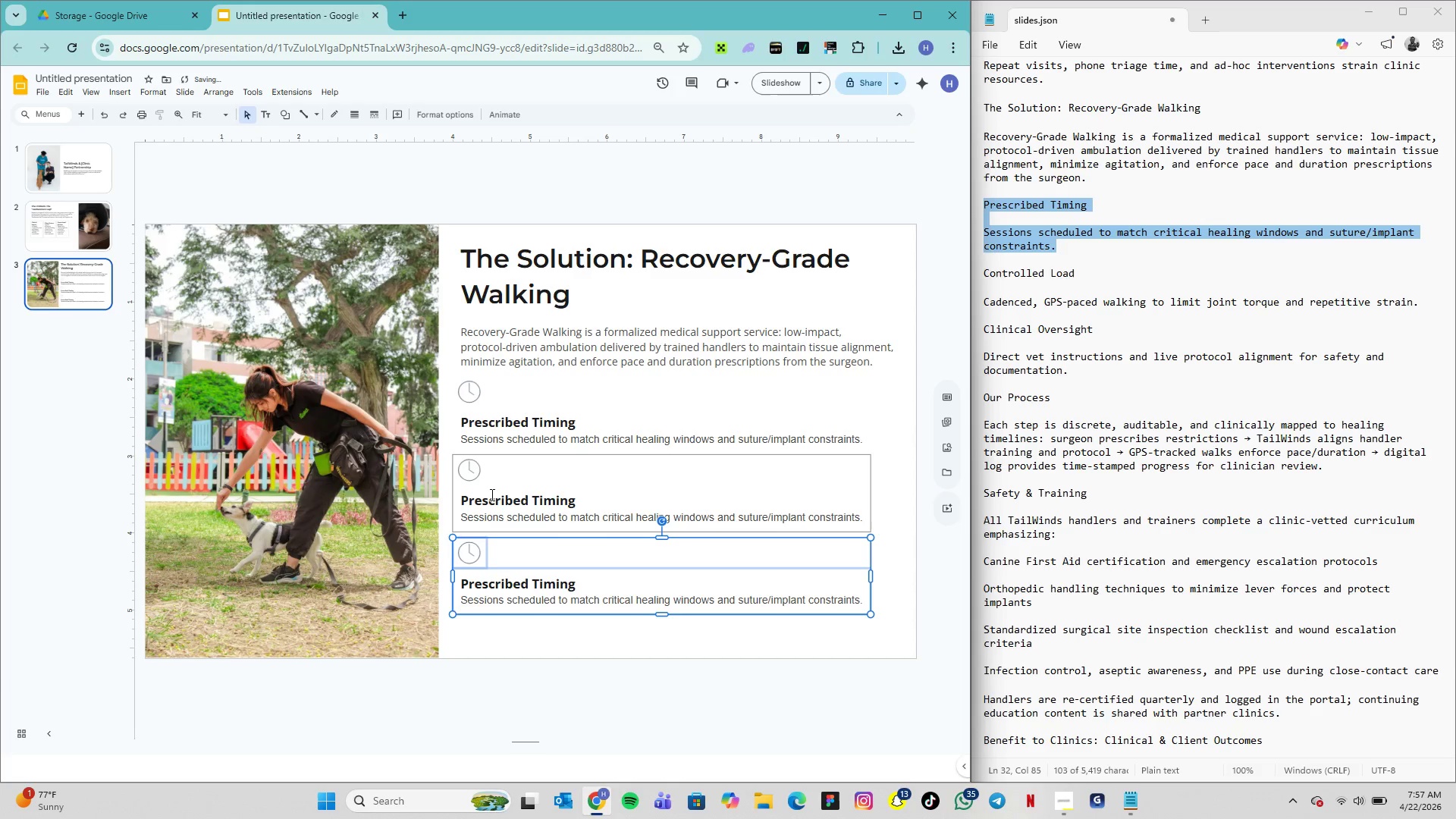 
key(ArrowLeft)
 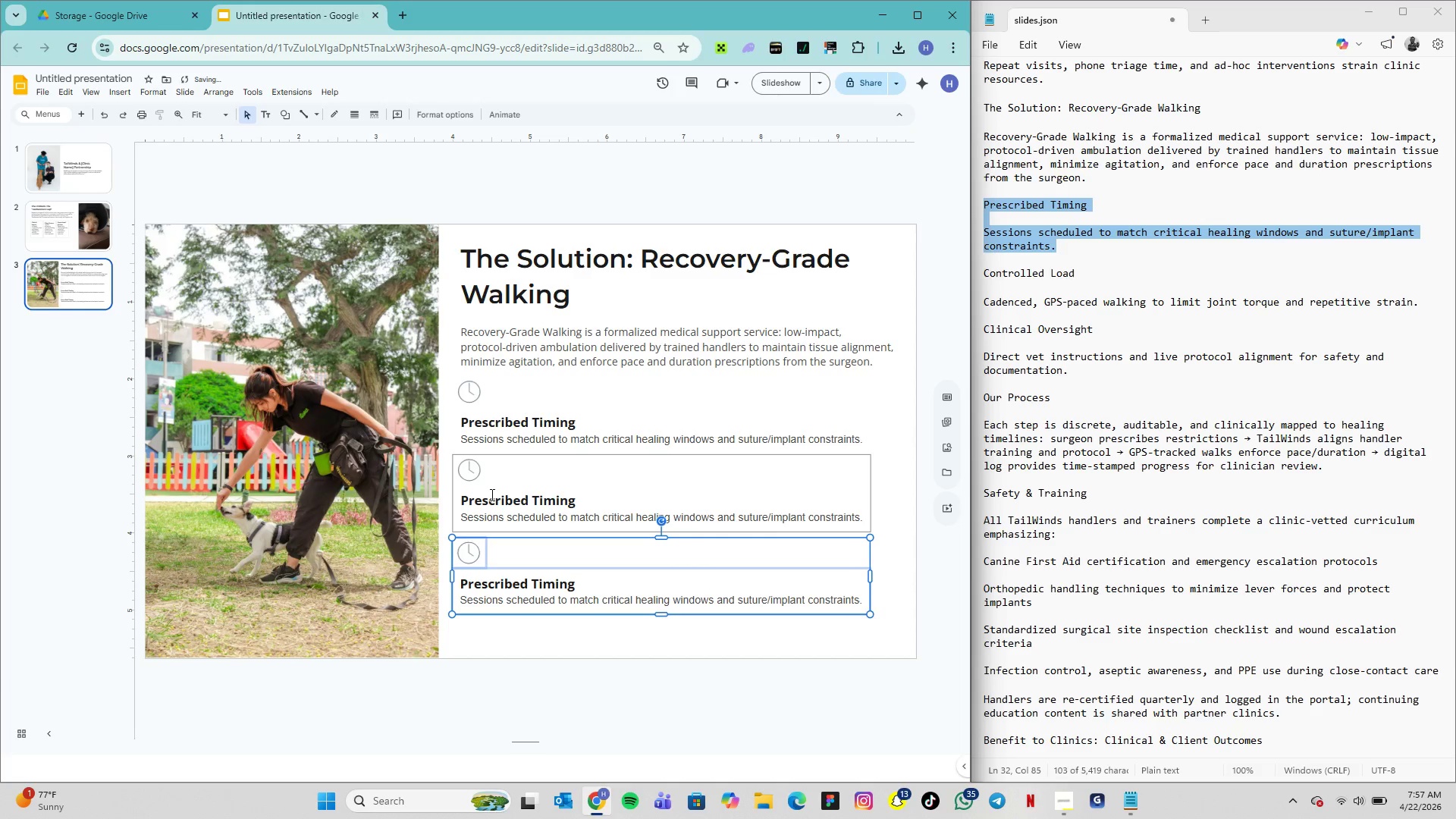 
key(ArrowRight)
 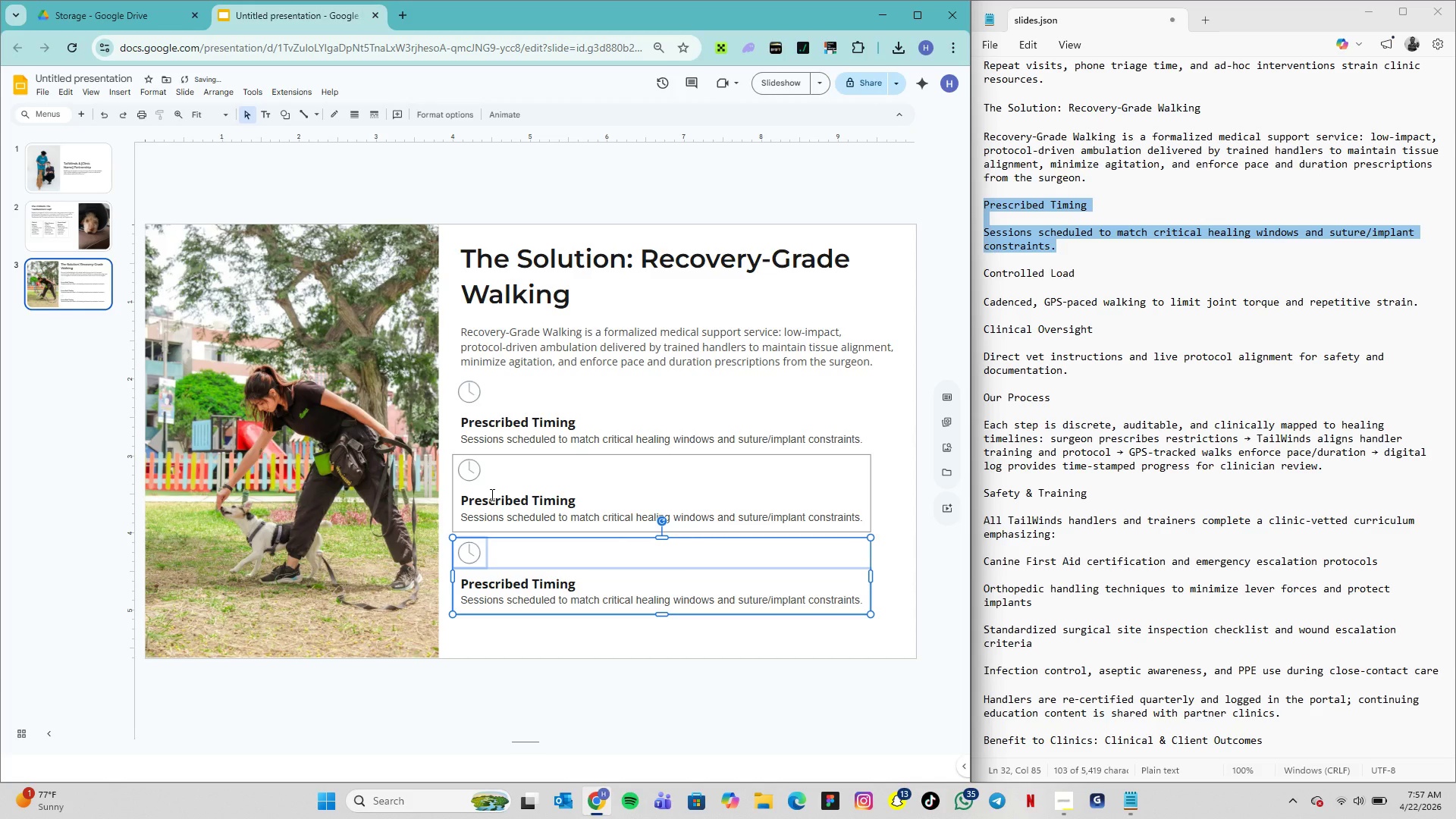 
key(ArrowRight)
 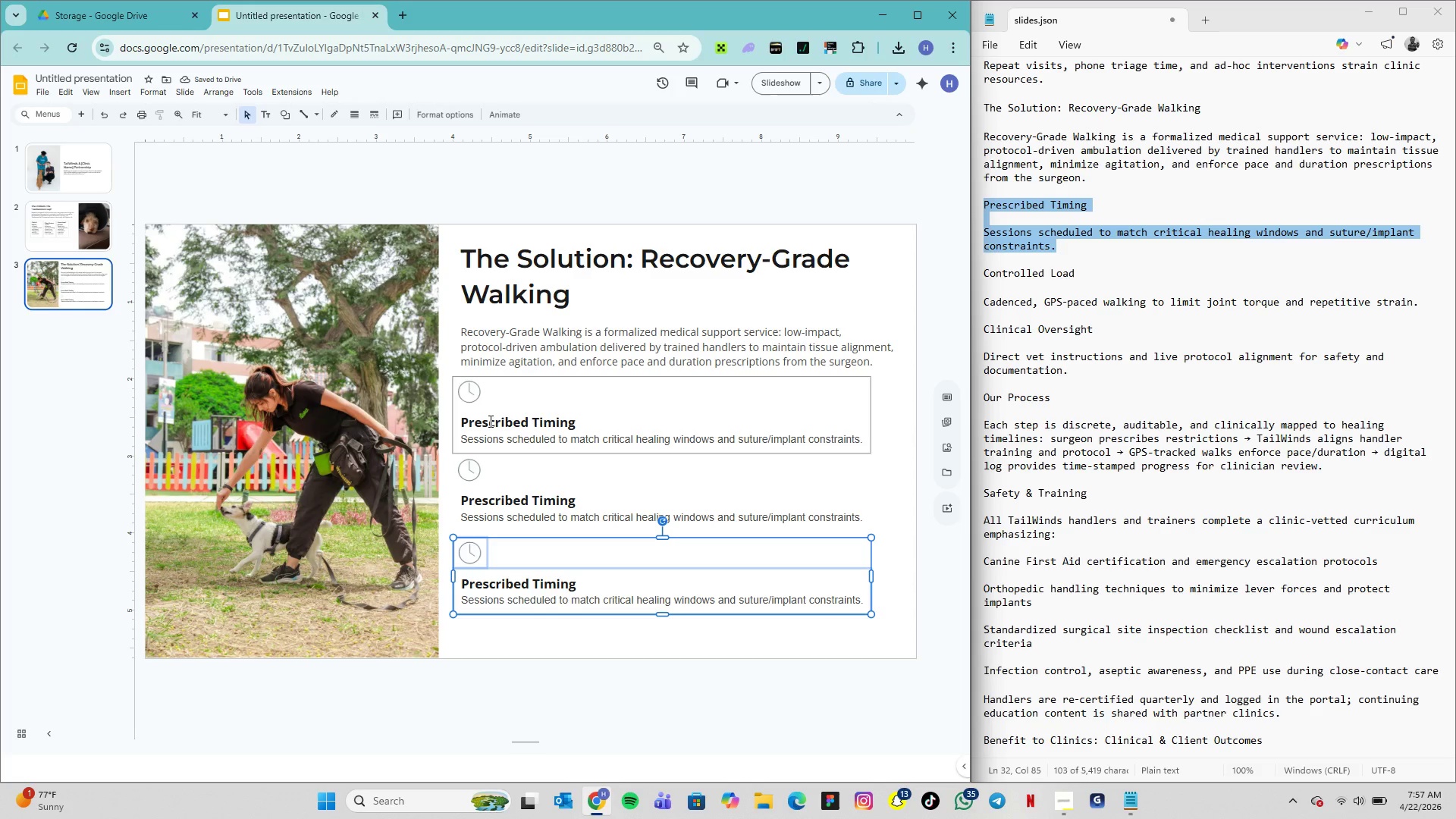 
left_click([476, 381])
 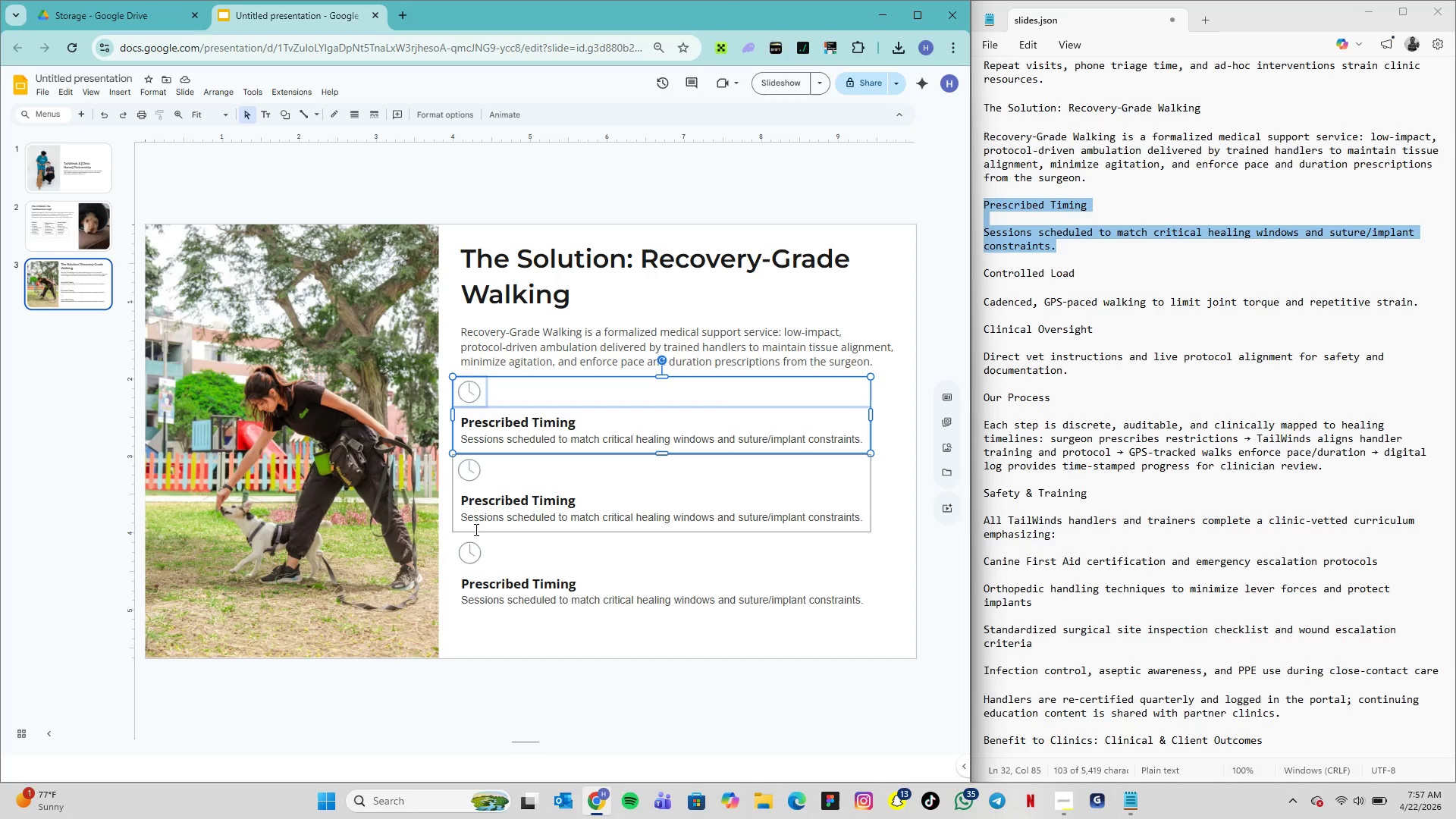 
wait(5.27)
 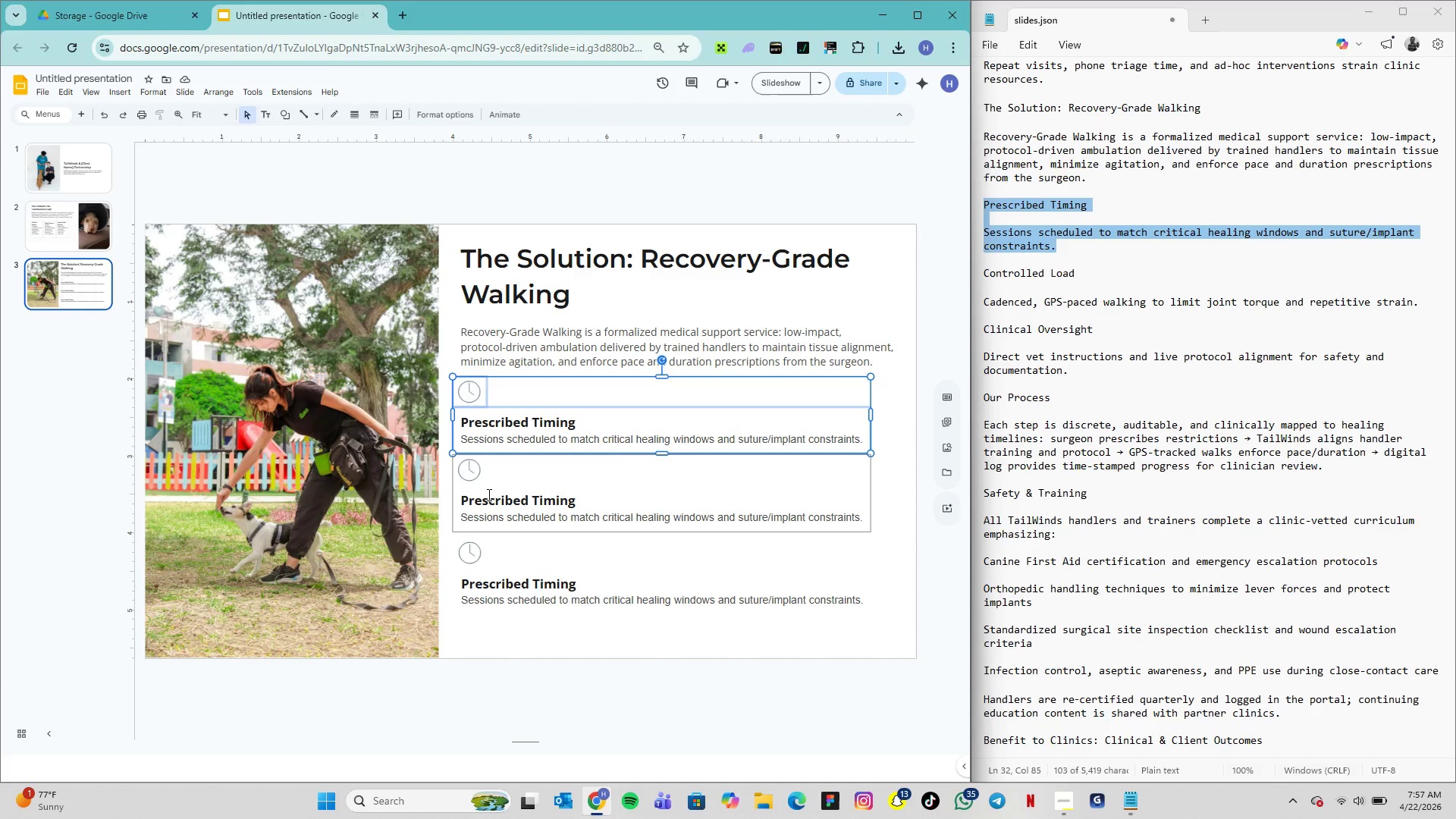 
left_click([470, 545])
 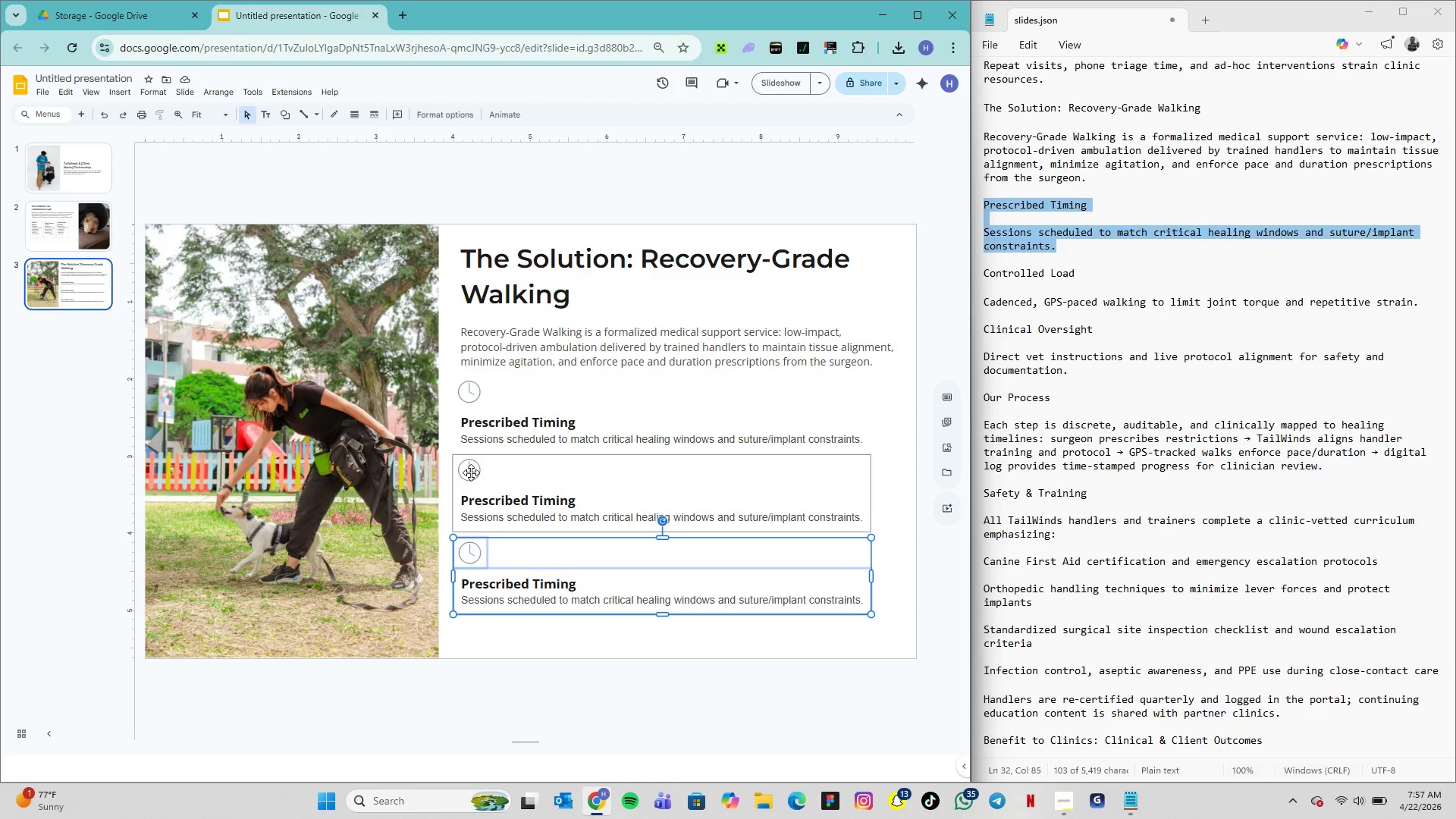 
key(ArrowUp)
 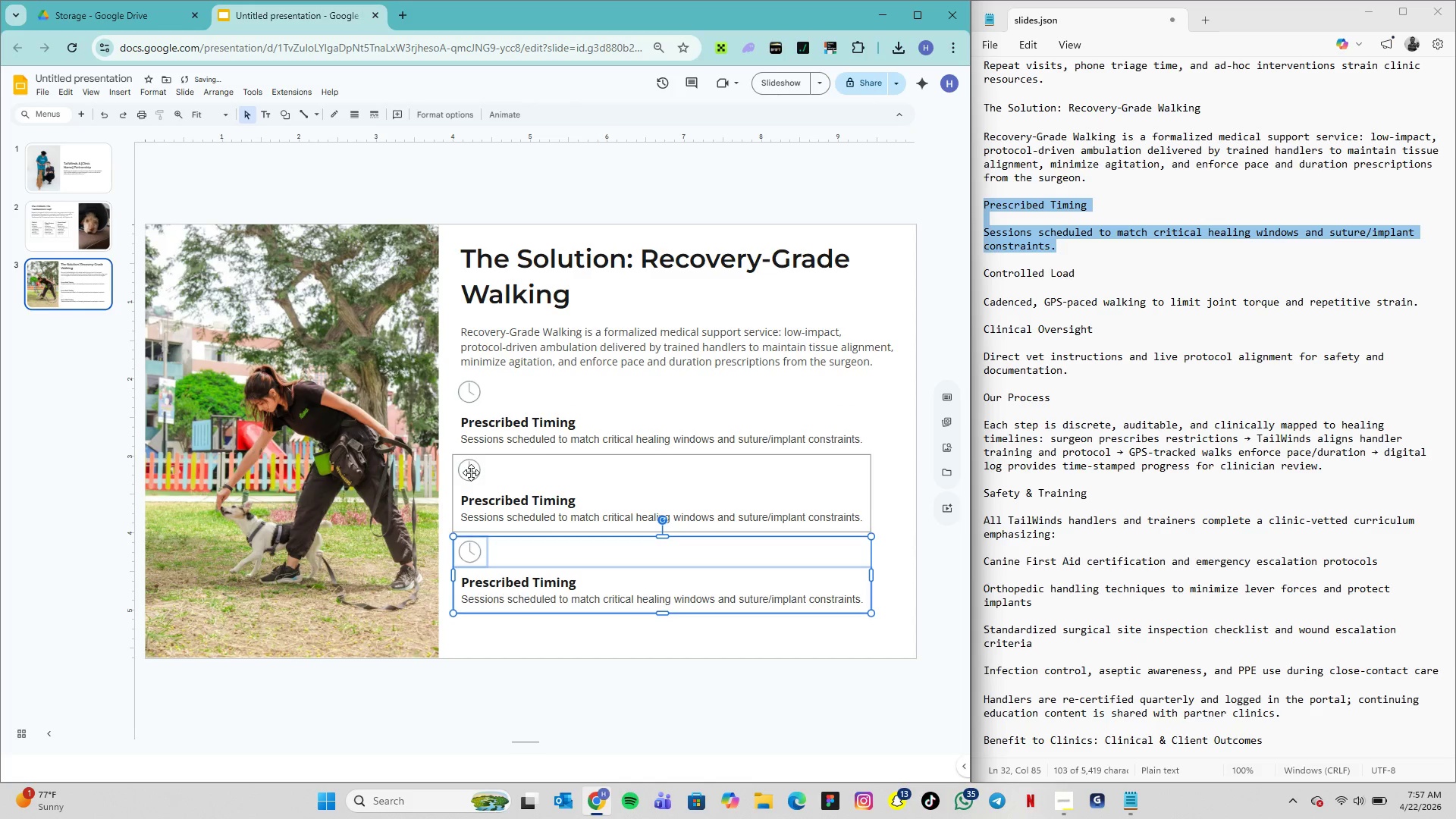 
key(ArrowUp)
 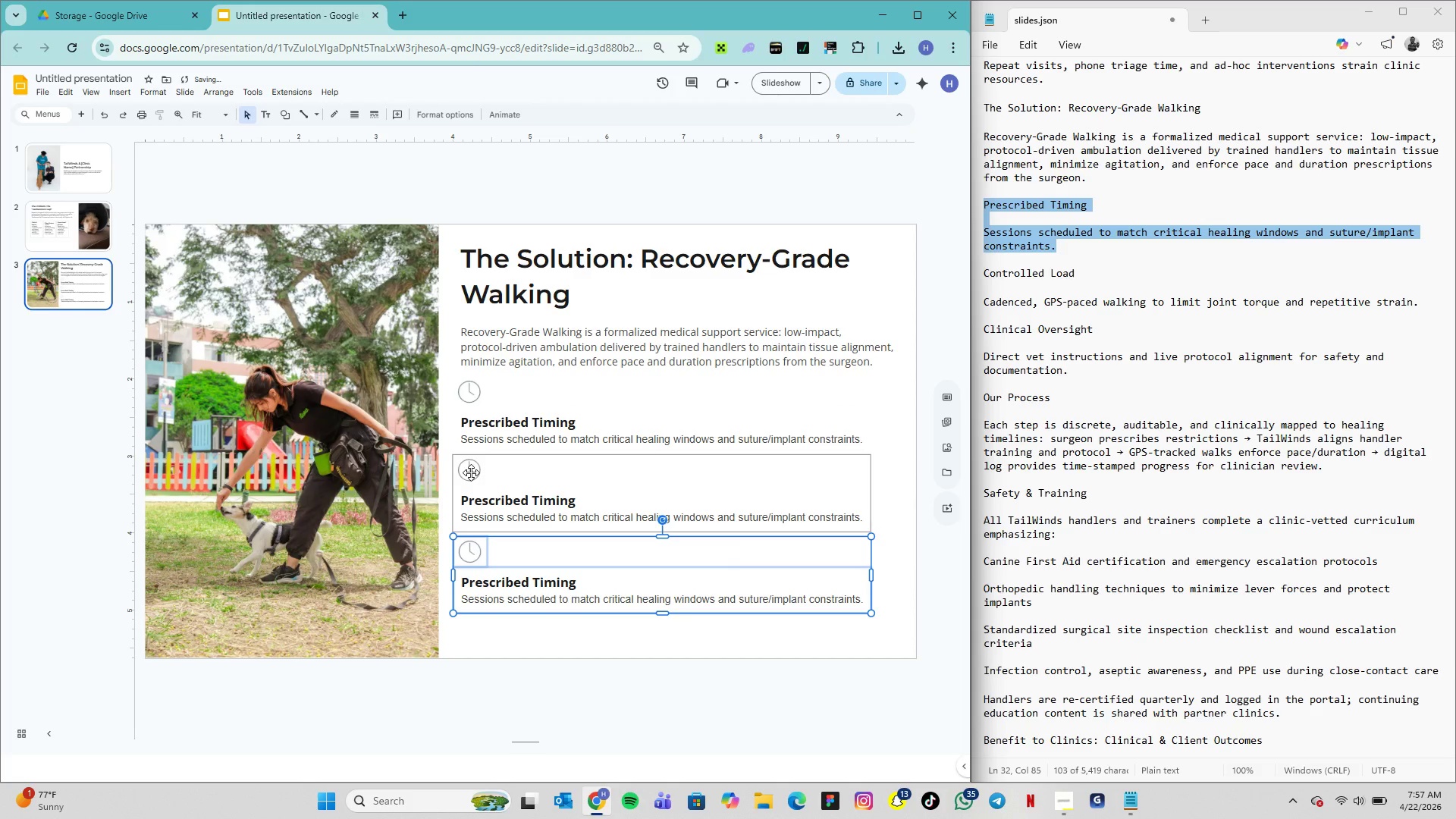 
key(ArrowUp)
 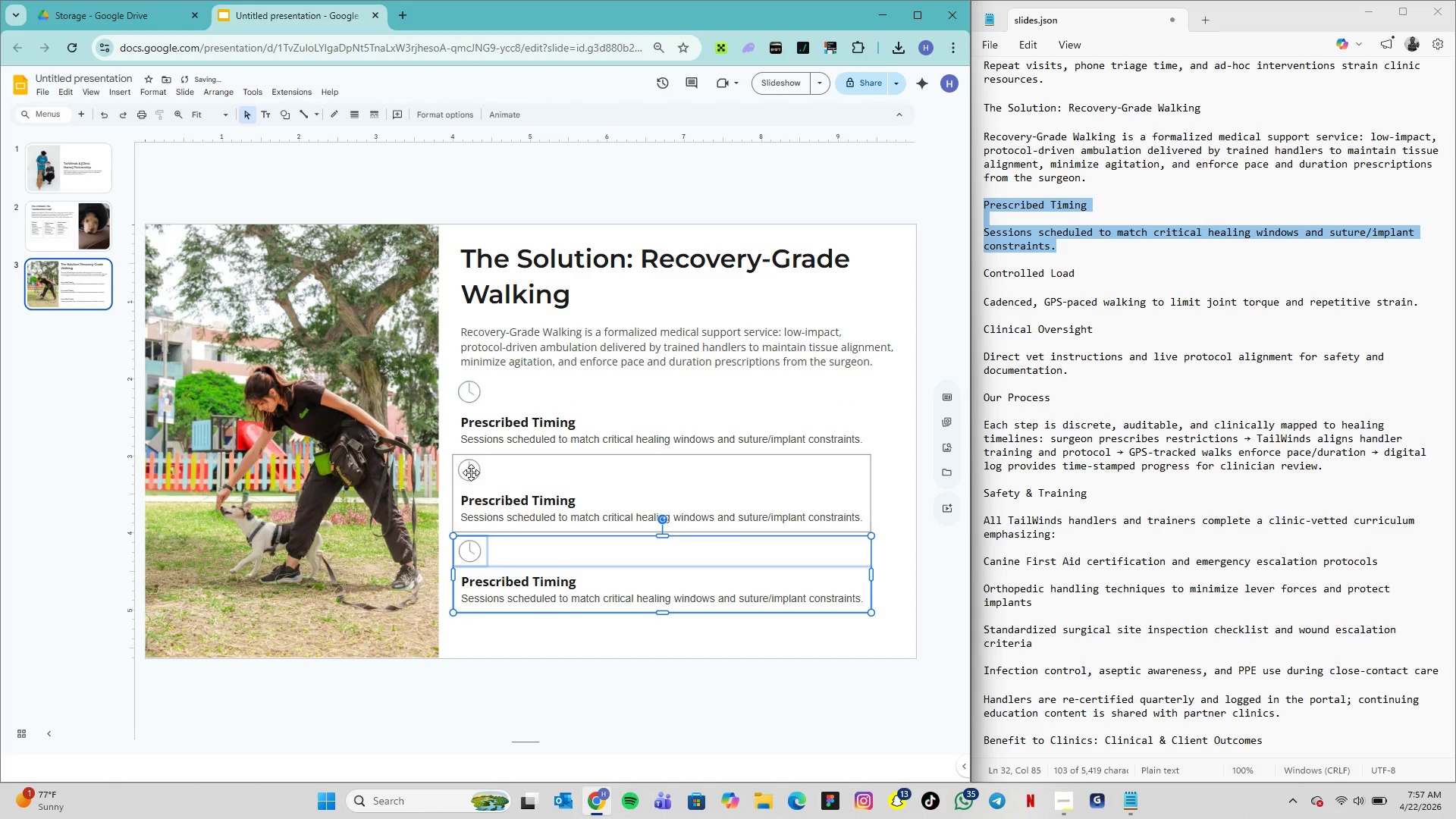 
key(ArrowUp)
 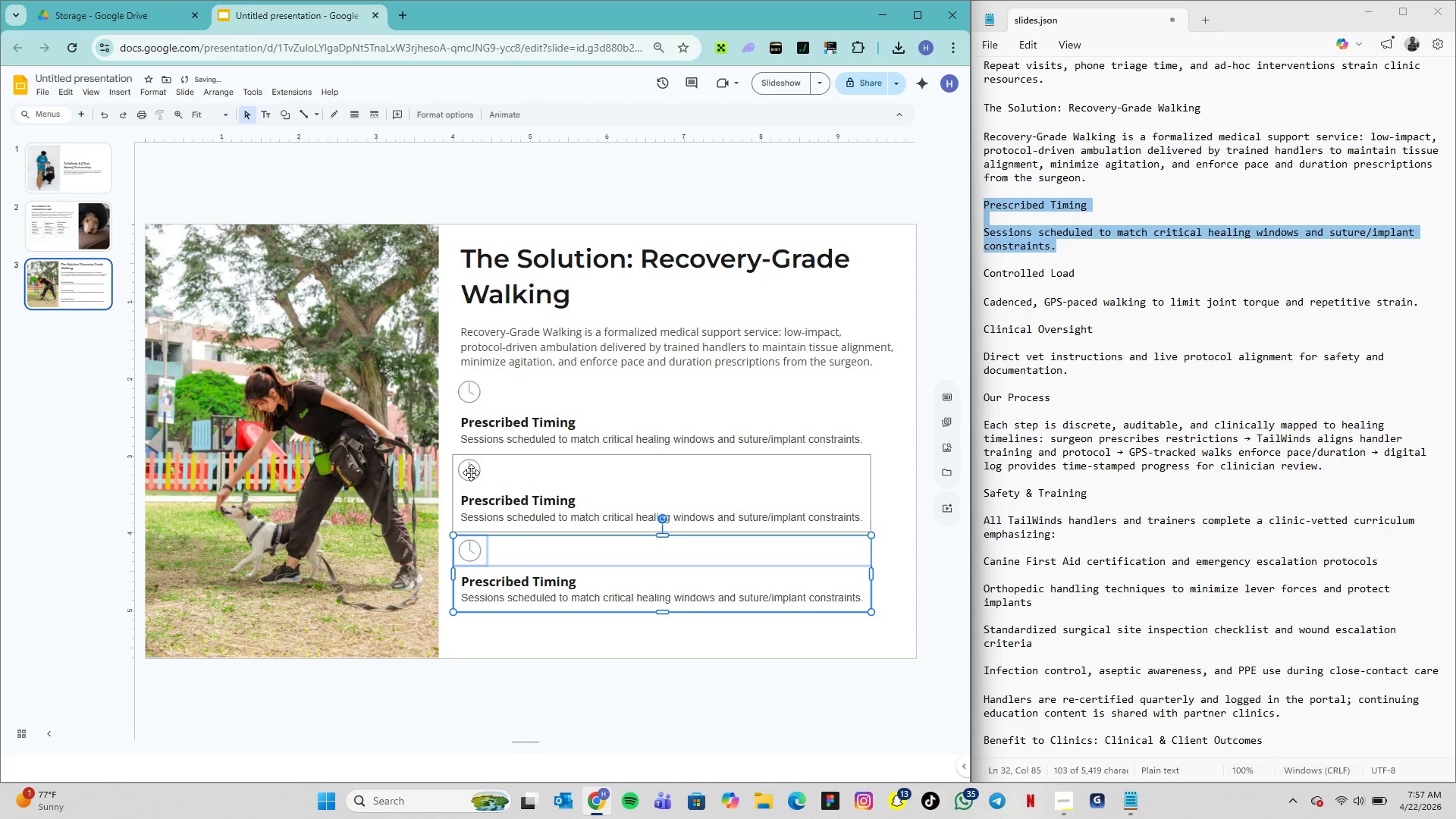 
key(ArrowUp)
 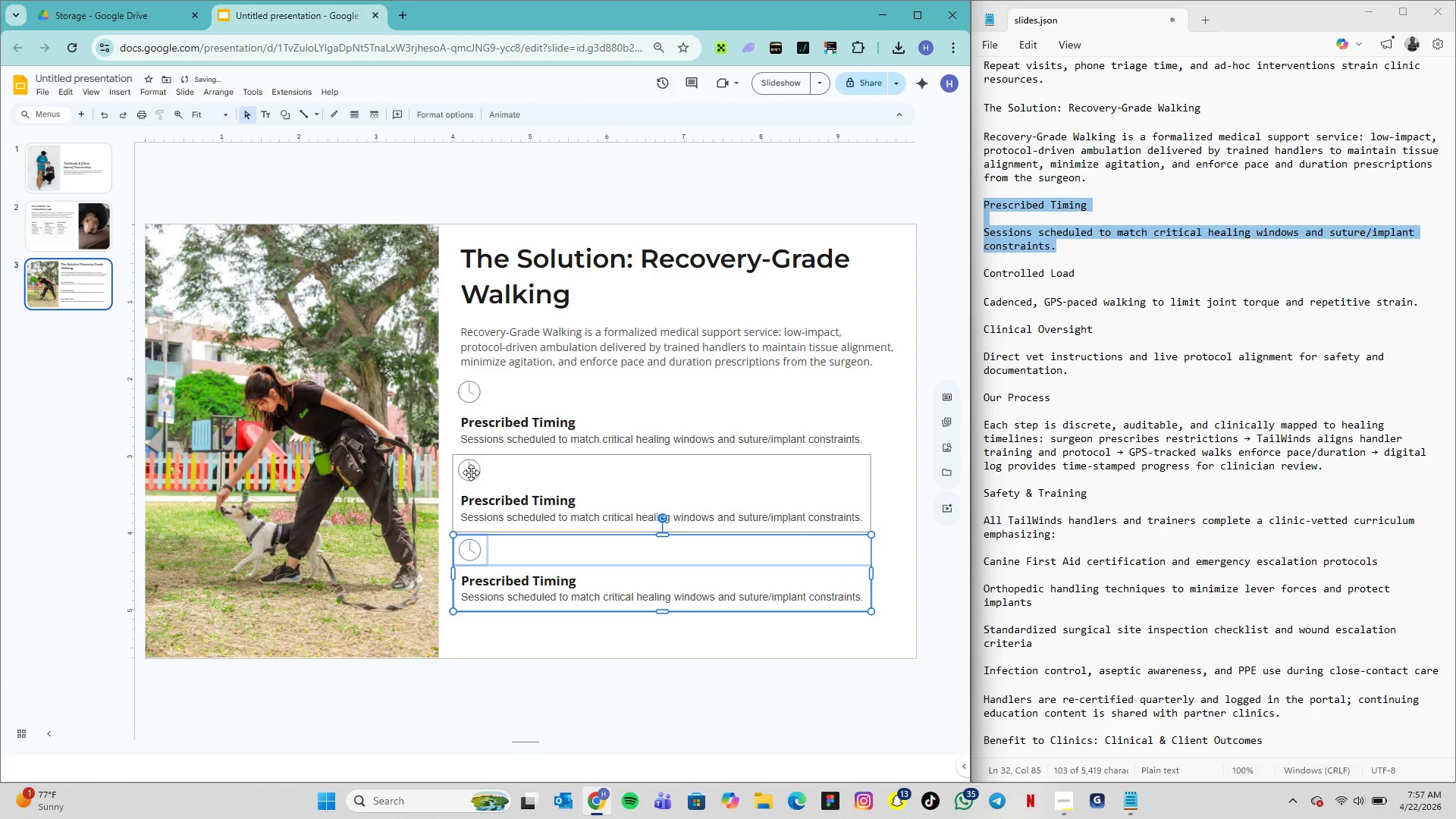 
key(ArrowUp)
 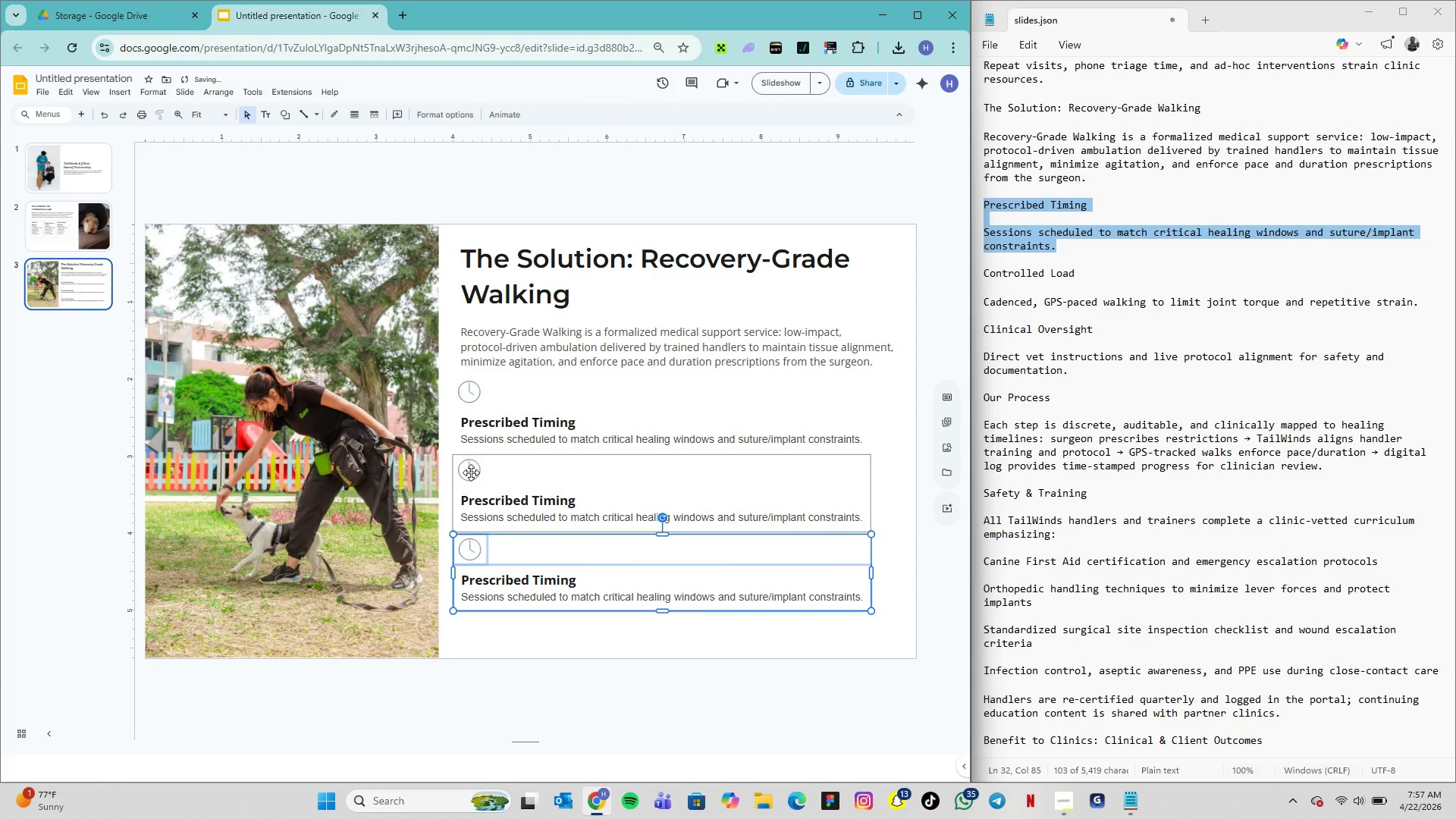 
key(ArrowUp)
 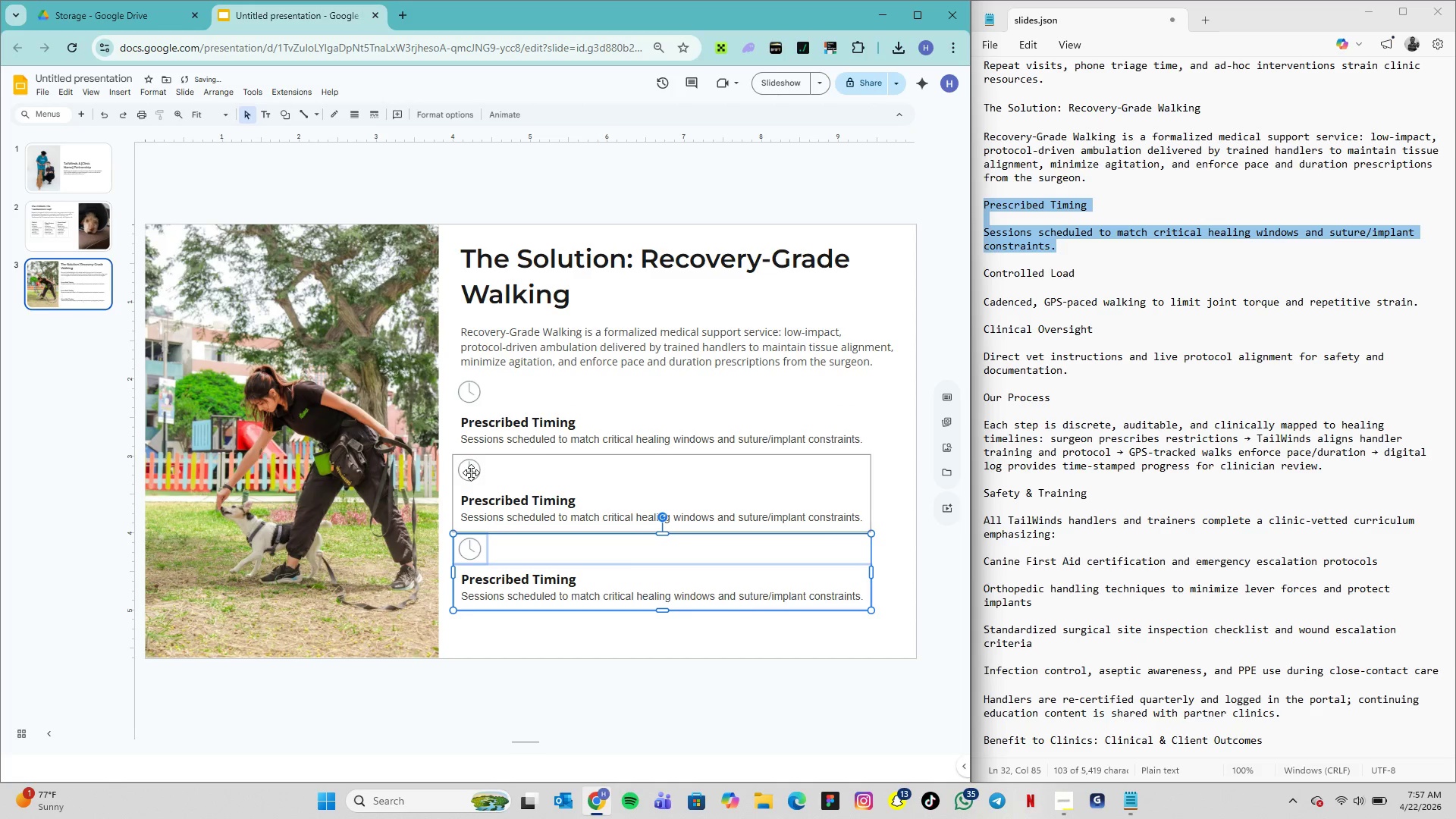 
key(ArrowUp)
 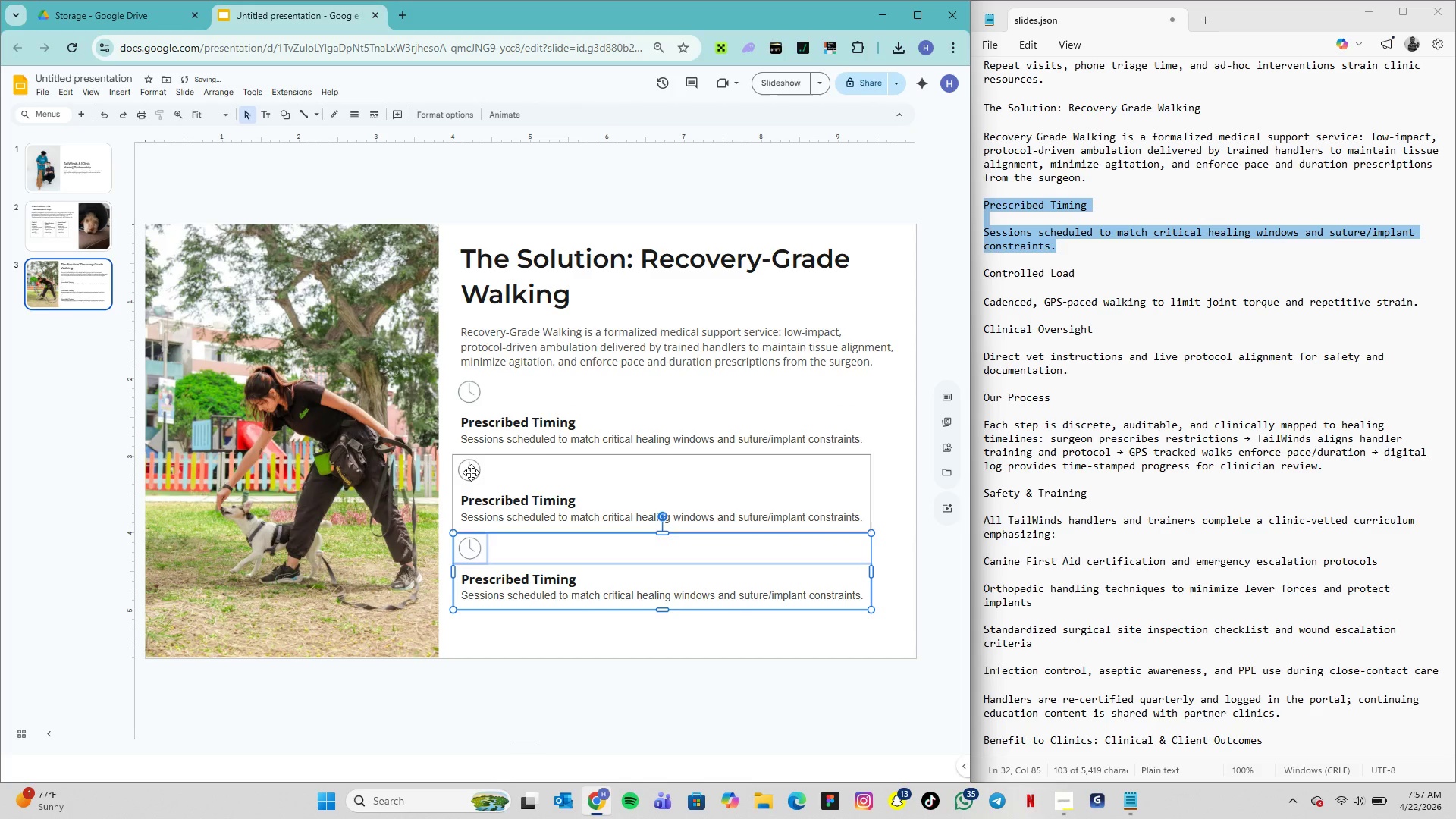 
key(ArrowUp)
 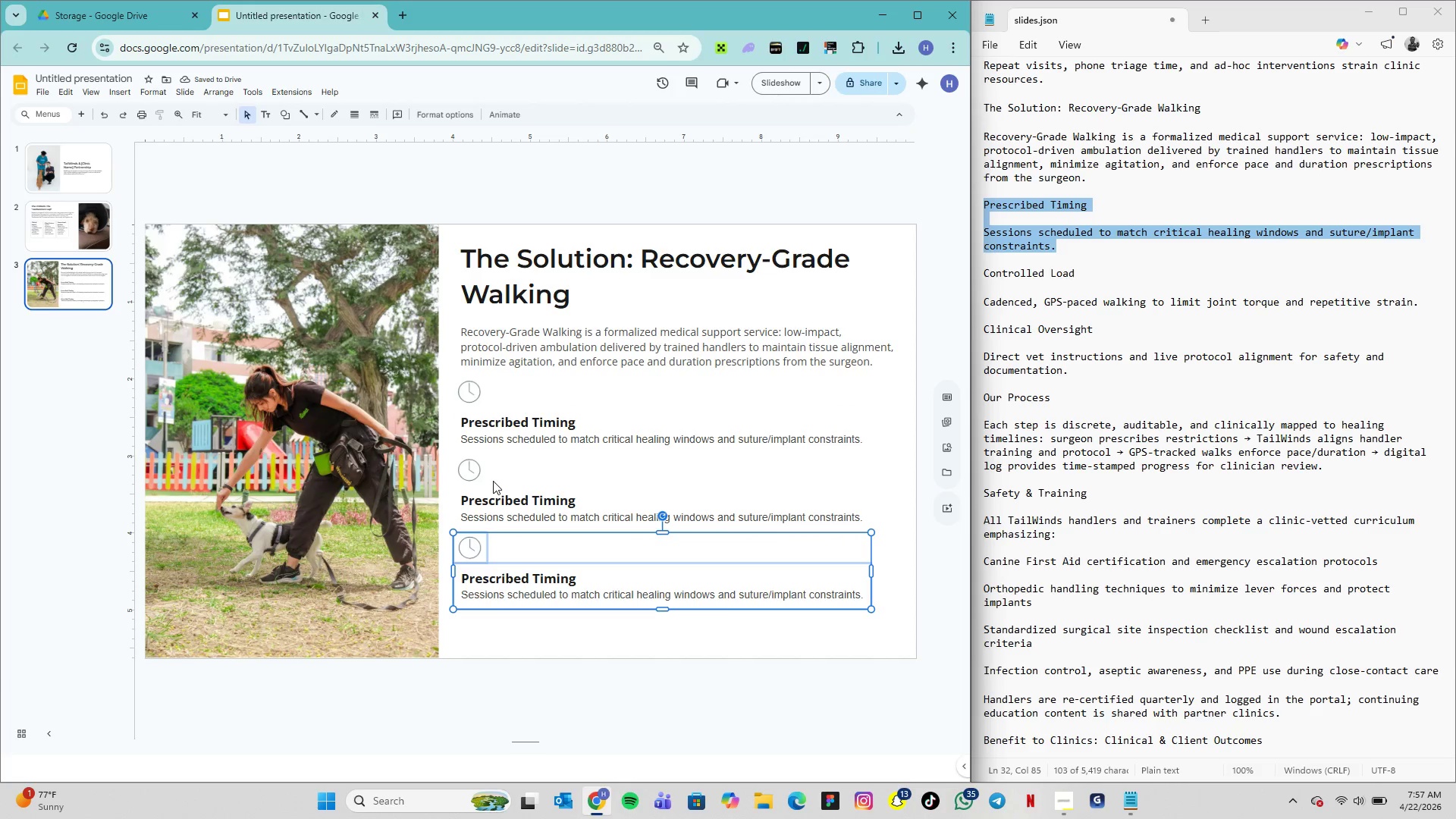 
double_click([464, 469])
 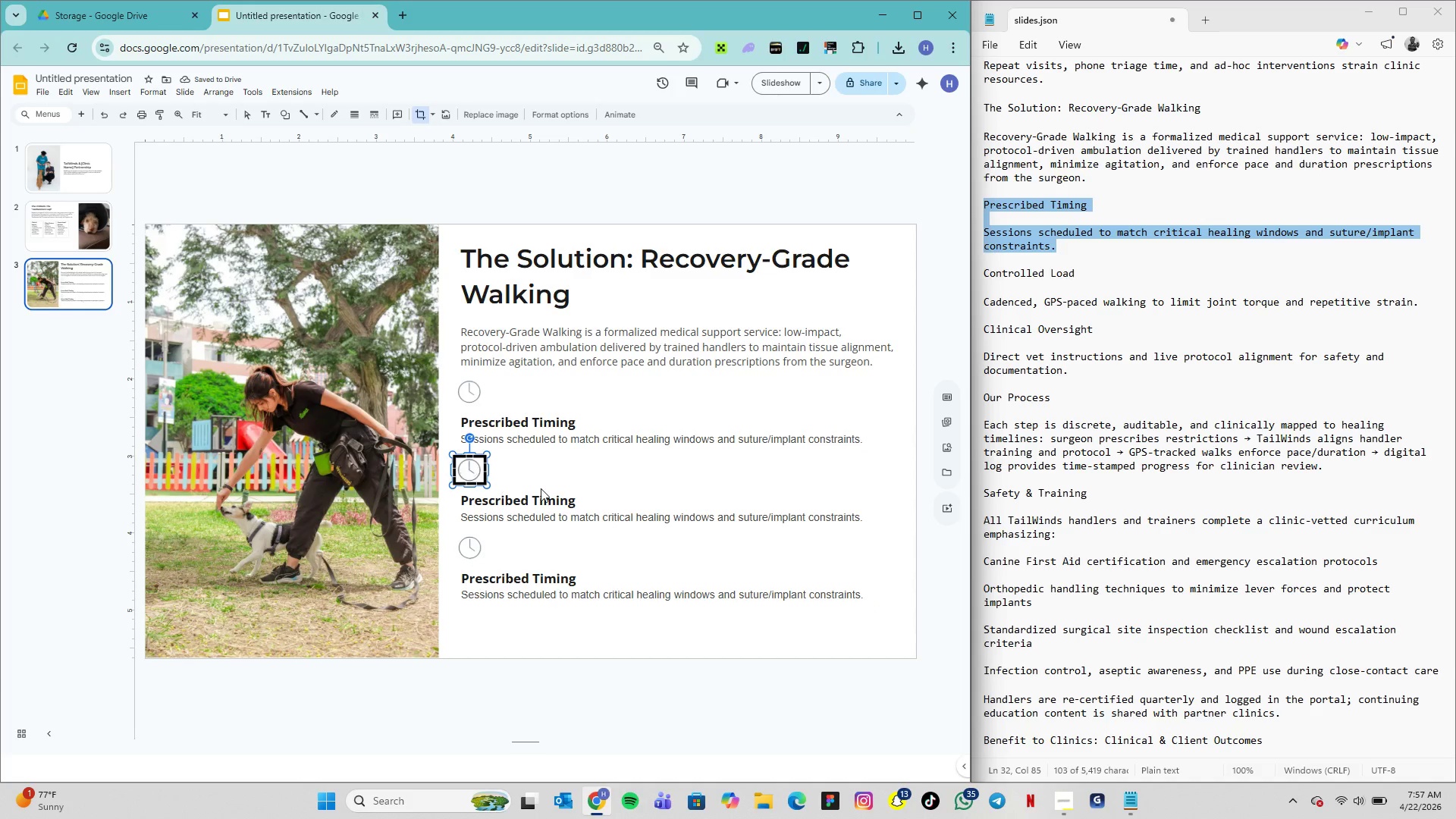 
left_click([543, 488])
 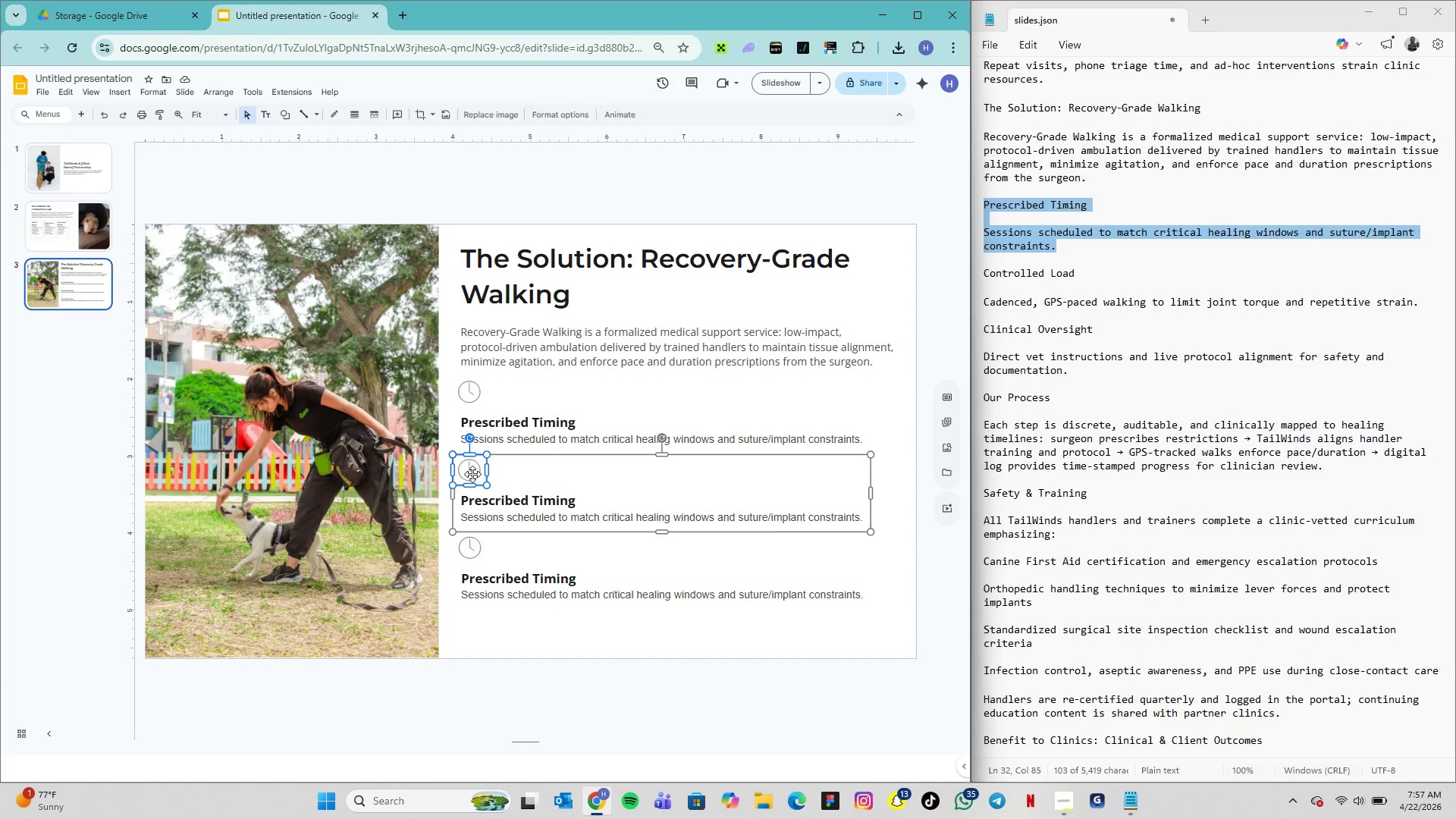 
right_click([472, 473])
 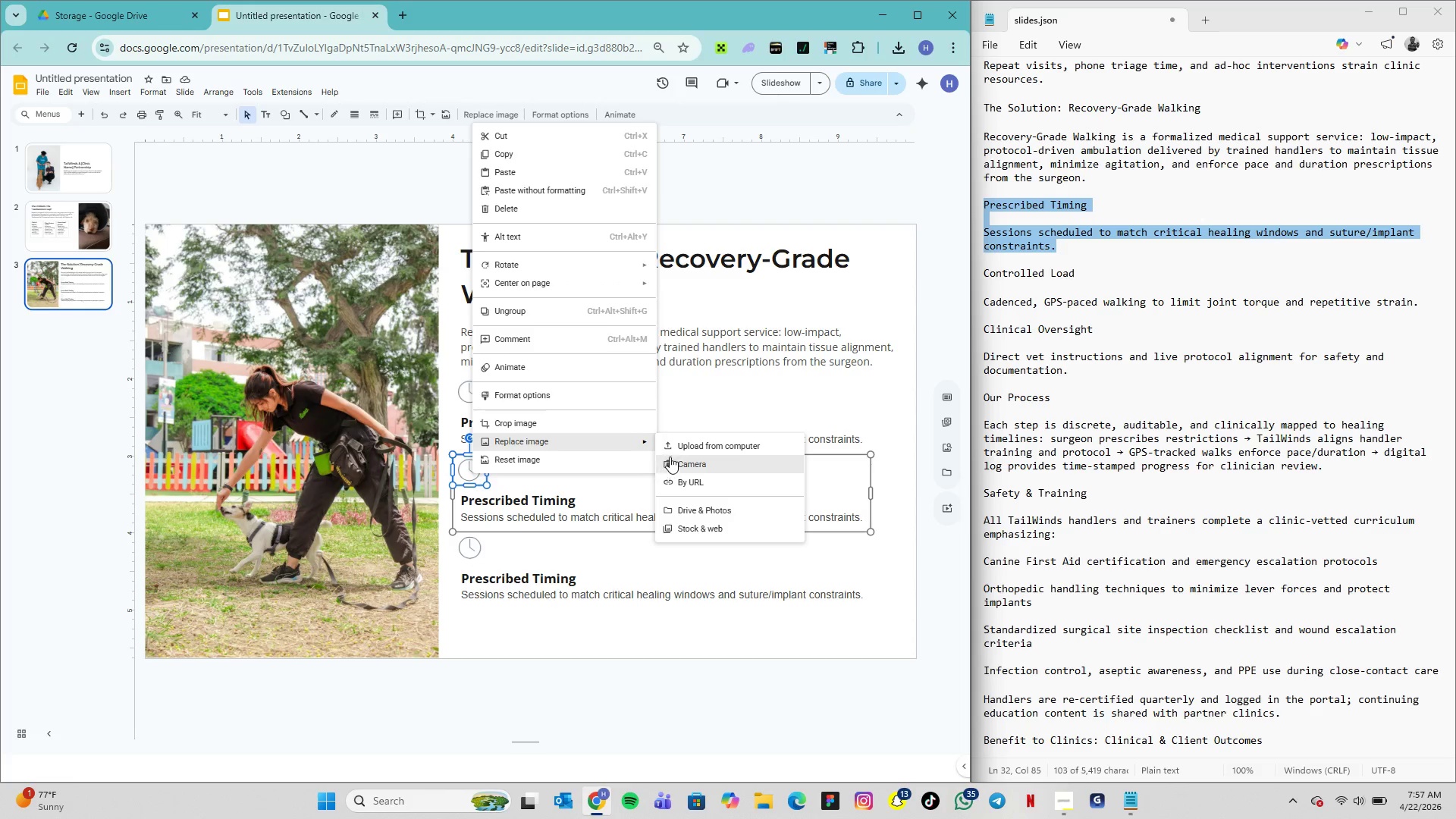 
left_click([690, 450])
 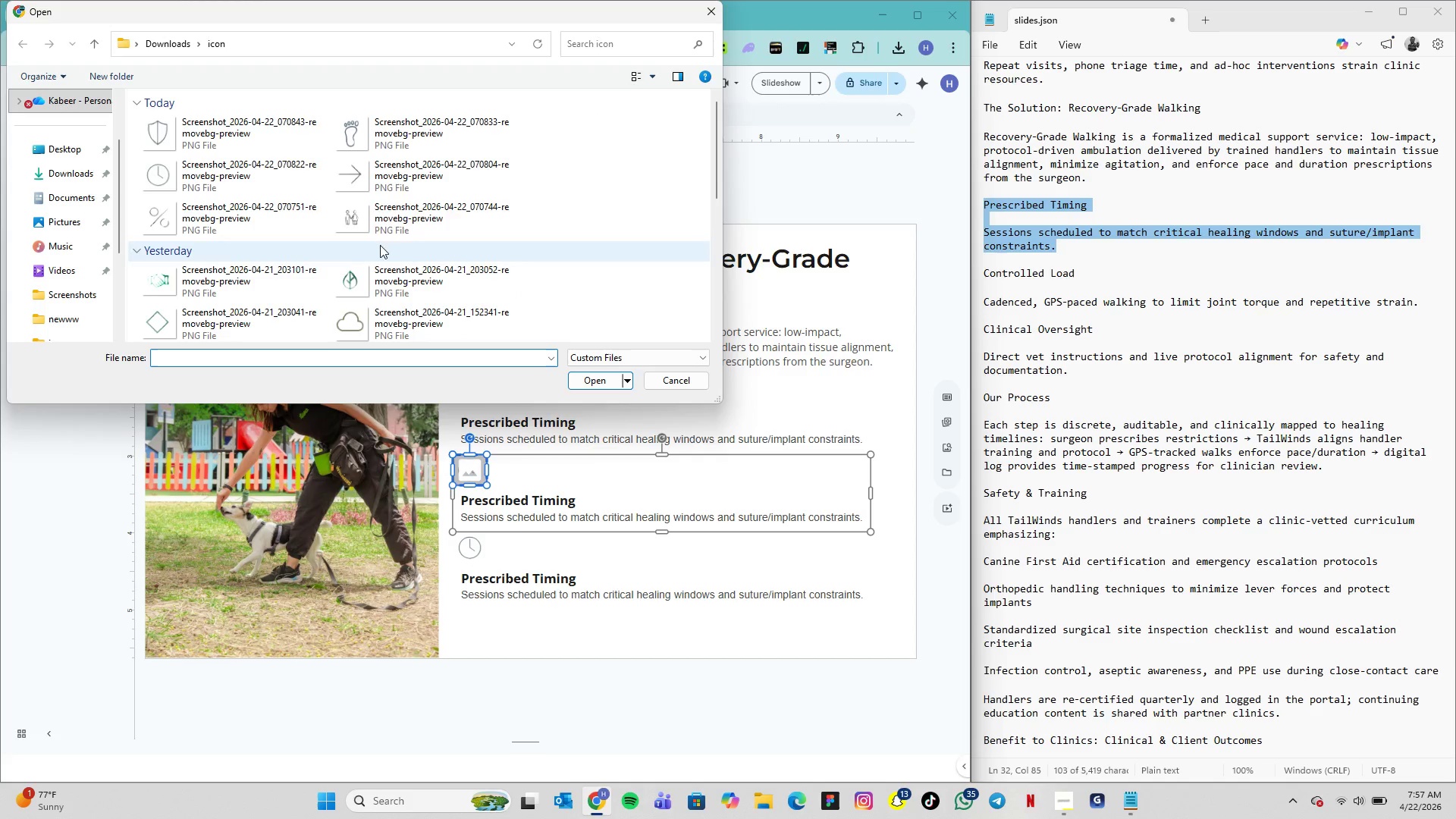 
left_click([379, 136])
 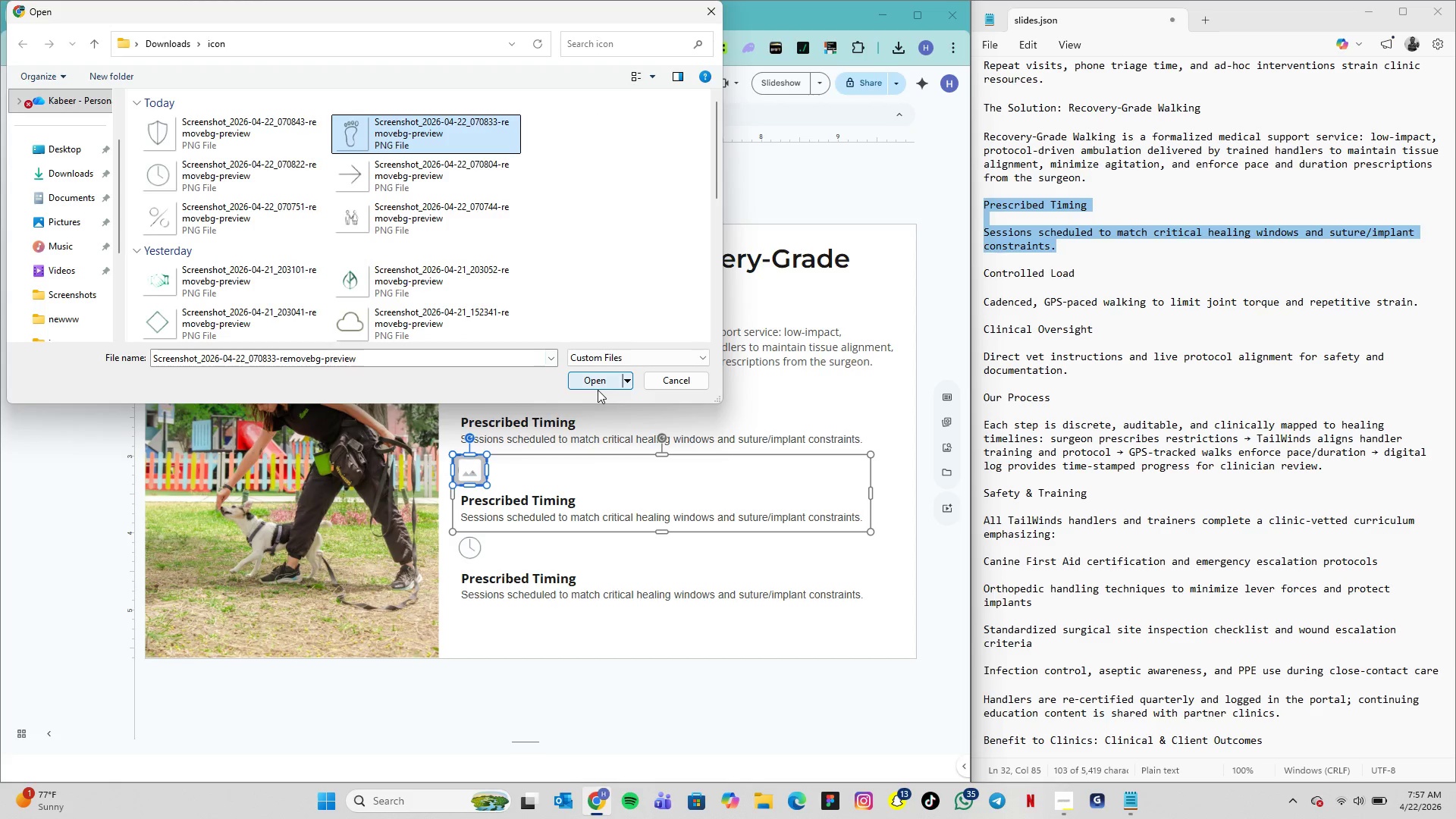 
left_click([596, 385])
 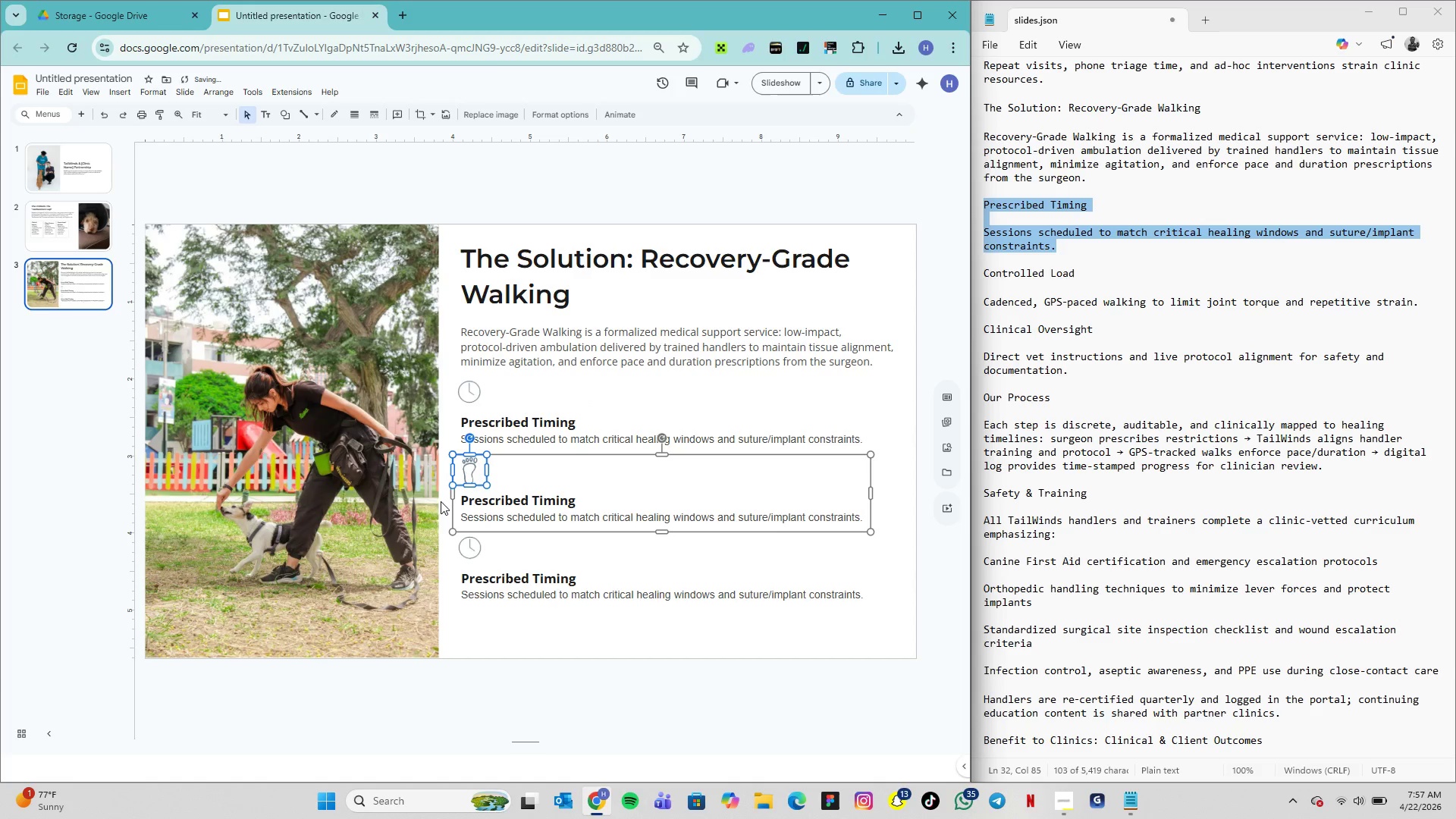 
left_click([469, 554])
 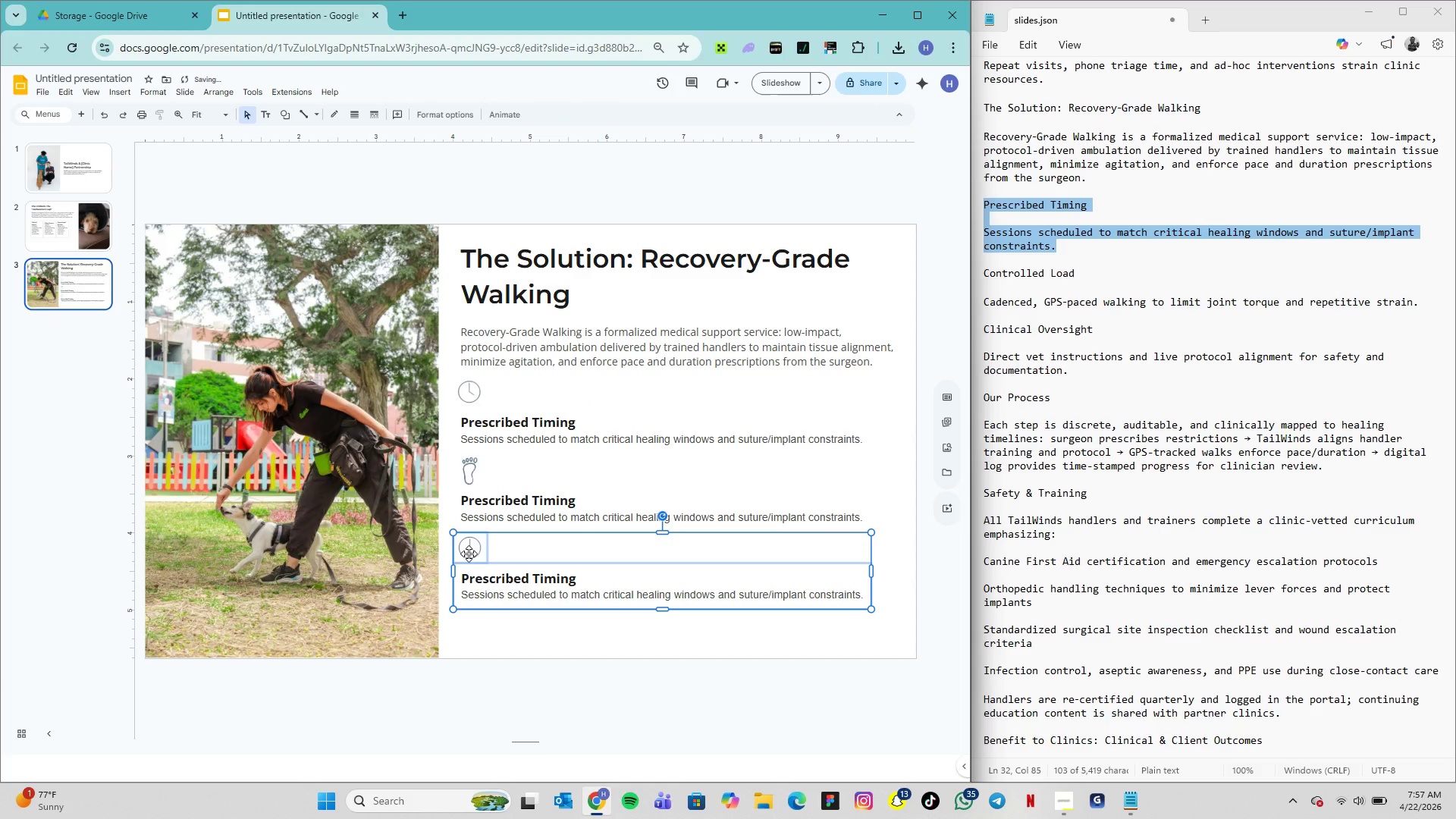 
left_click([469, 554])
 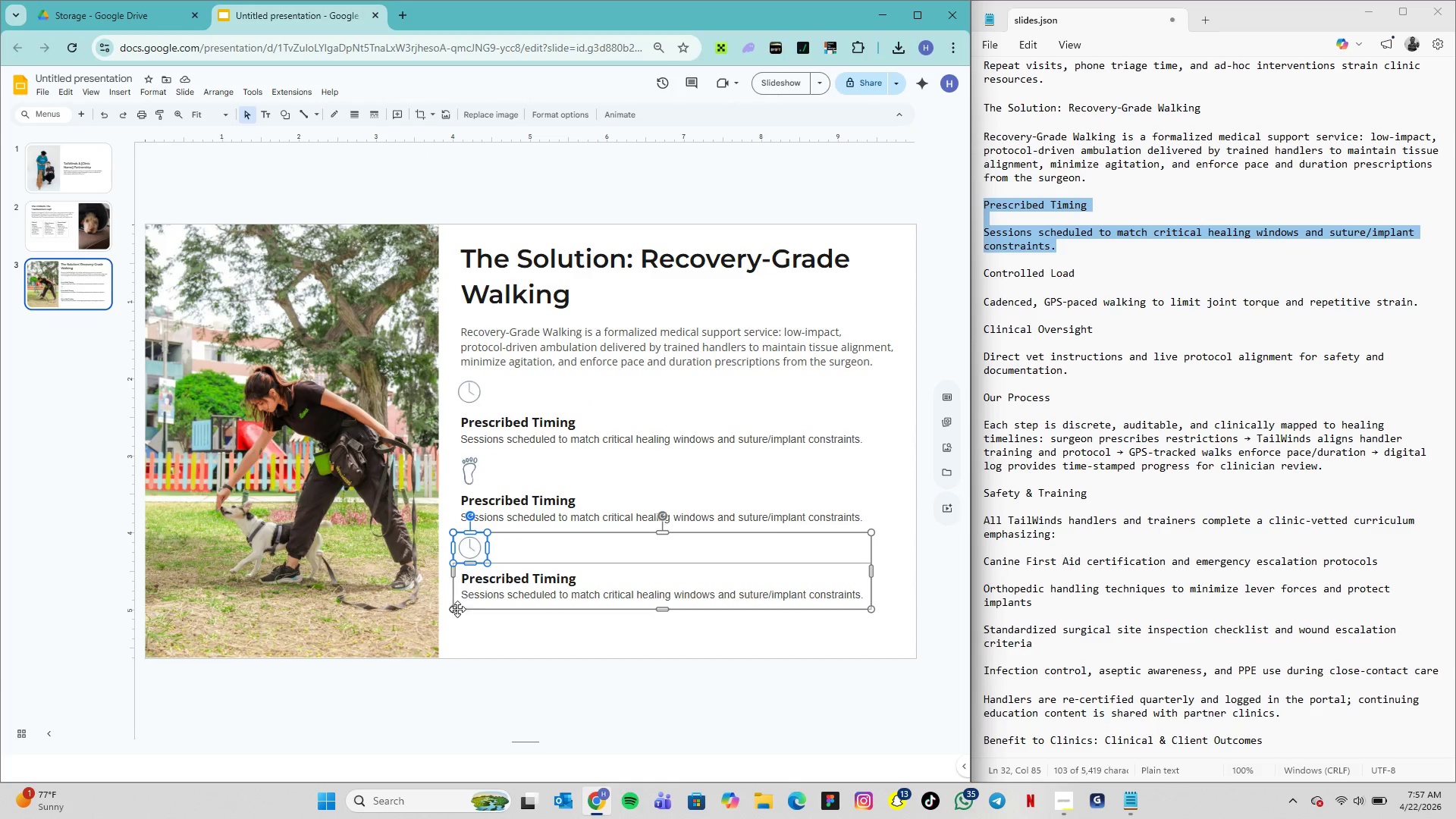 
right_click([472, 546])
 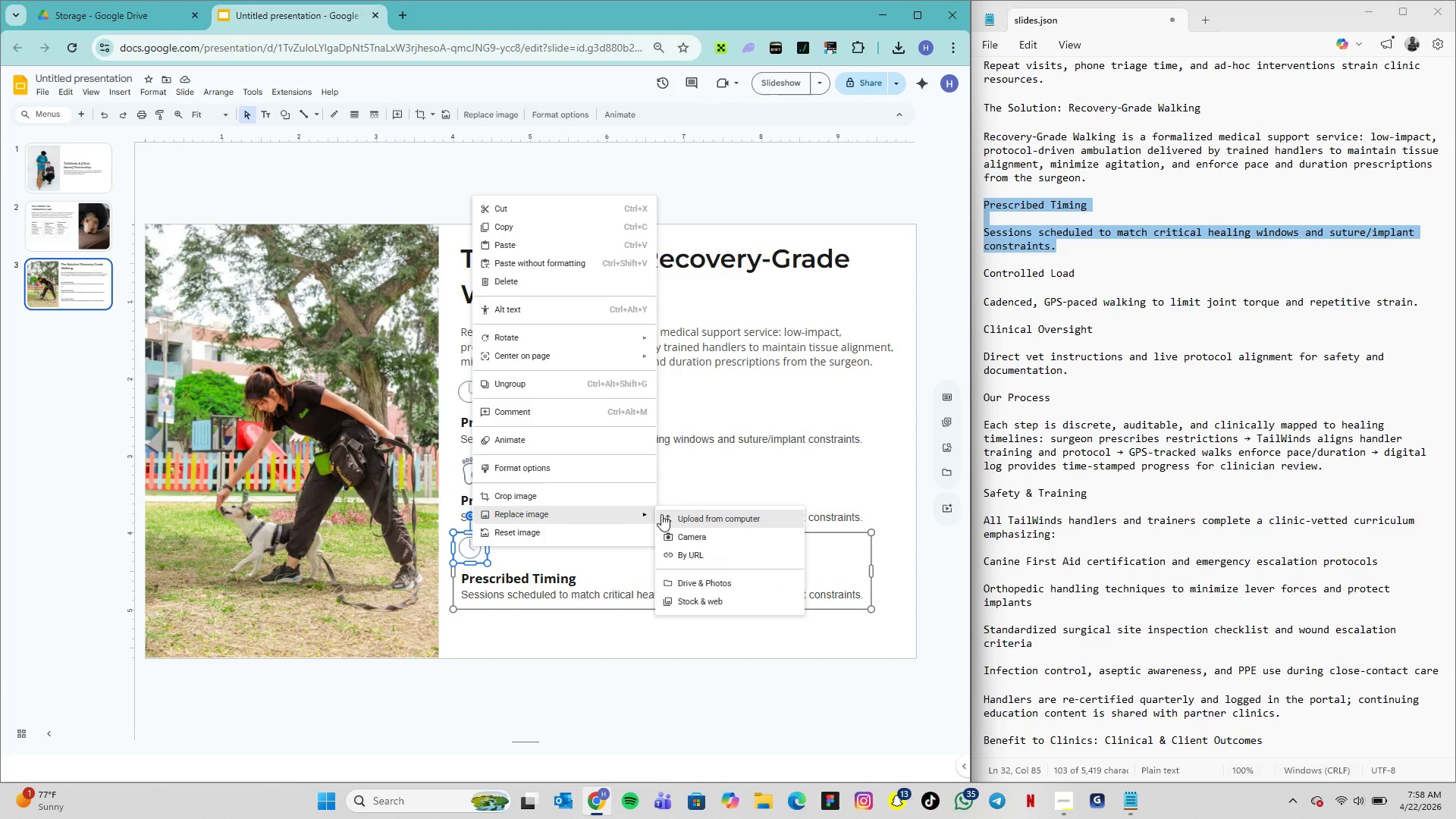 
left_click([668, 517])
 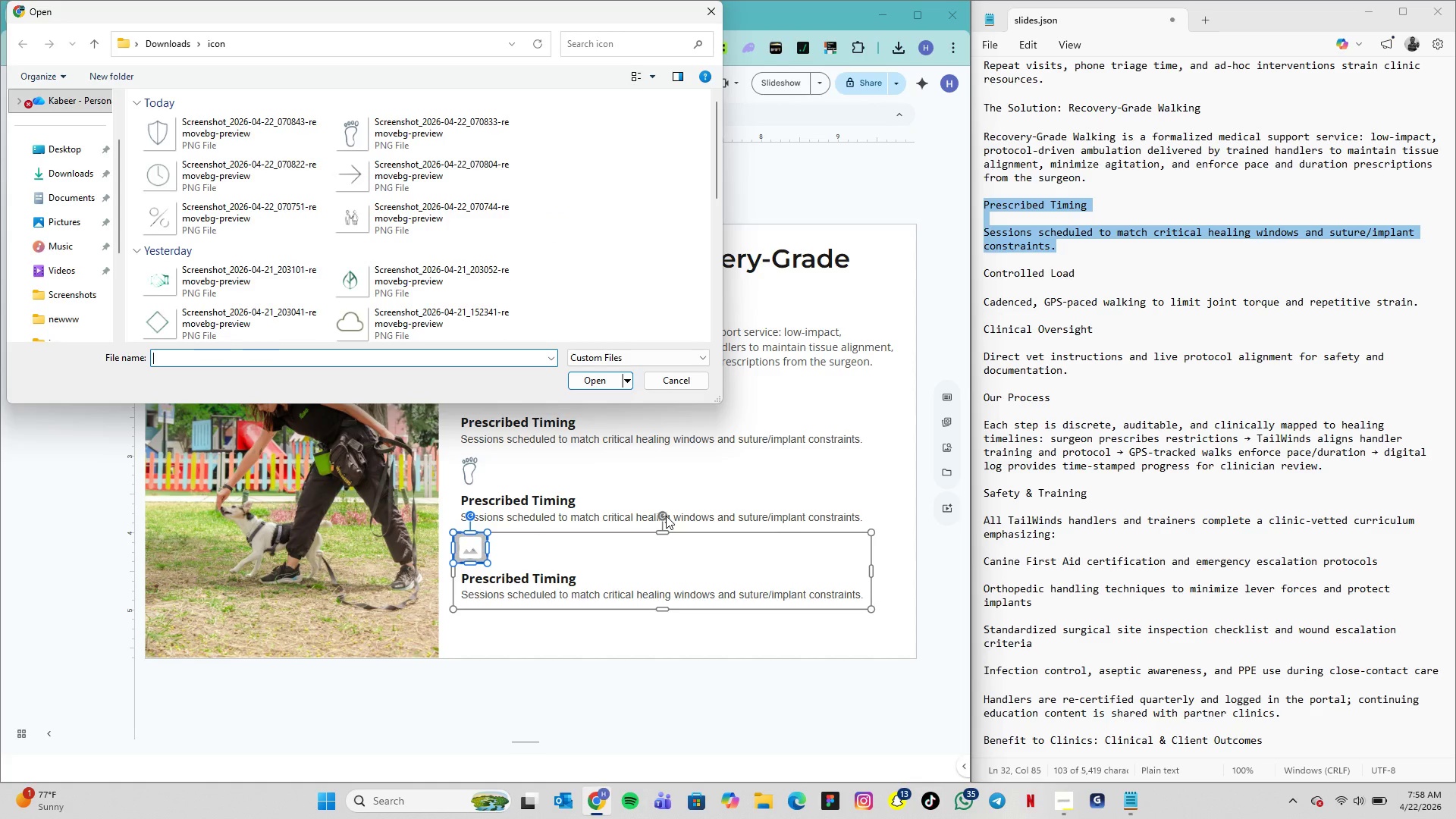 
wait(9.59)
 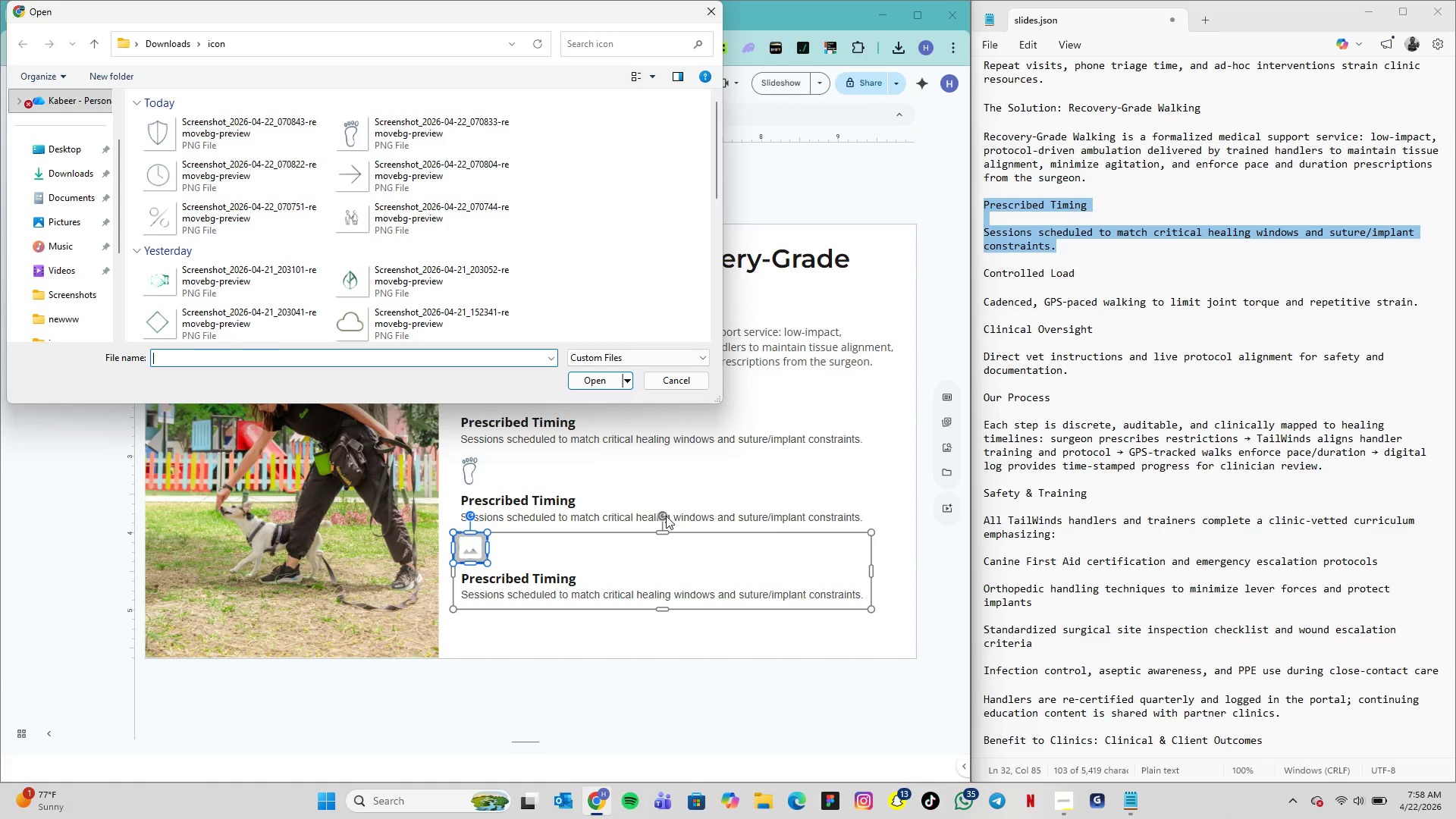 
left_click([171, 133])
 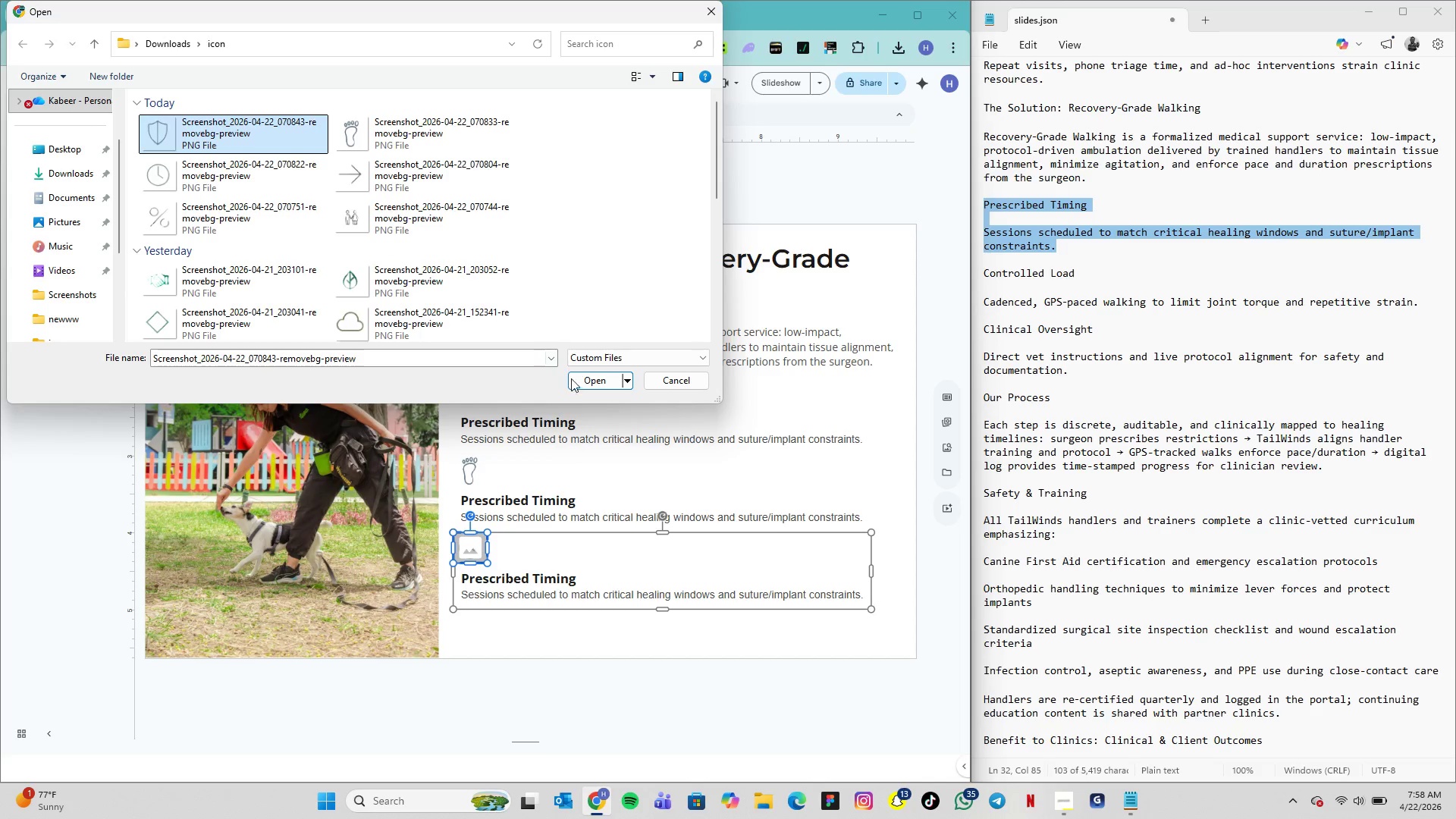 
left_click([576, 383])
 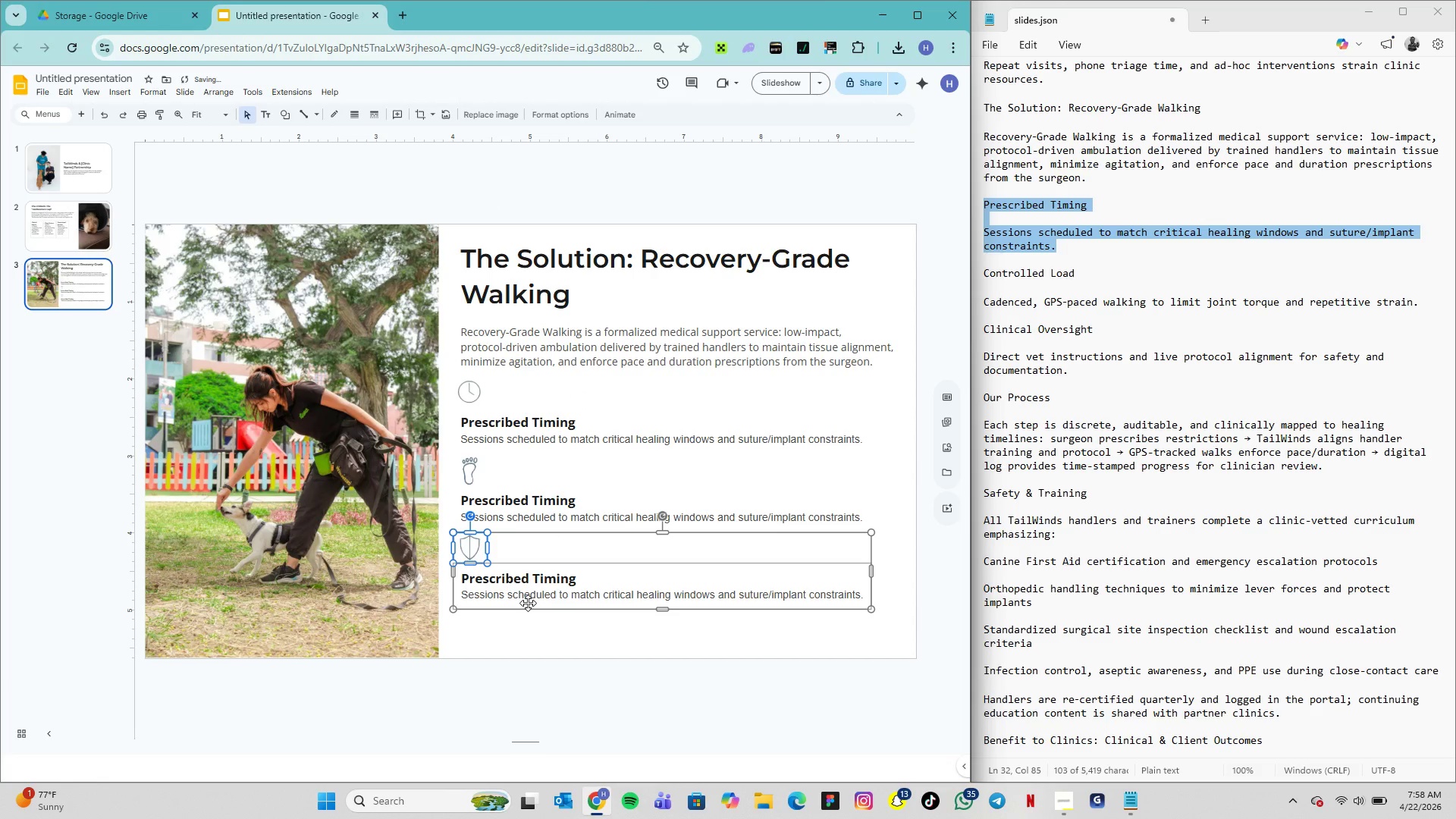 
left_click([528, 602])
 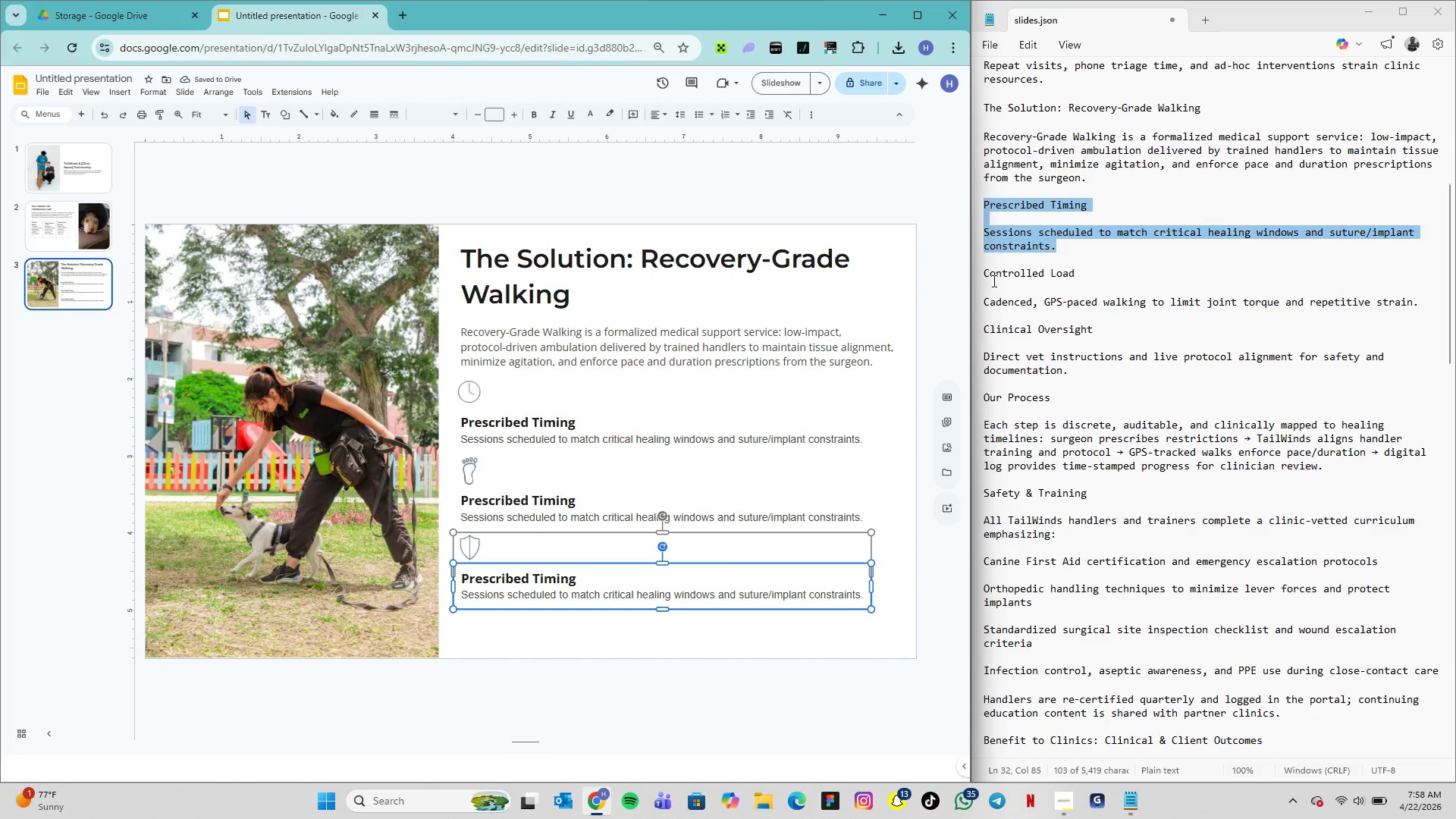 
left_click_drag(start_coordinate=[1078, 276], to_coordinate=[981, 275])
 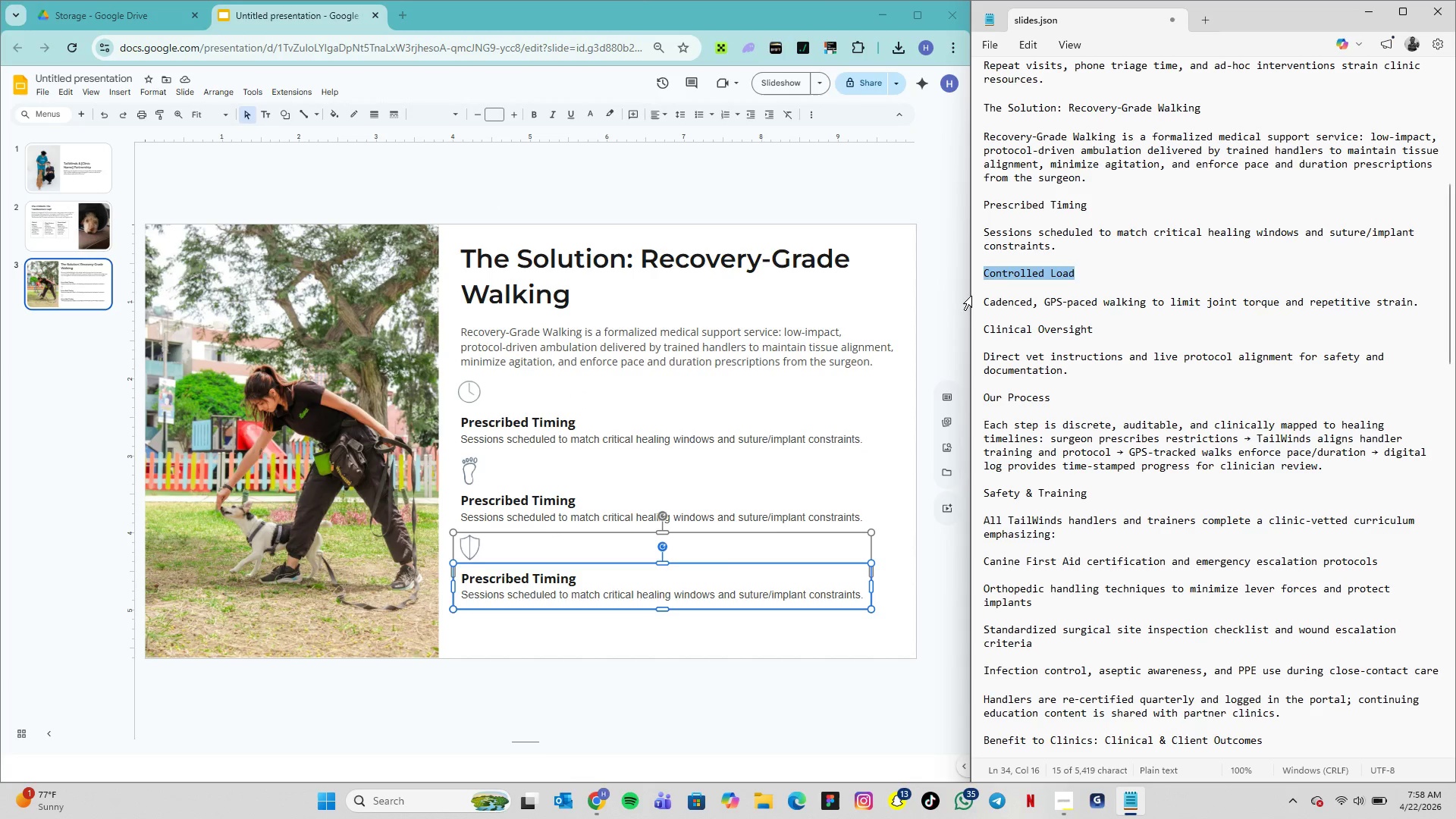 
key(Control+C)
 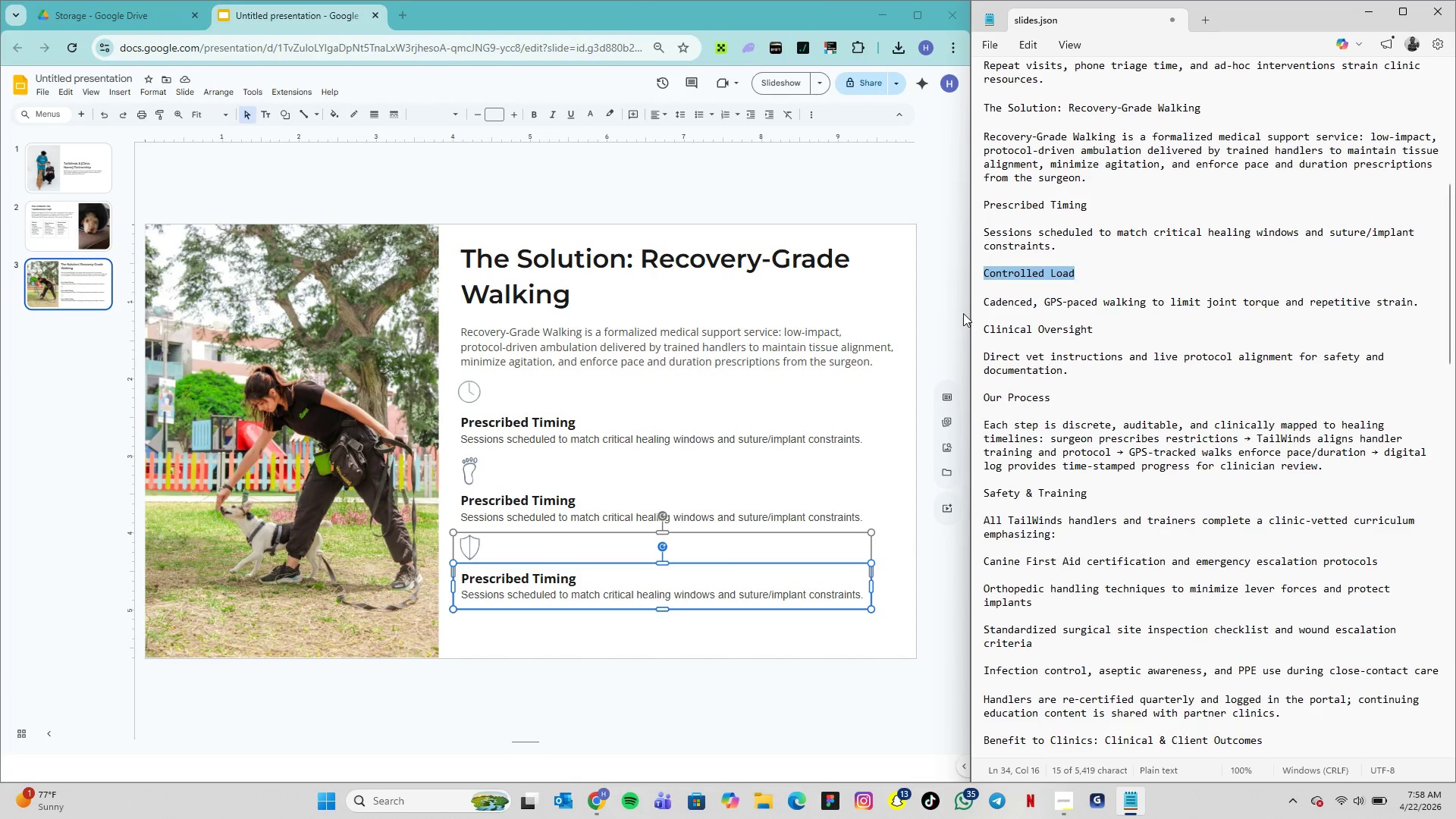 
key(Control+C)
 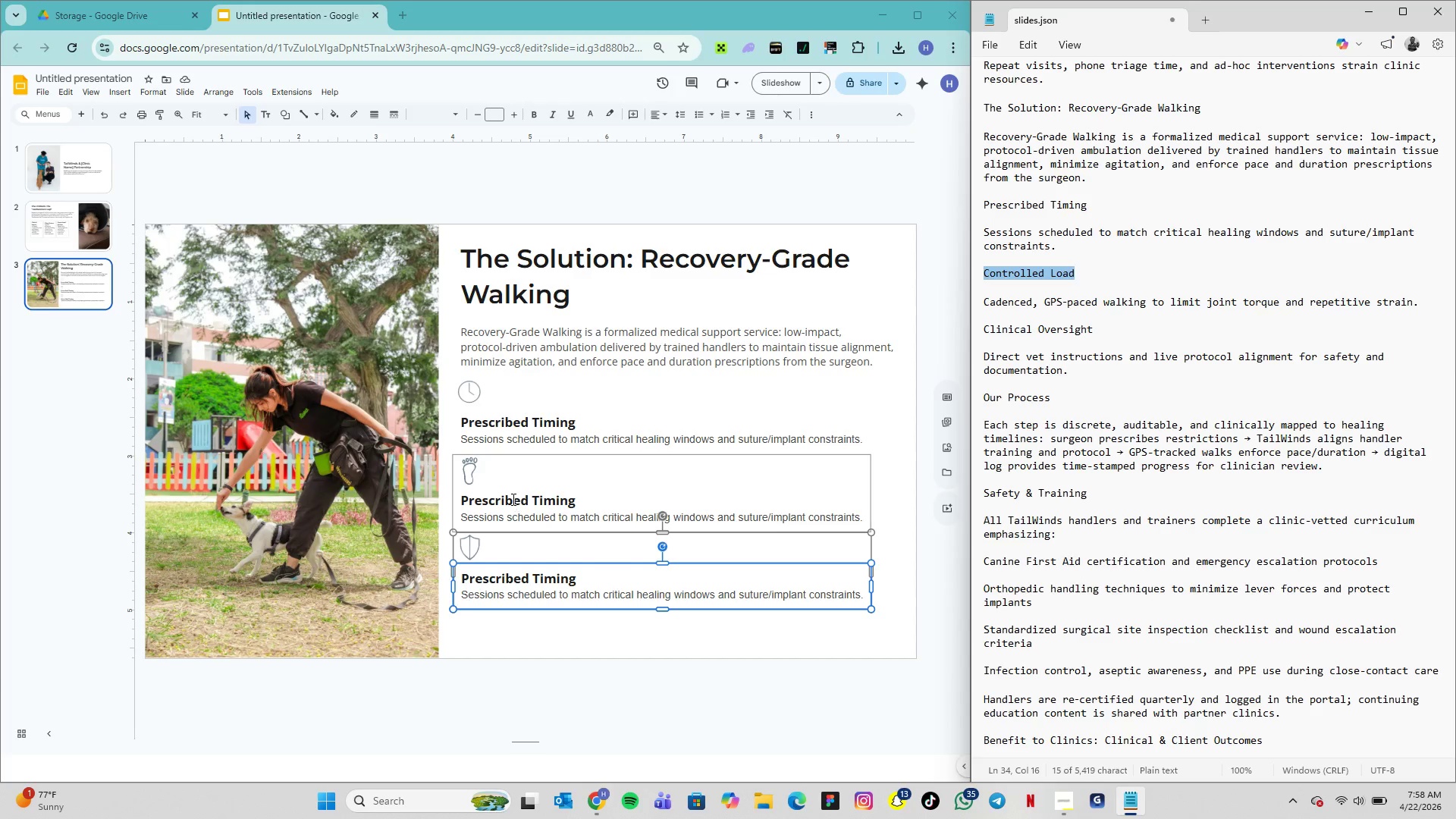 
double_click([512, 499])
 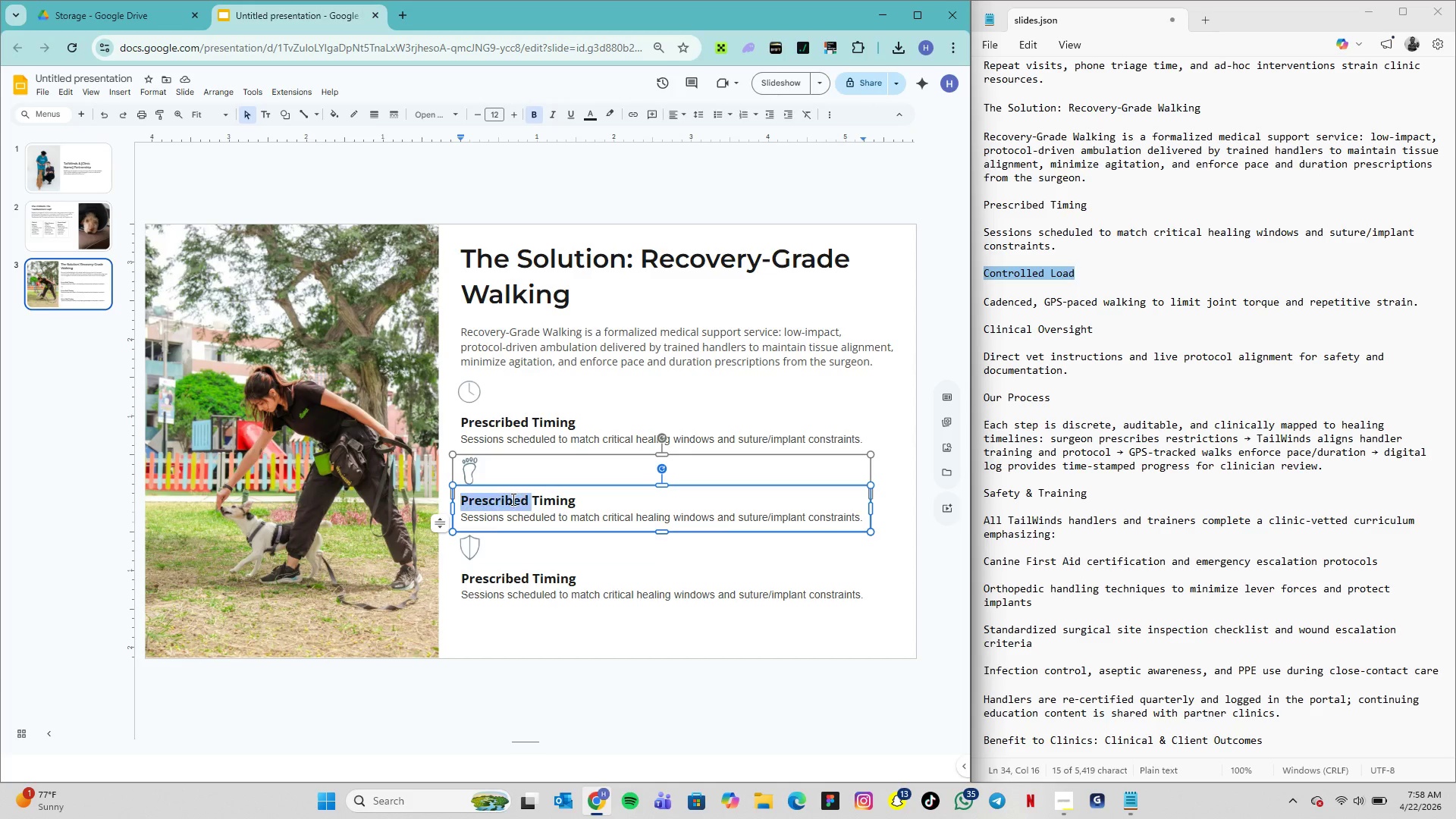 
triple_click([512, 499])
 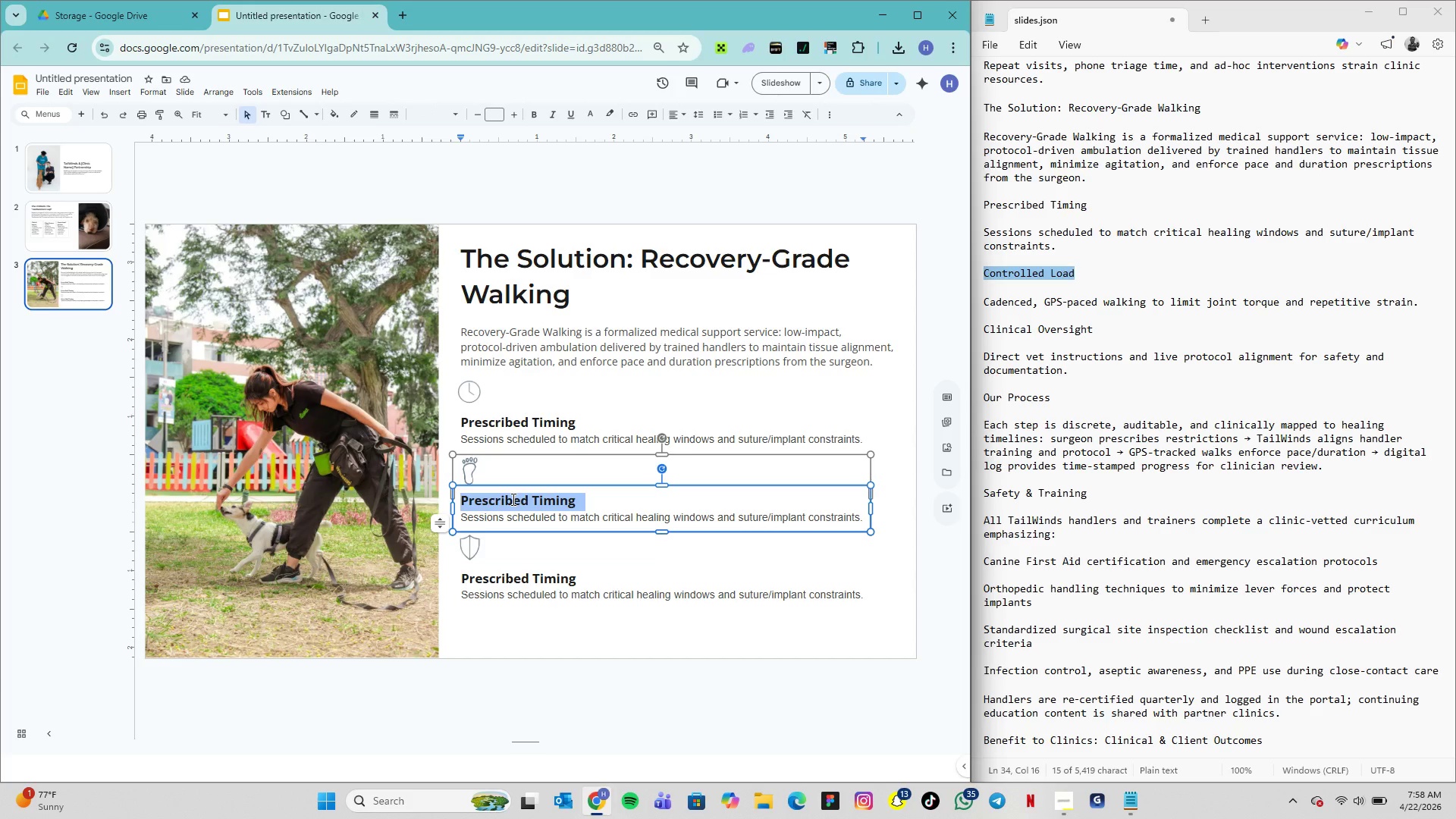 
key(Control+V)
 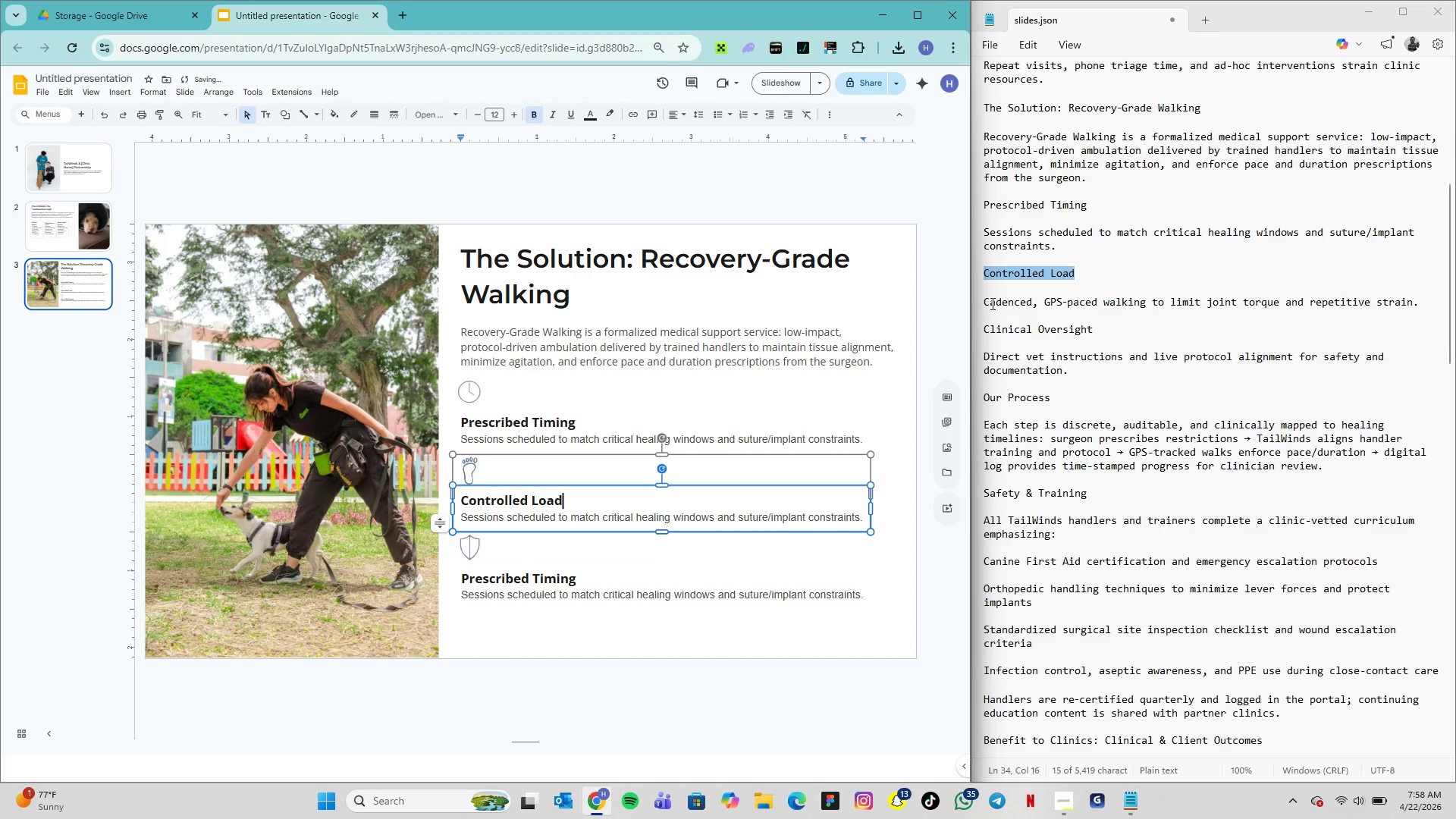 
left_click_drag(start_coordinate=[983, 300], to_coordinate=[1040, 303])
 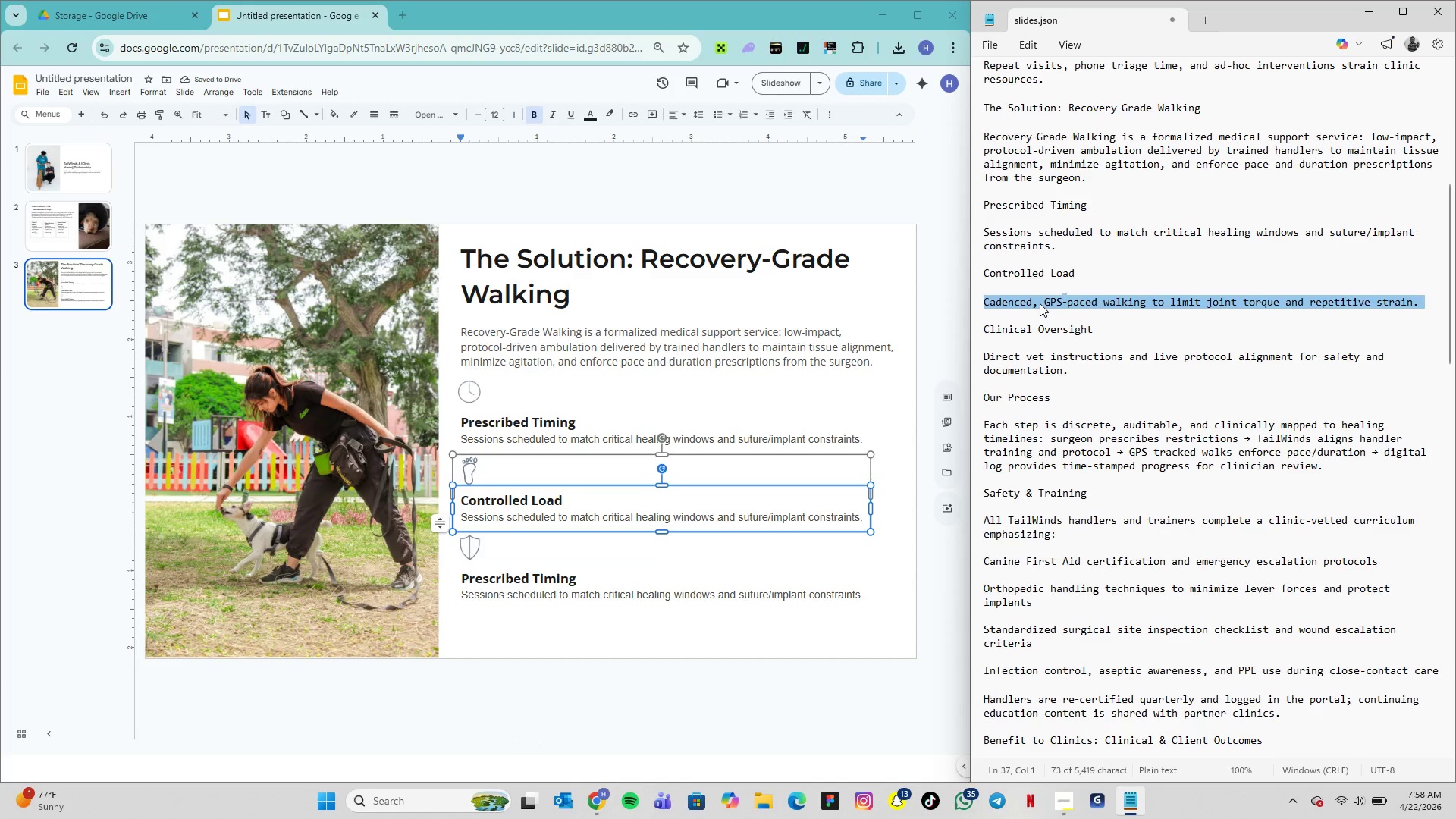 
key(Control+C)
 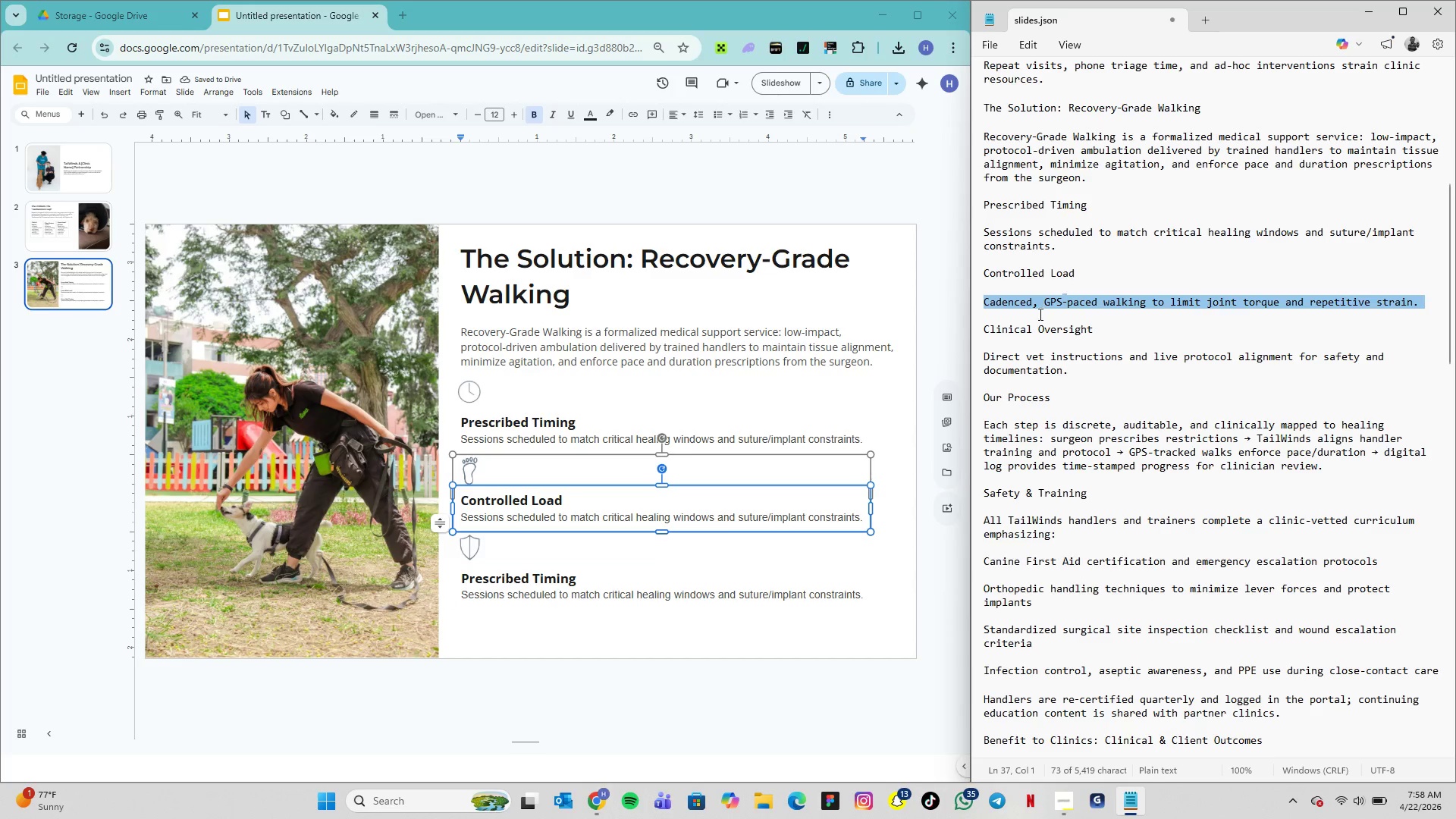 
key(Control+C)
 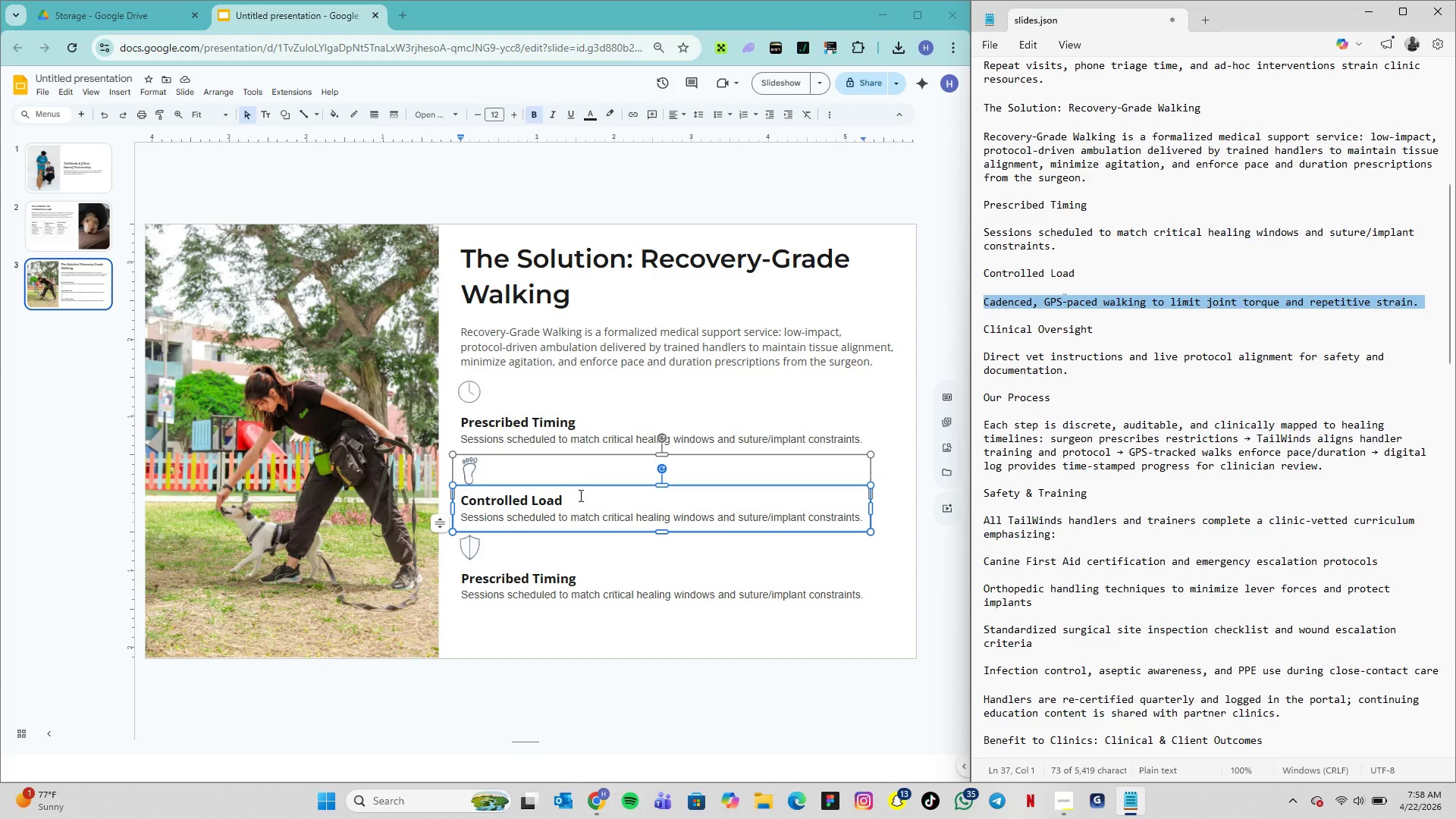 
double_click([592, 517])
 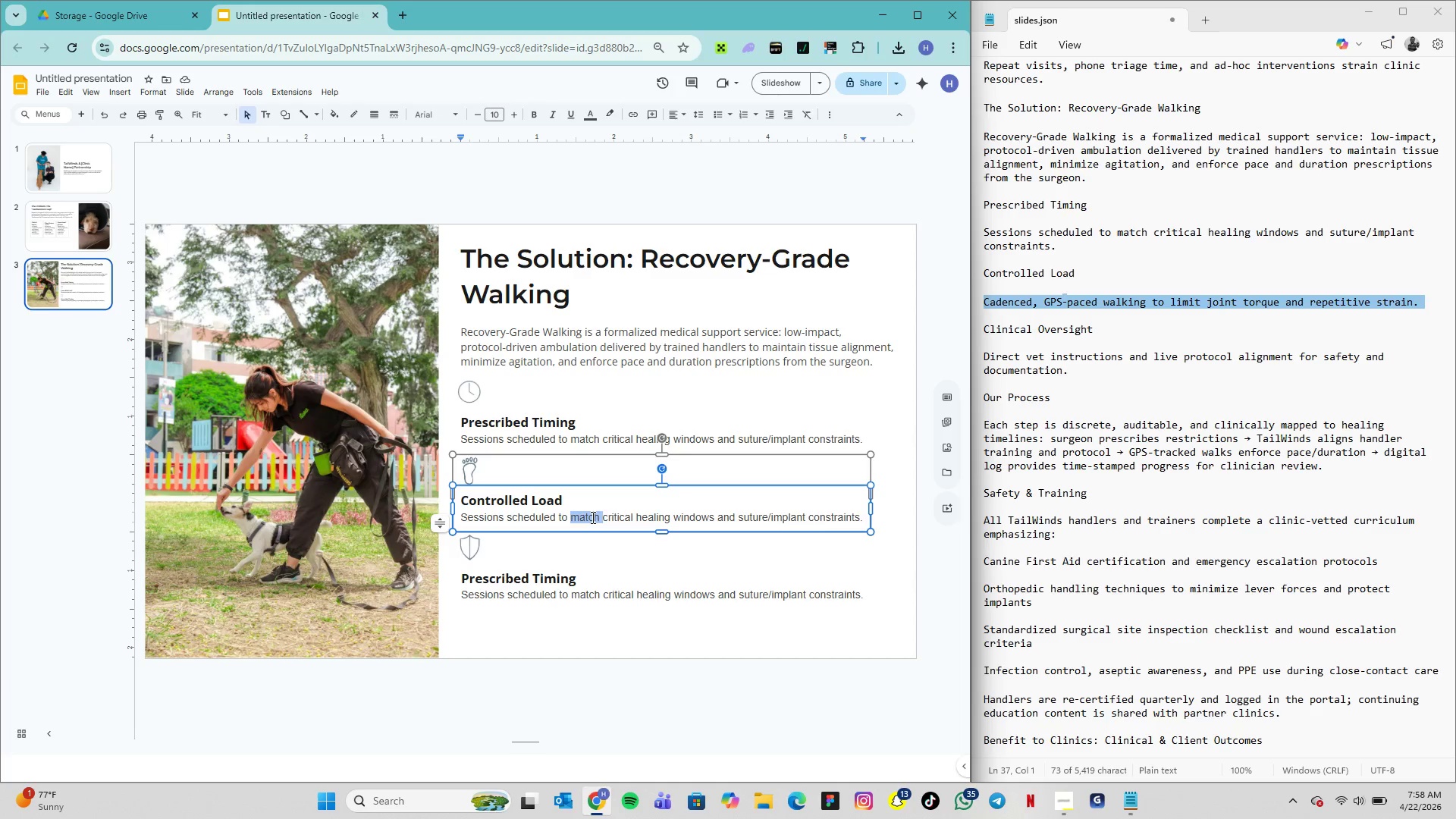 
triple_click([592, 517])
 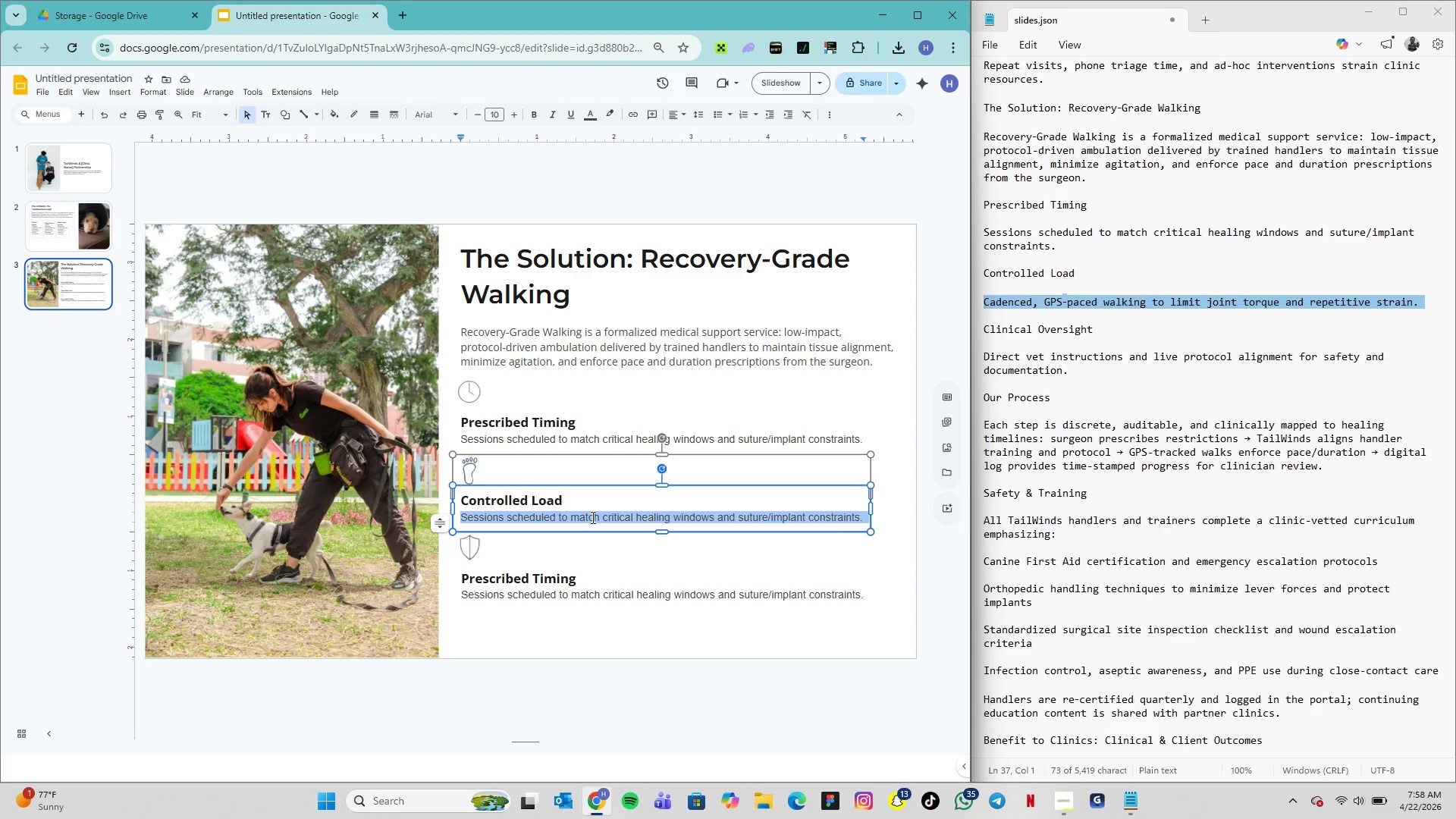 
triple_click([592, 517])
 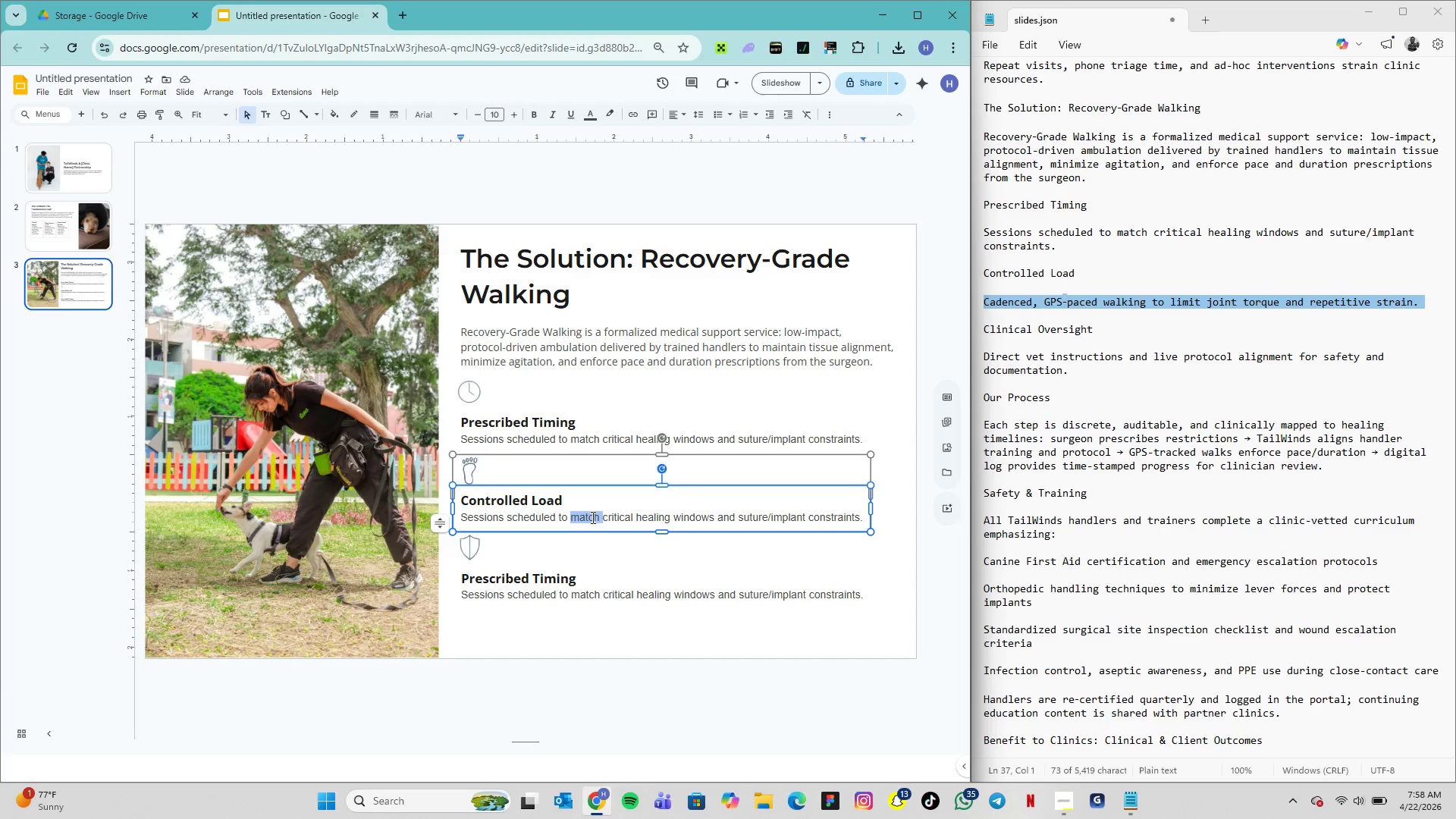 
triple_click([592, 517])
 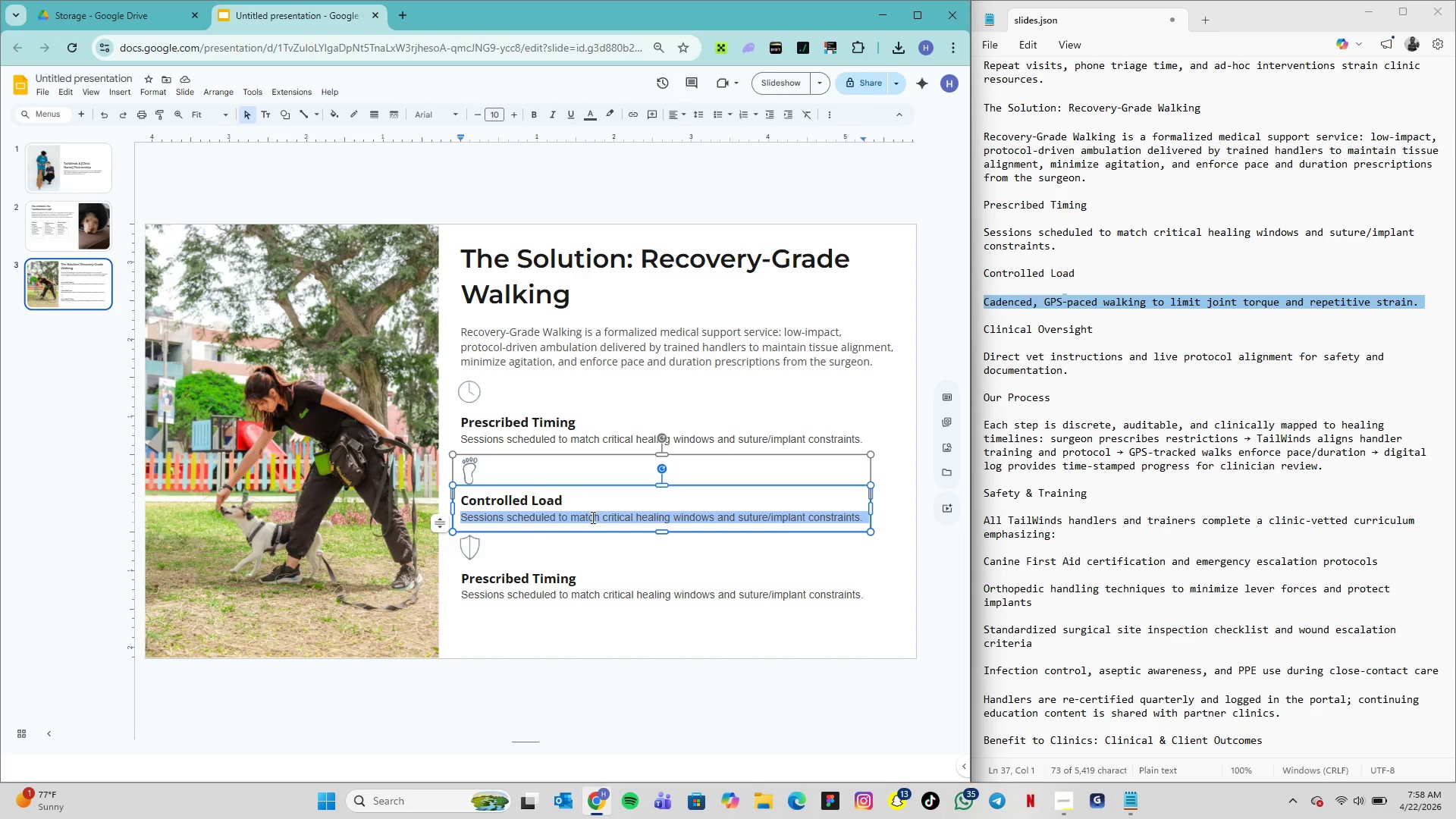 
key(Control+V)
 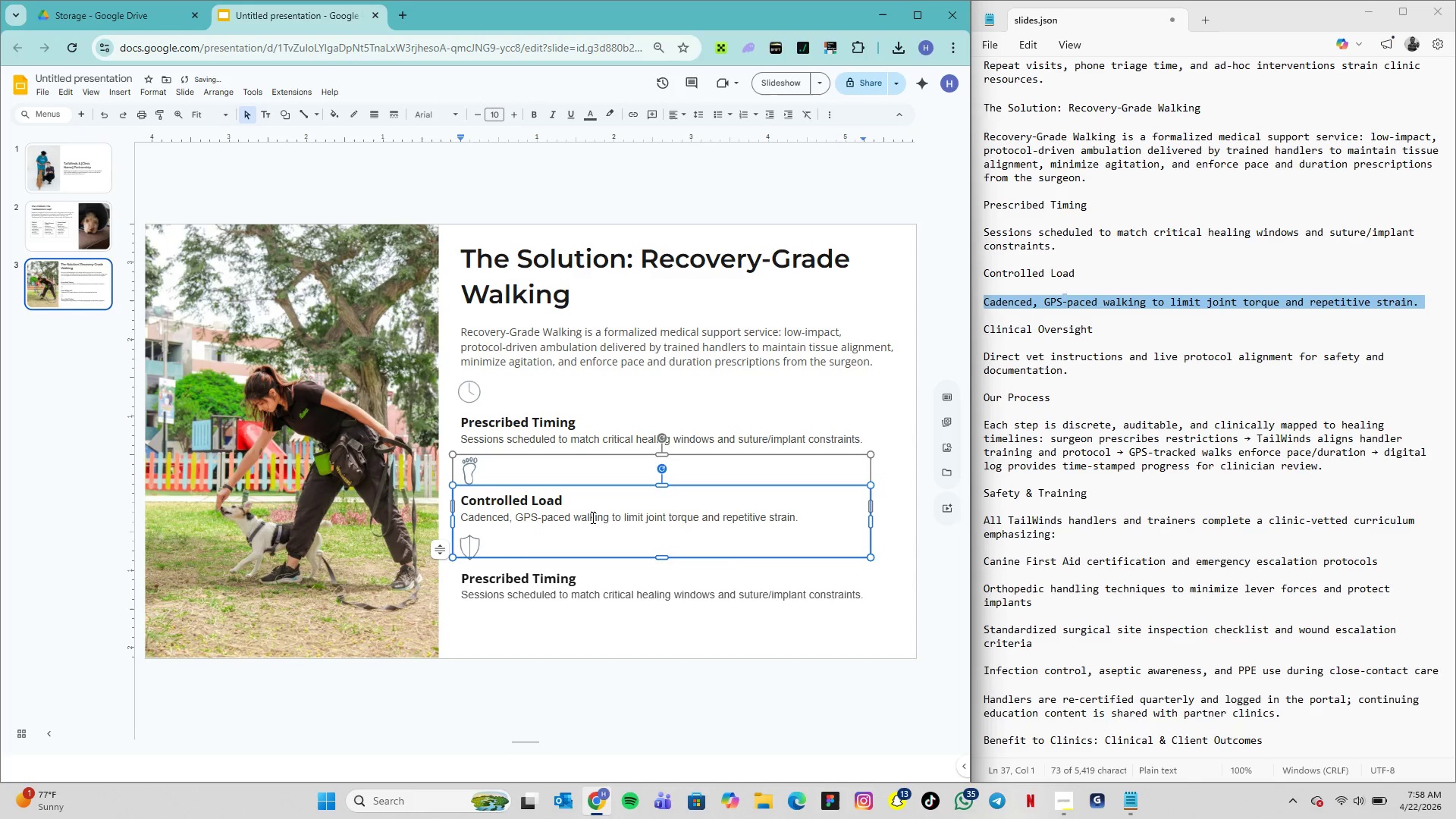 
key(Backspace)
 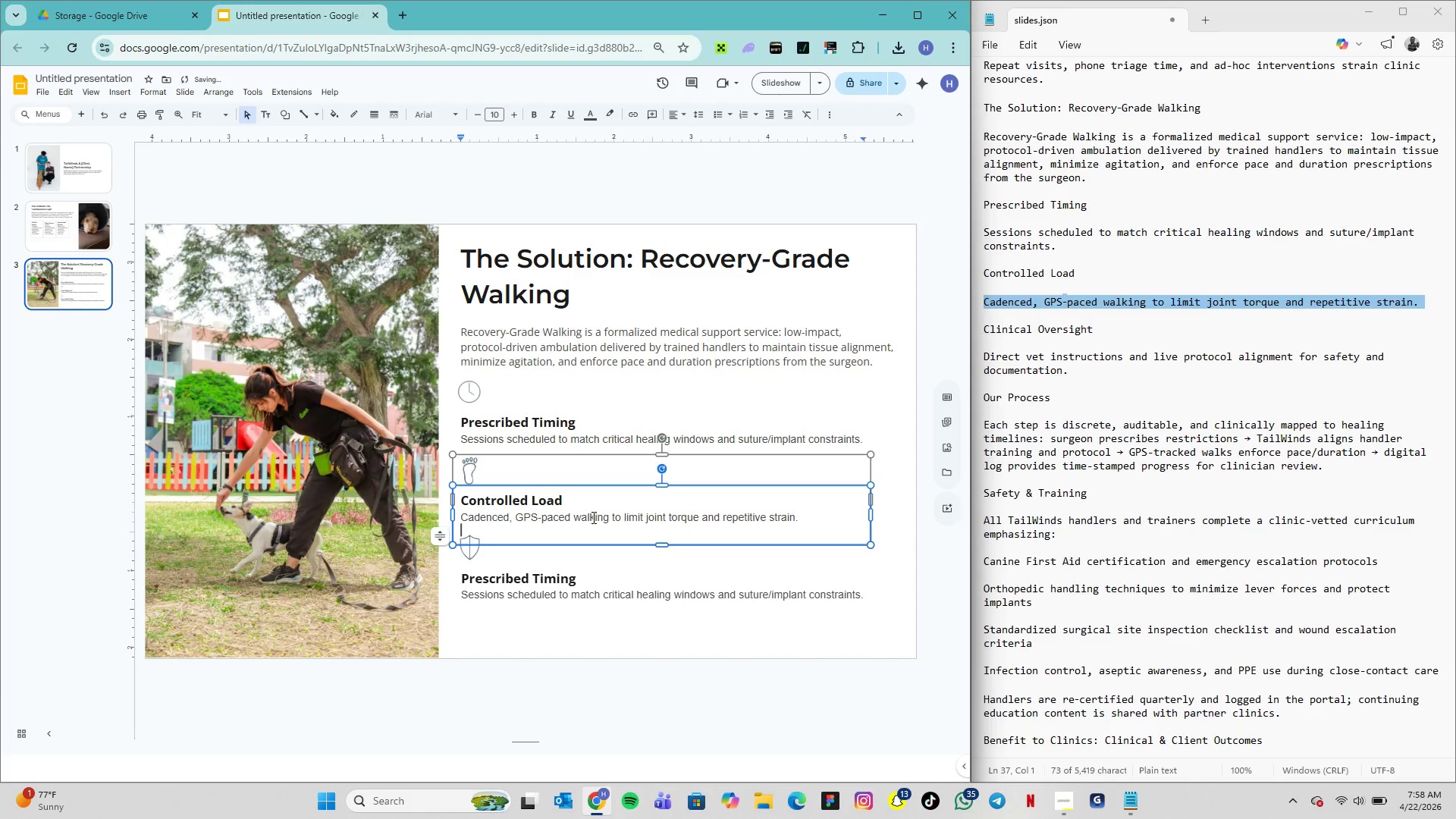 
key(Backspace)
 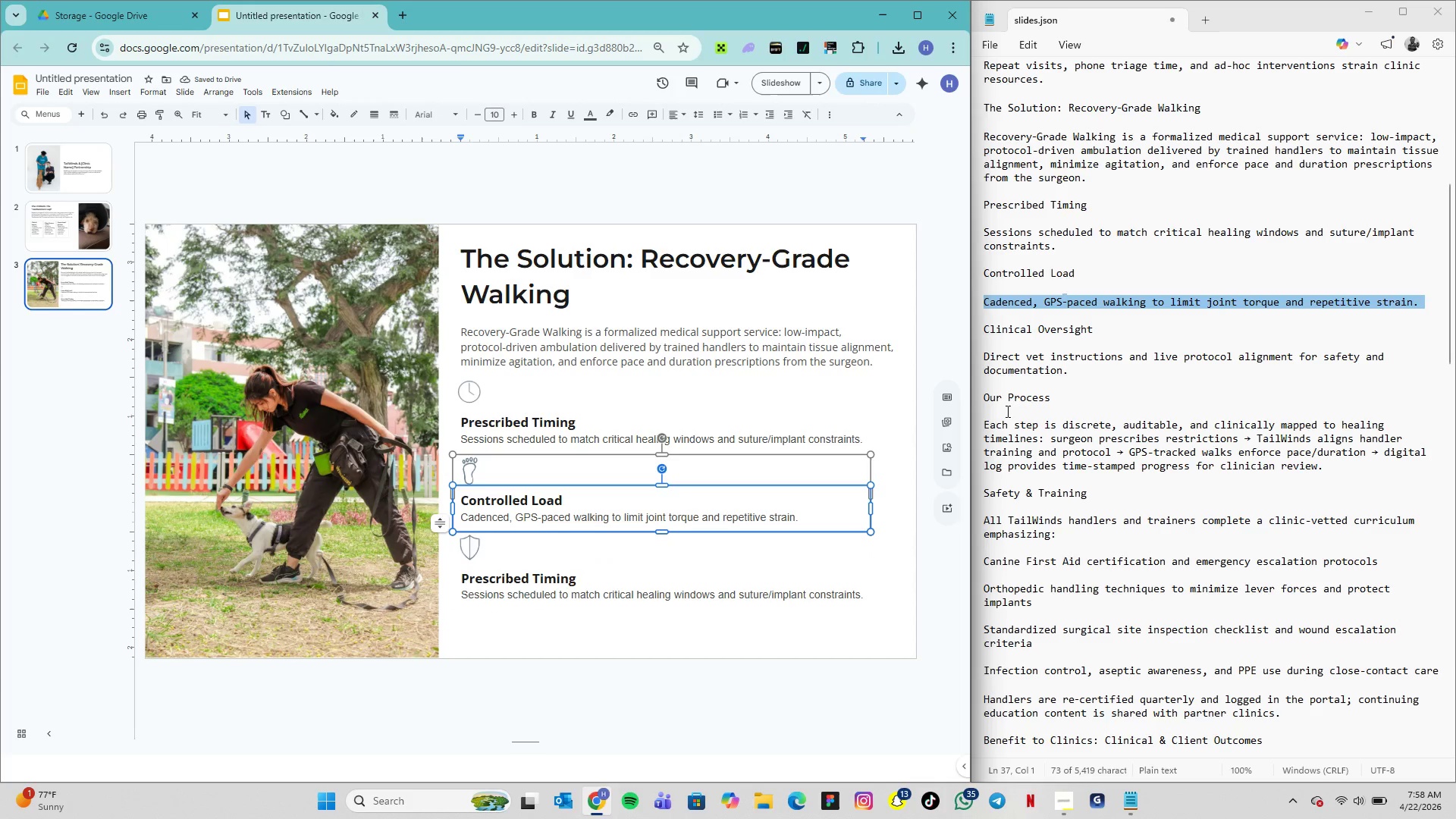 
left_click_drag(start_coordinate=[1094, 326], to_coordinate=[984, 331])
 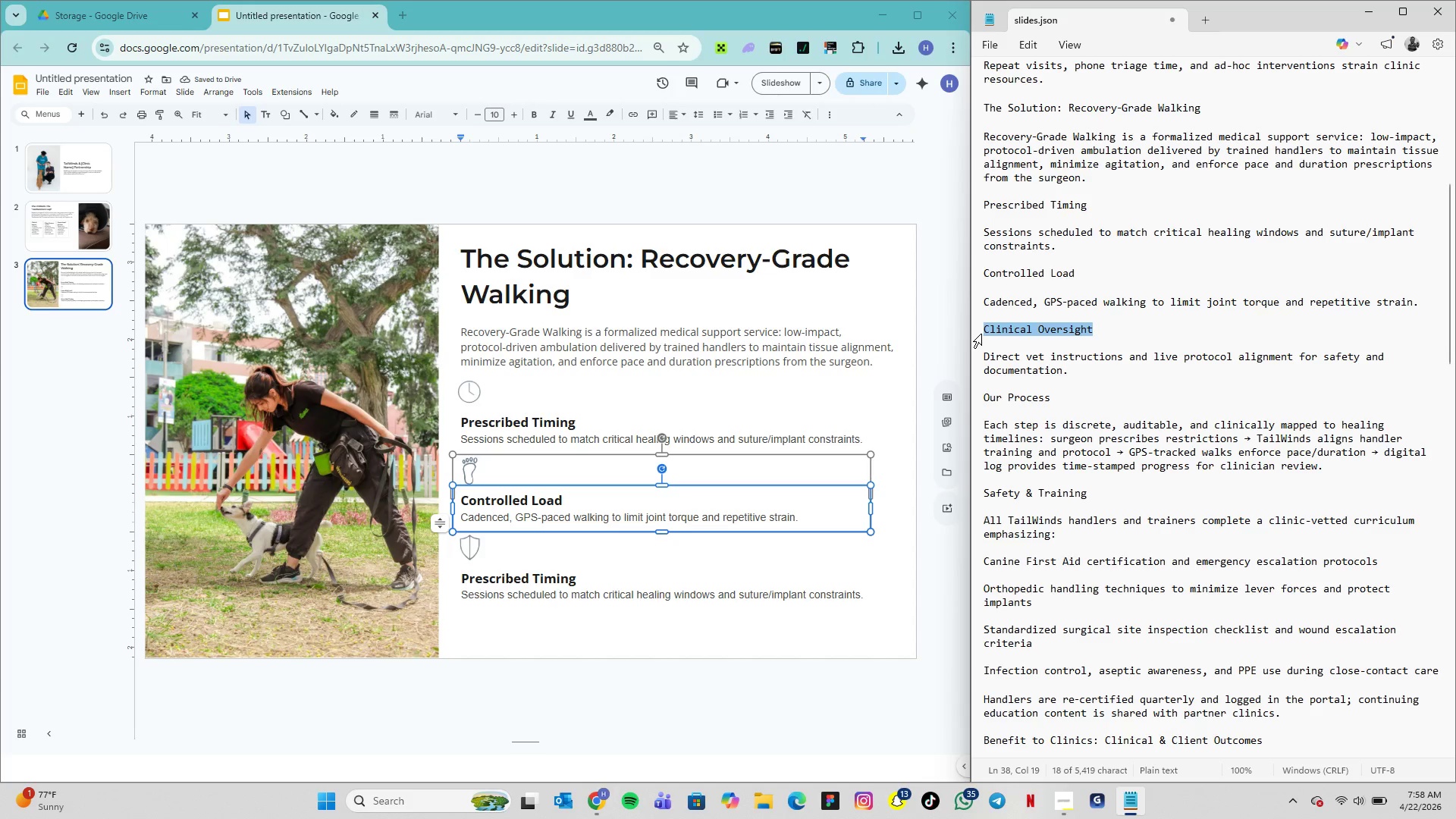 
key(Control+C)
 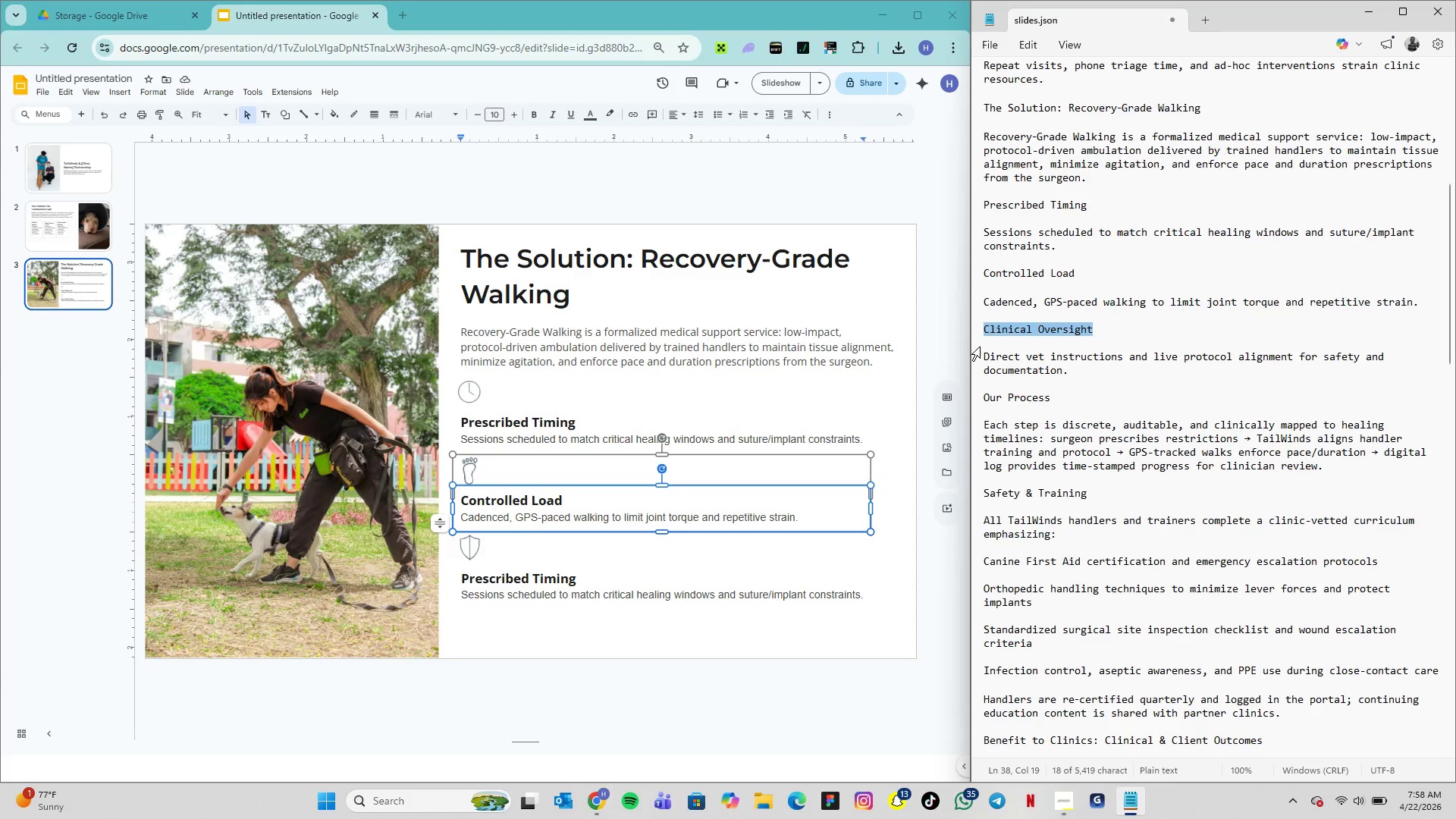 
key(Control+C)
 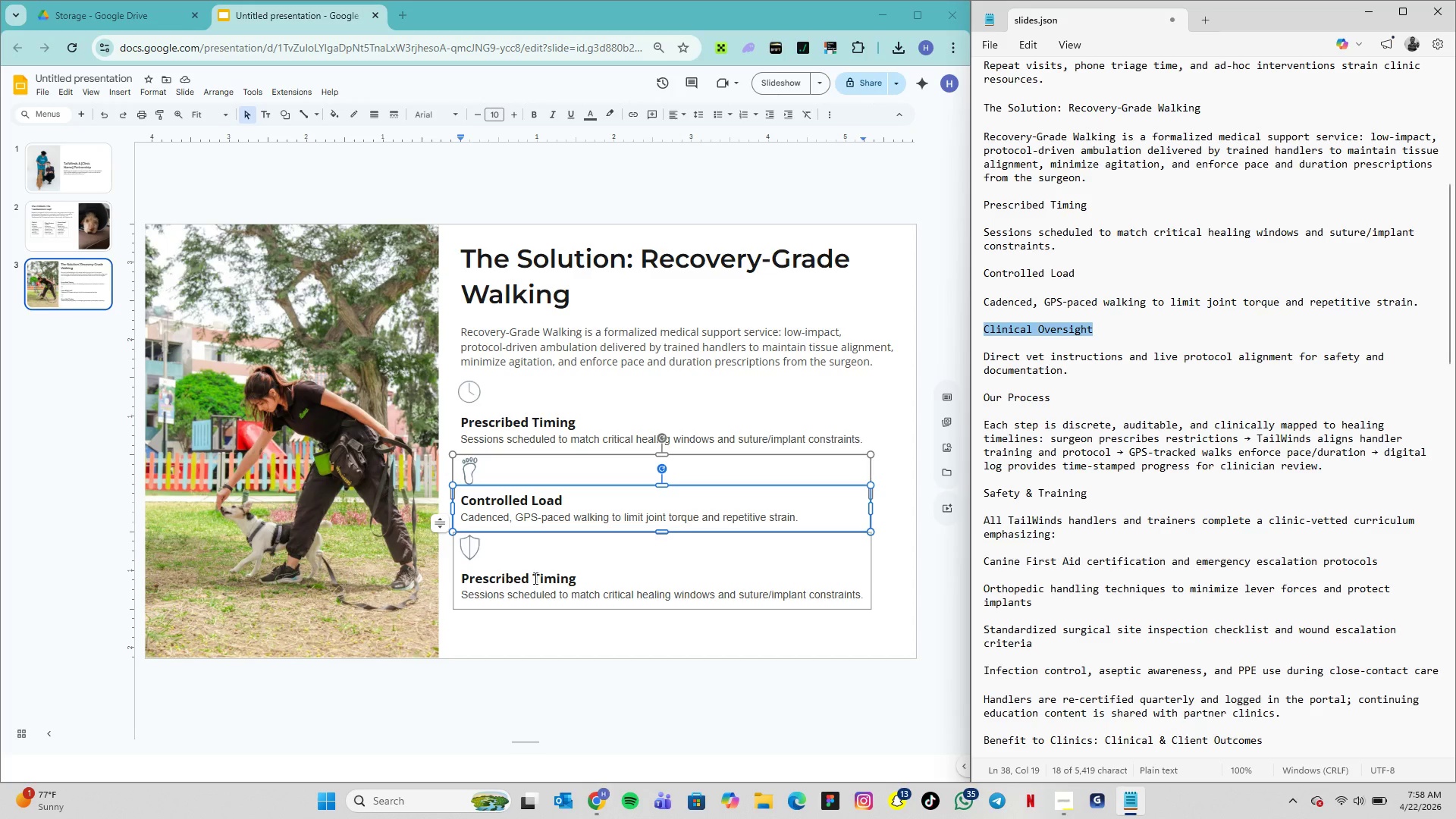 
double_click([534, 578])
 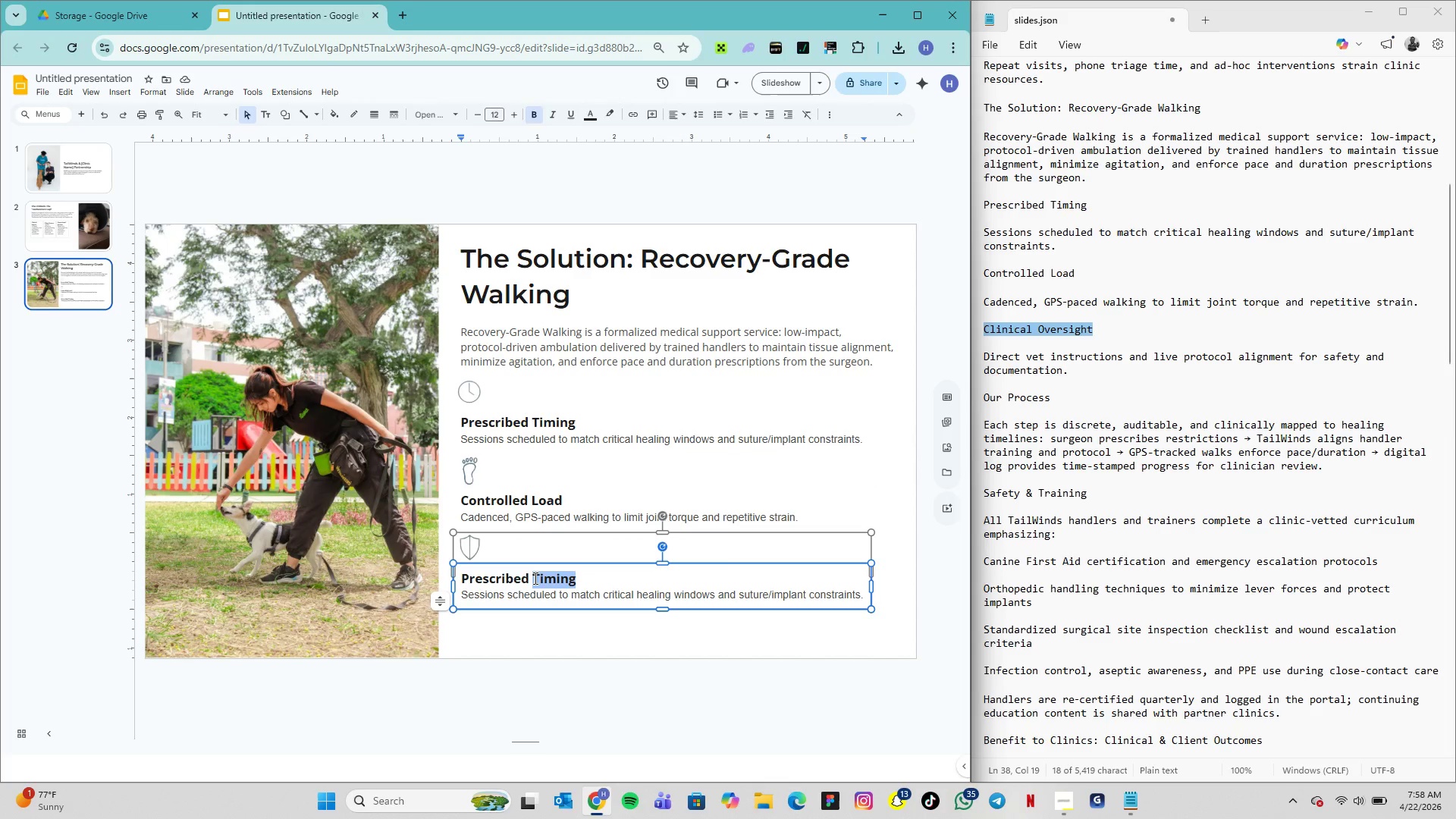 
triple_click([534, 578])
 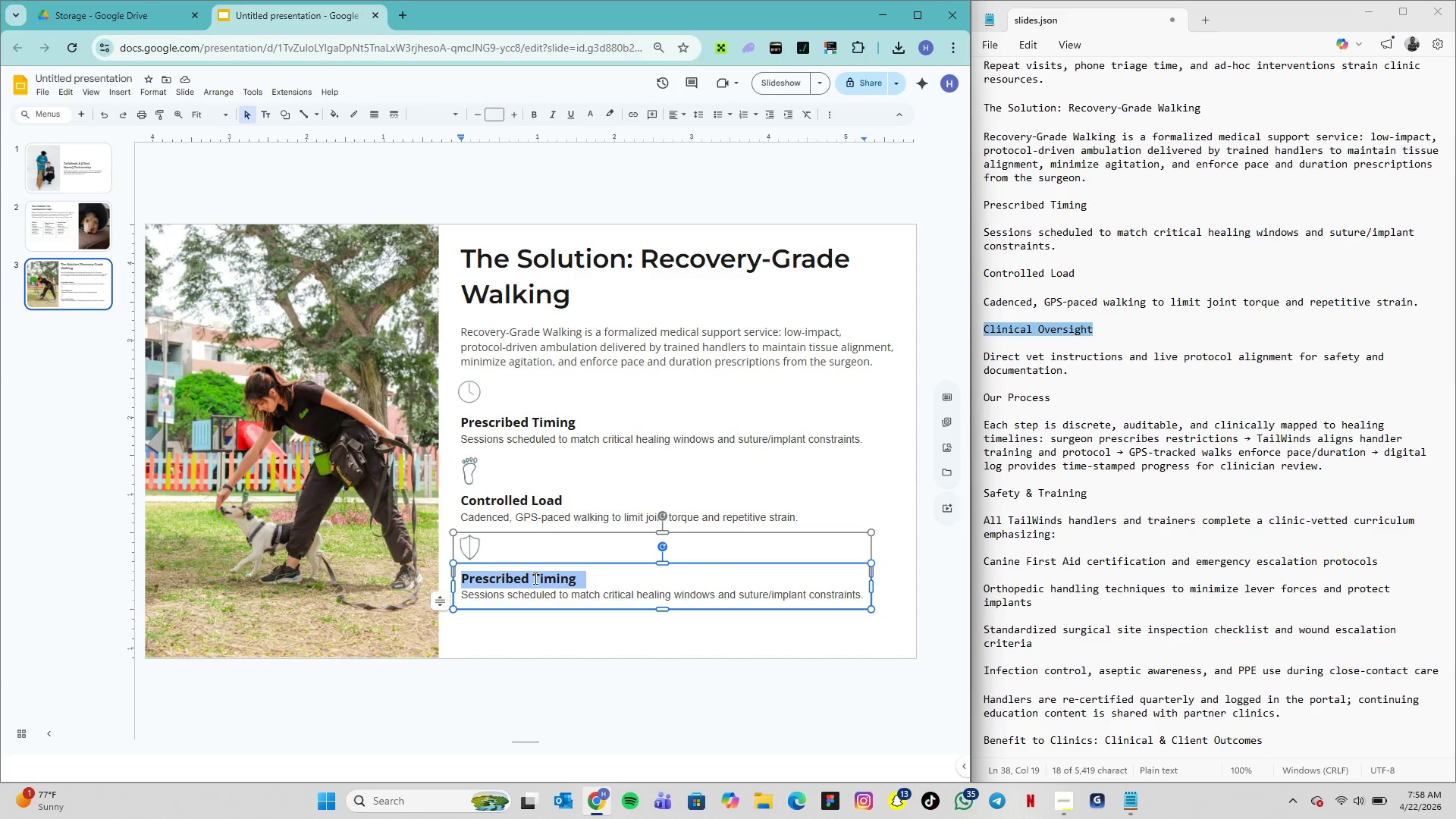 
key(Control+V)
 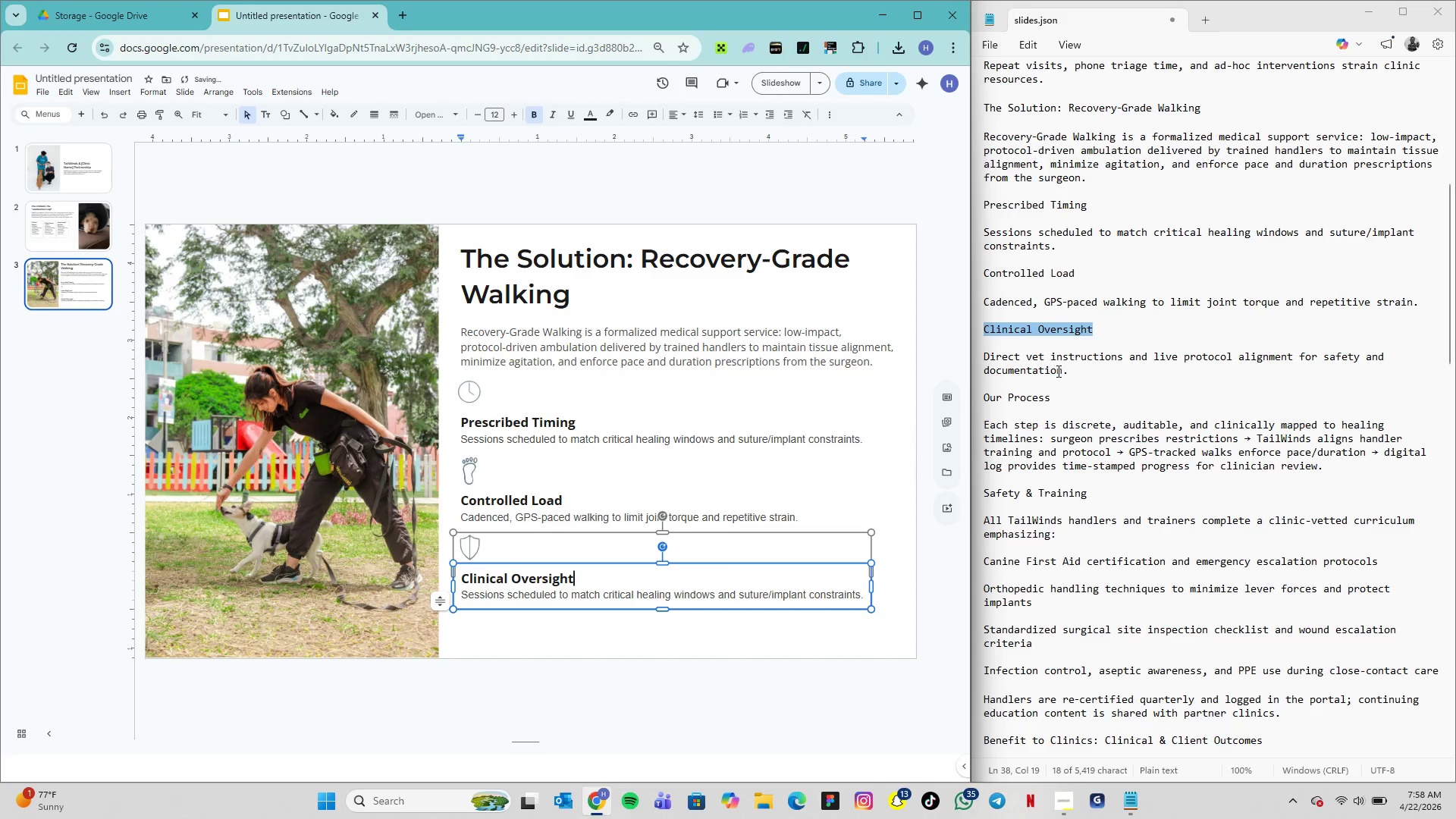 
left_click_drag(start_coordinate=[1065, 371], to_coordinate=[1005, 369])
 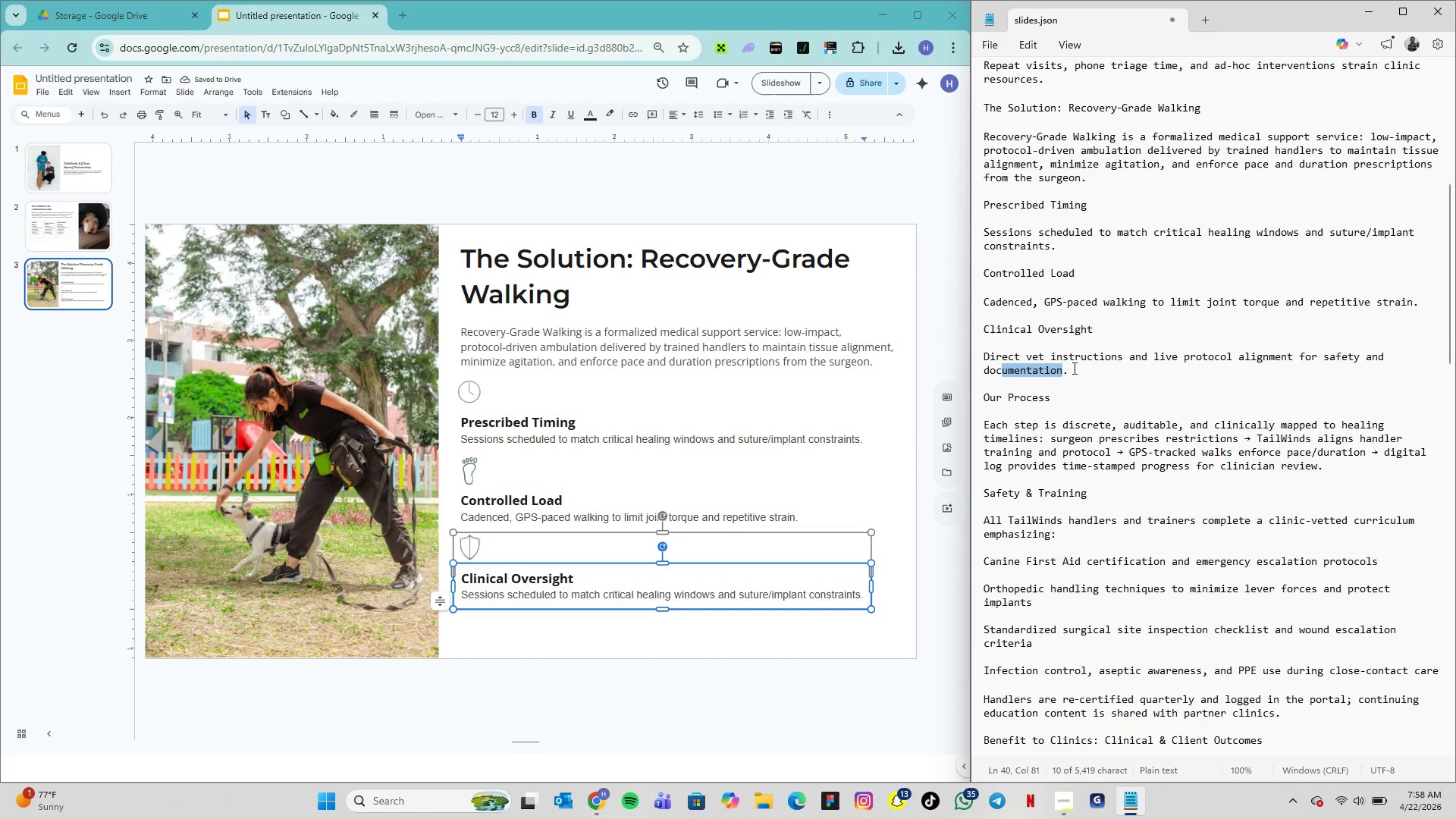 
left_click_drag(start_coordinate=[1073, 368], to_coordinate=[979, 360])
 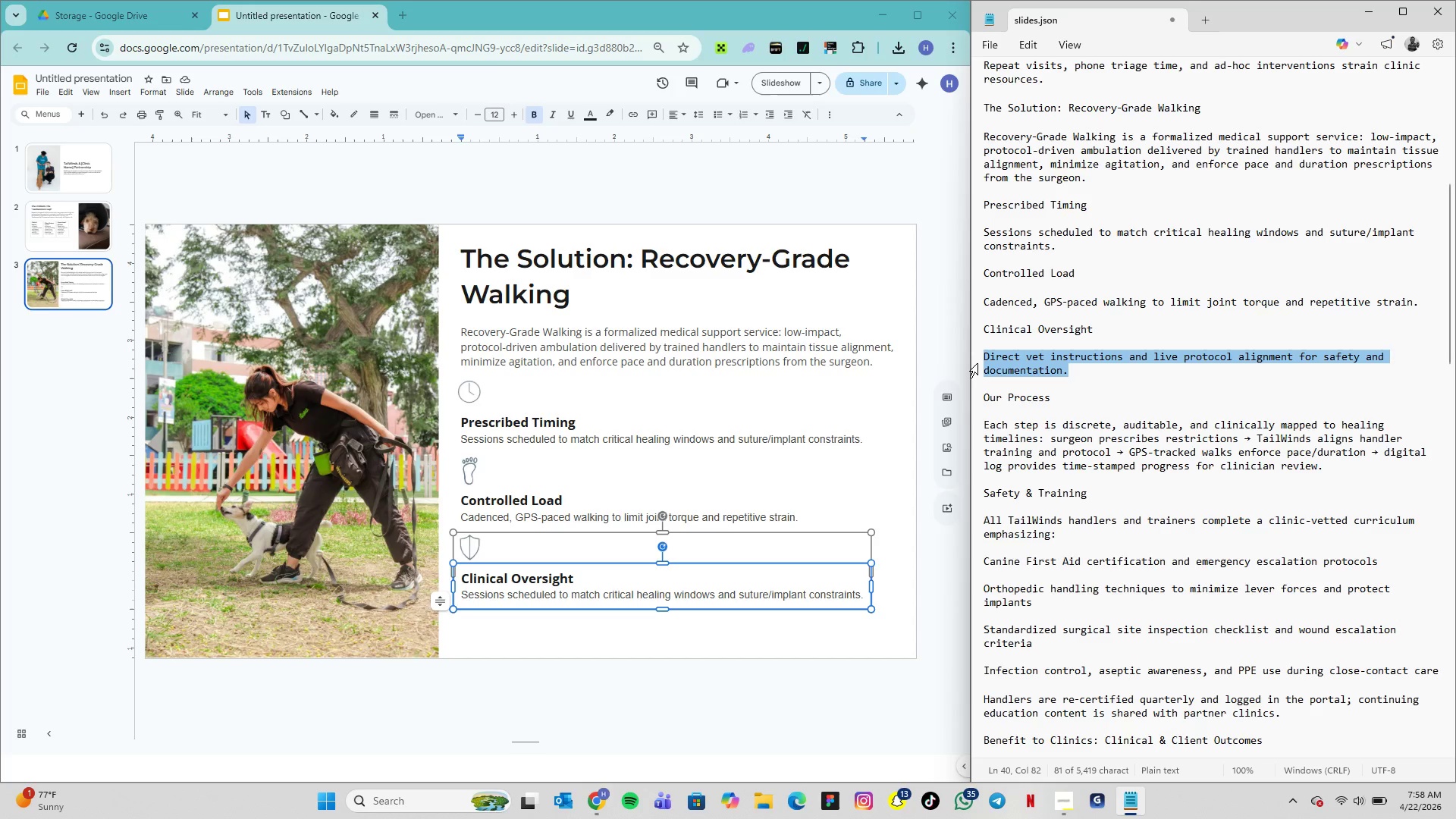 
key(Control+C)
 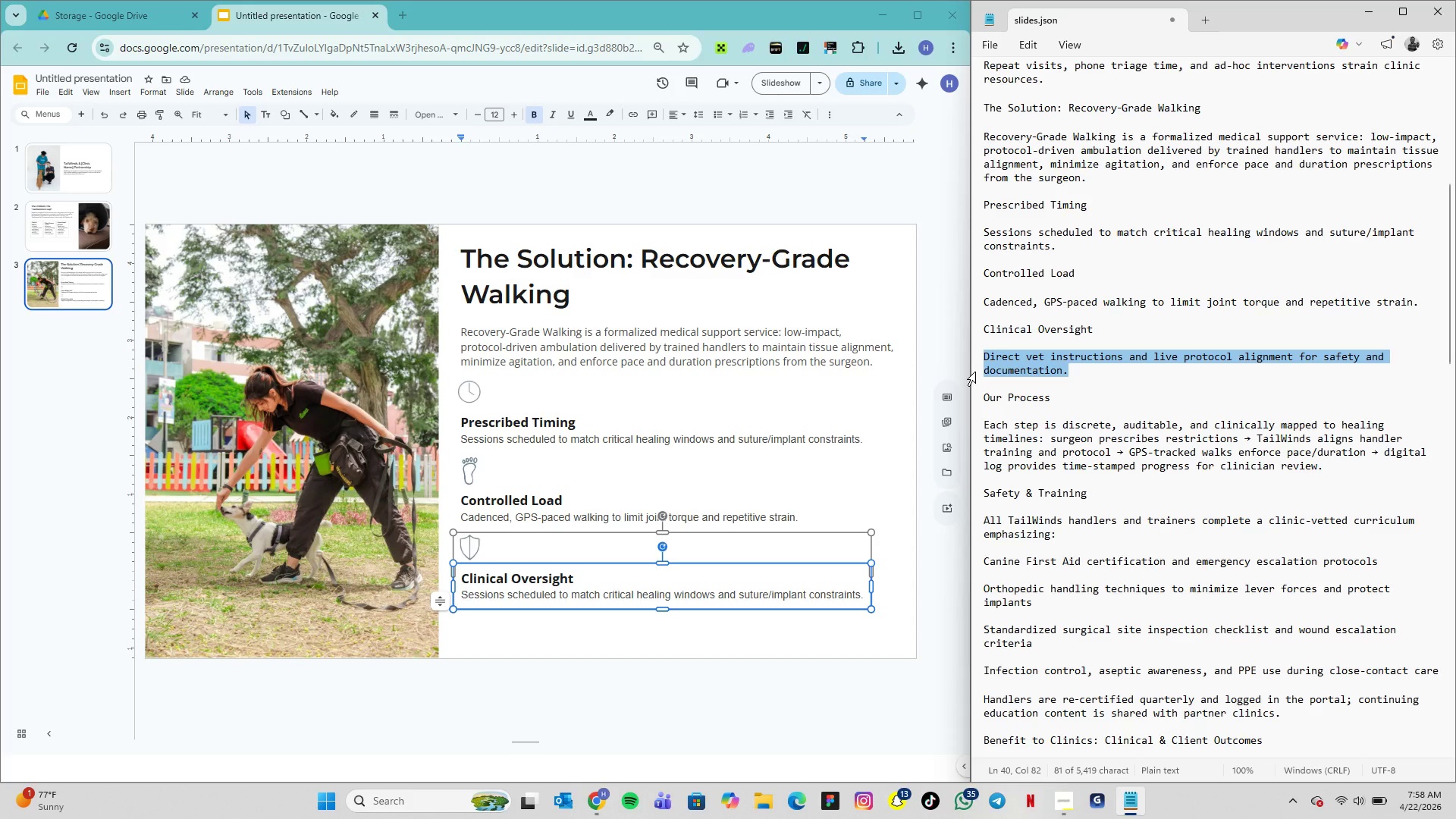 
key(Control+C)
 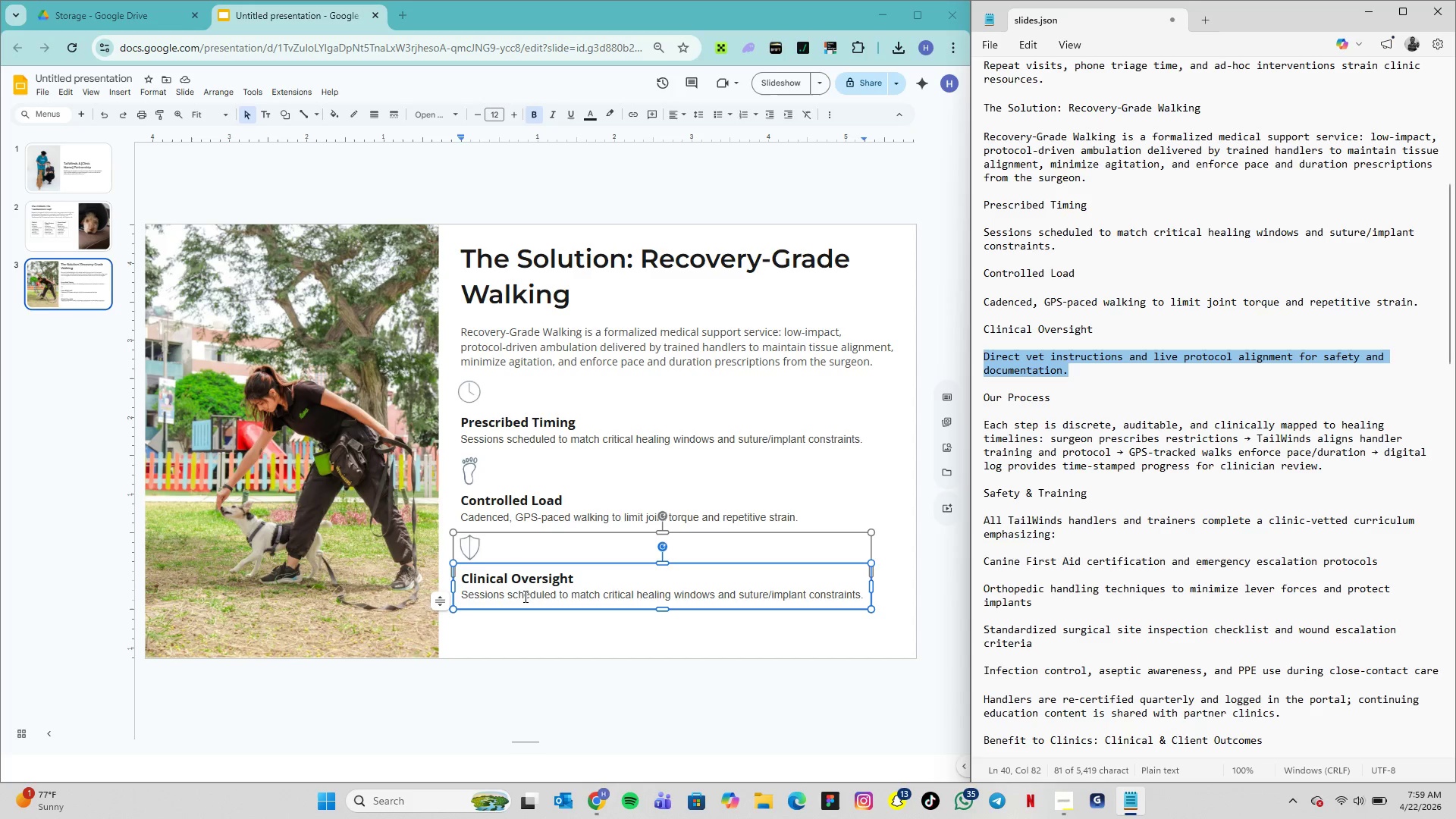 
double_click([526, 597])
 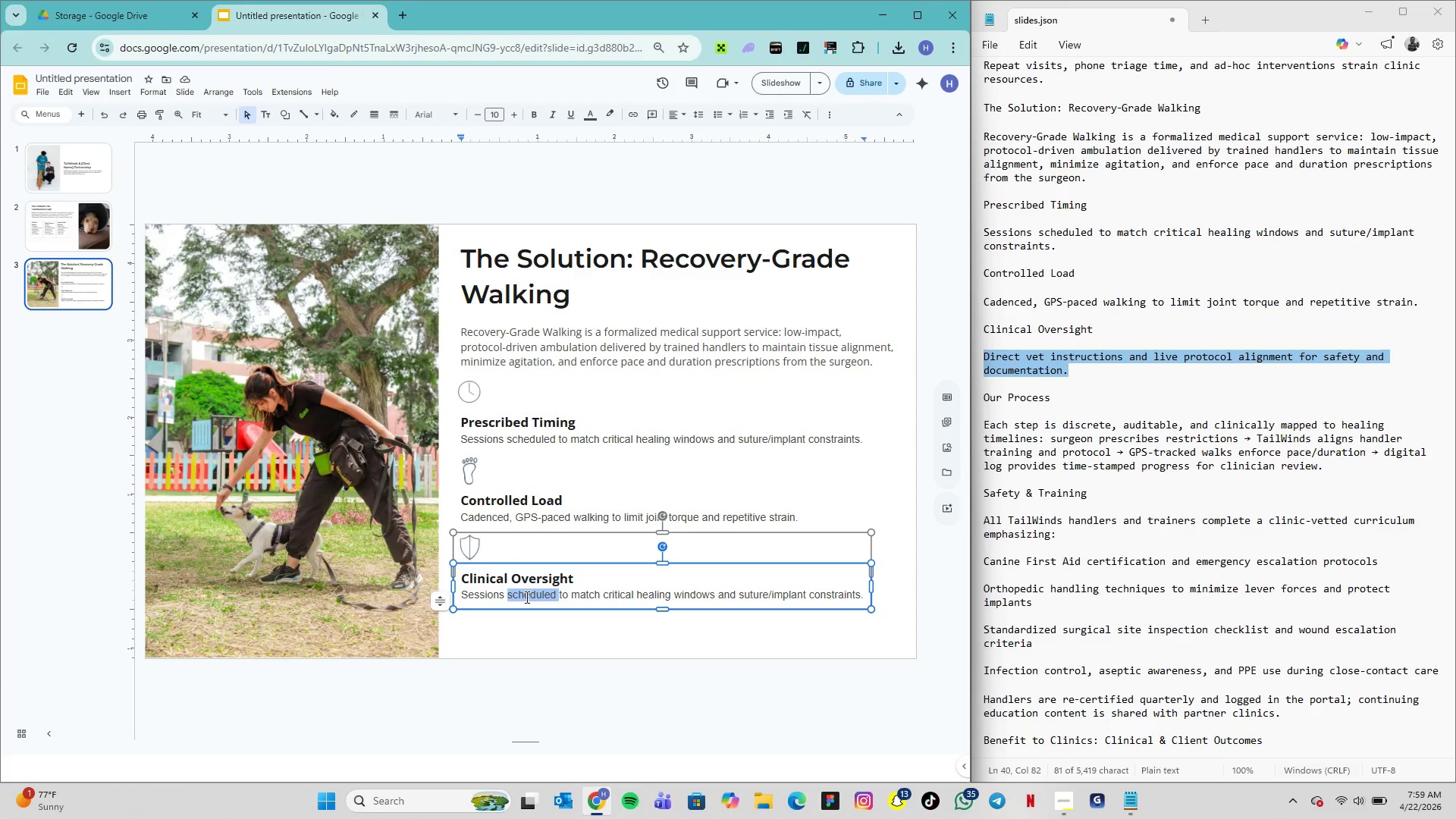 
triple_click([526, 597])
 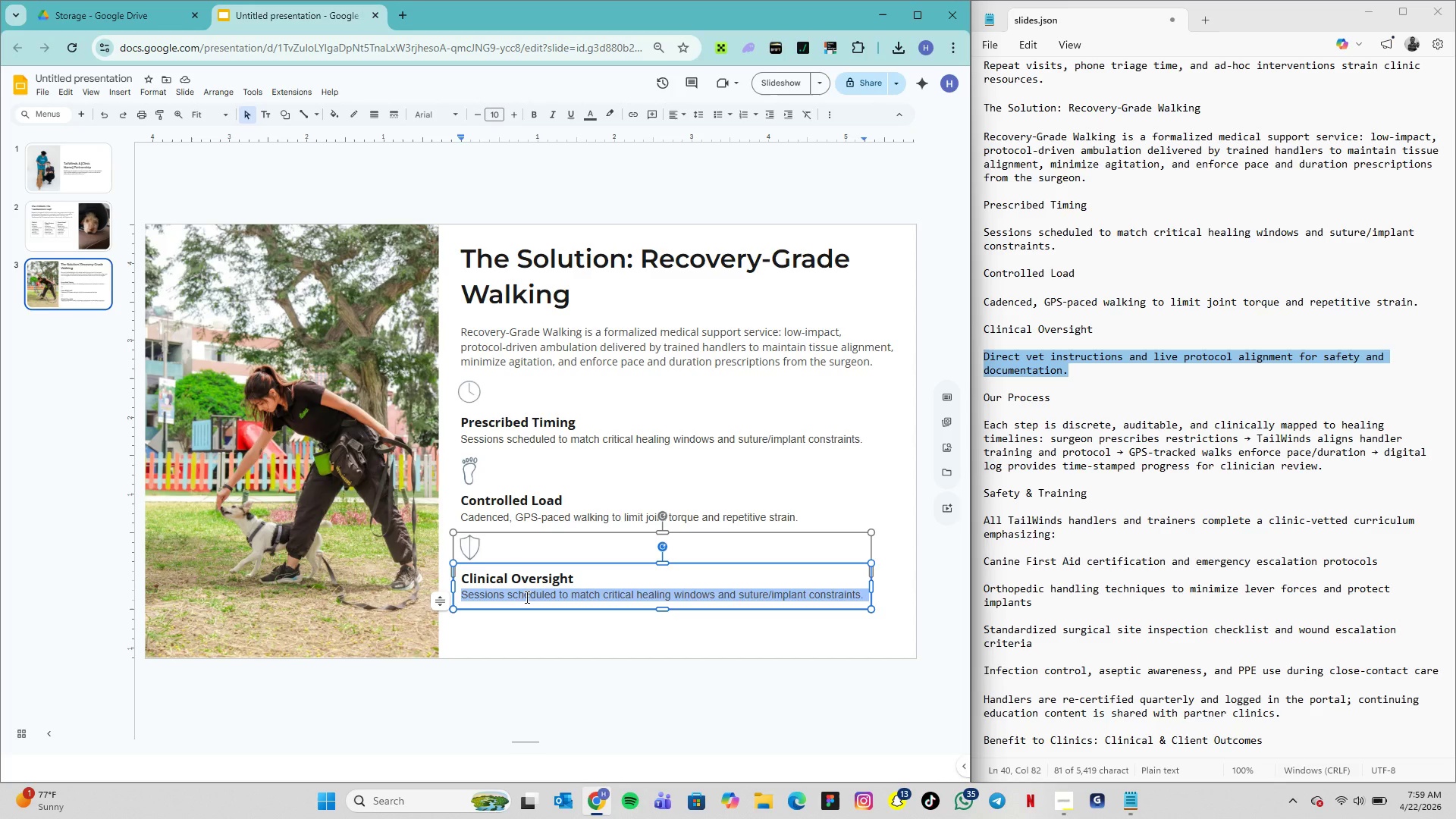 
key(Control+V)
 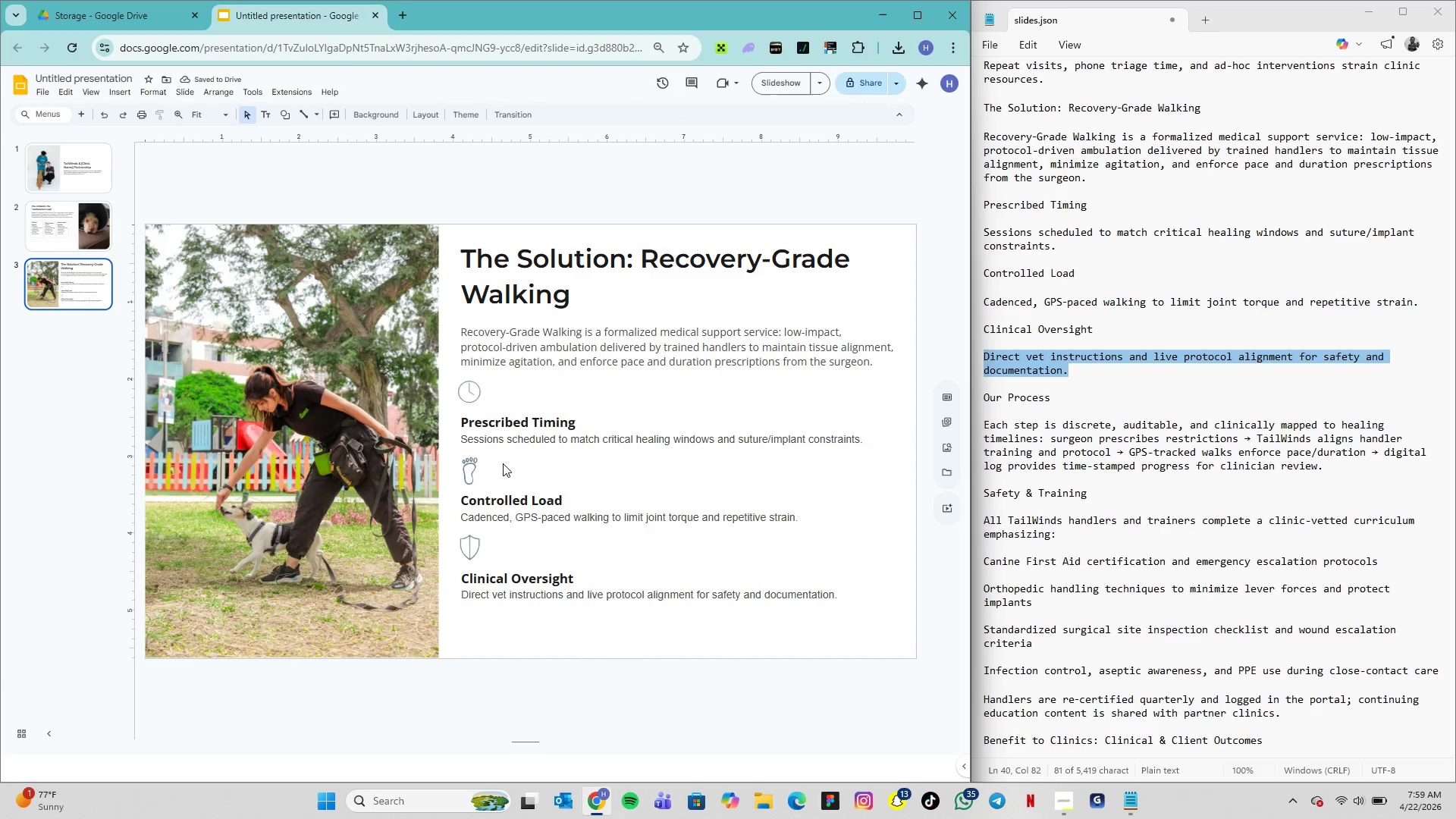 
wait(5.83)
 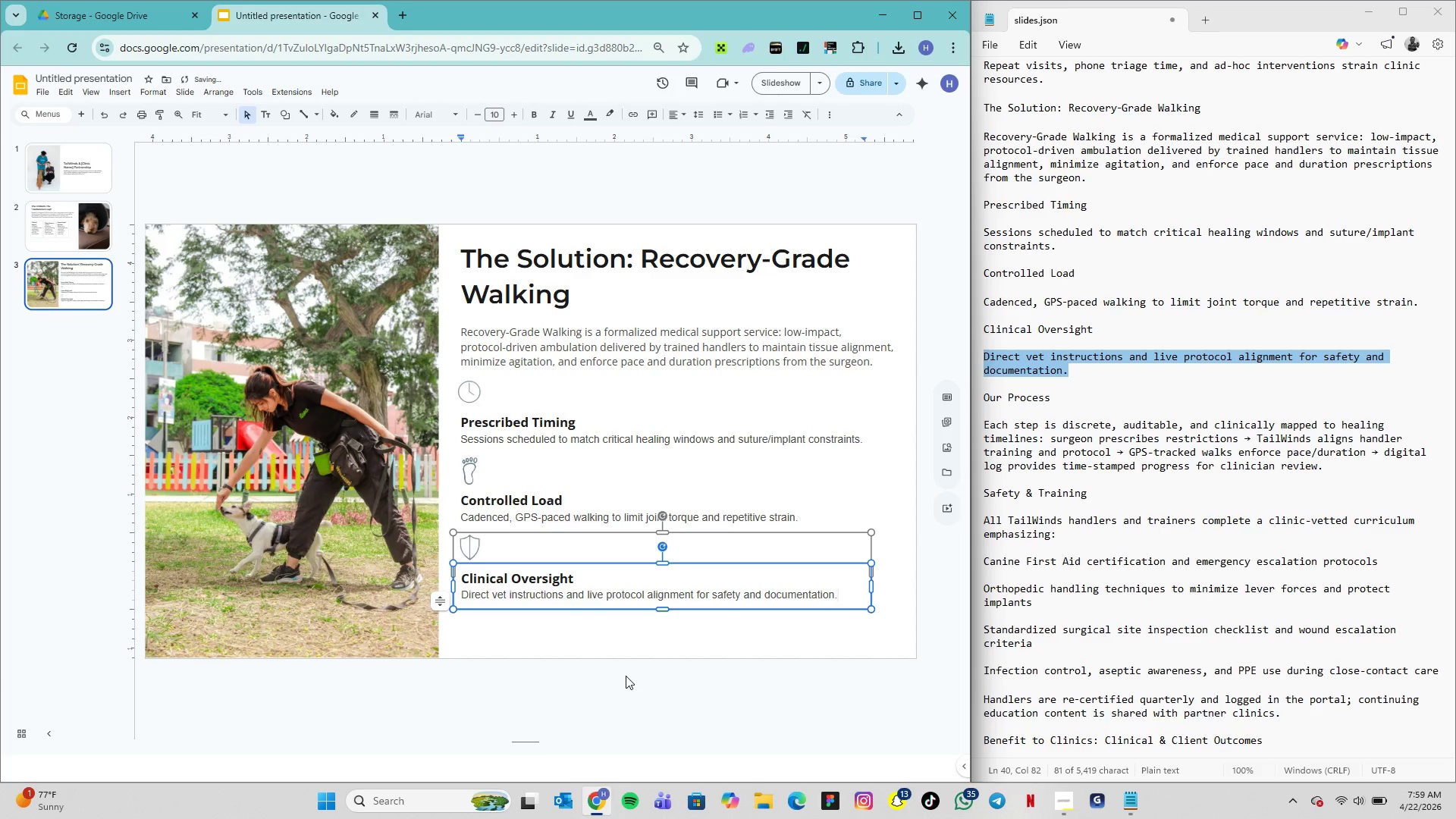 
left_click([477, 380])
 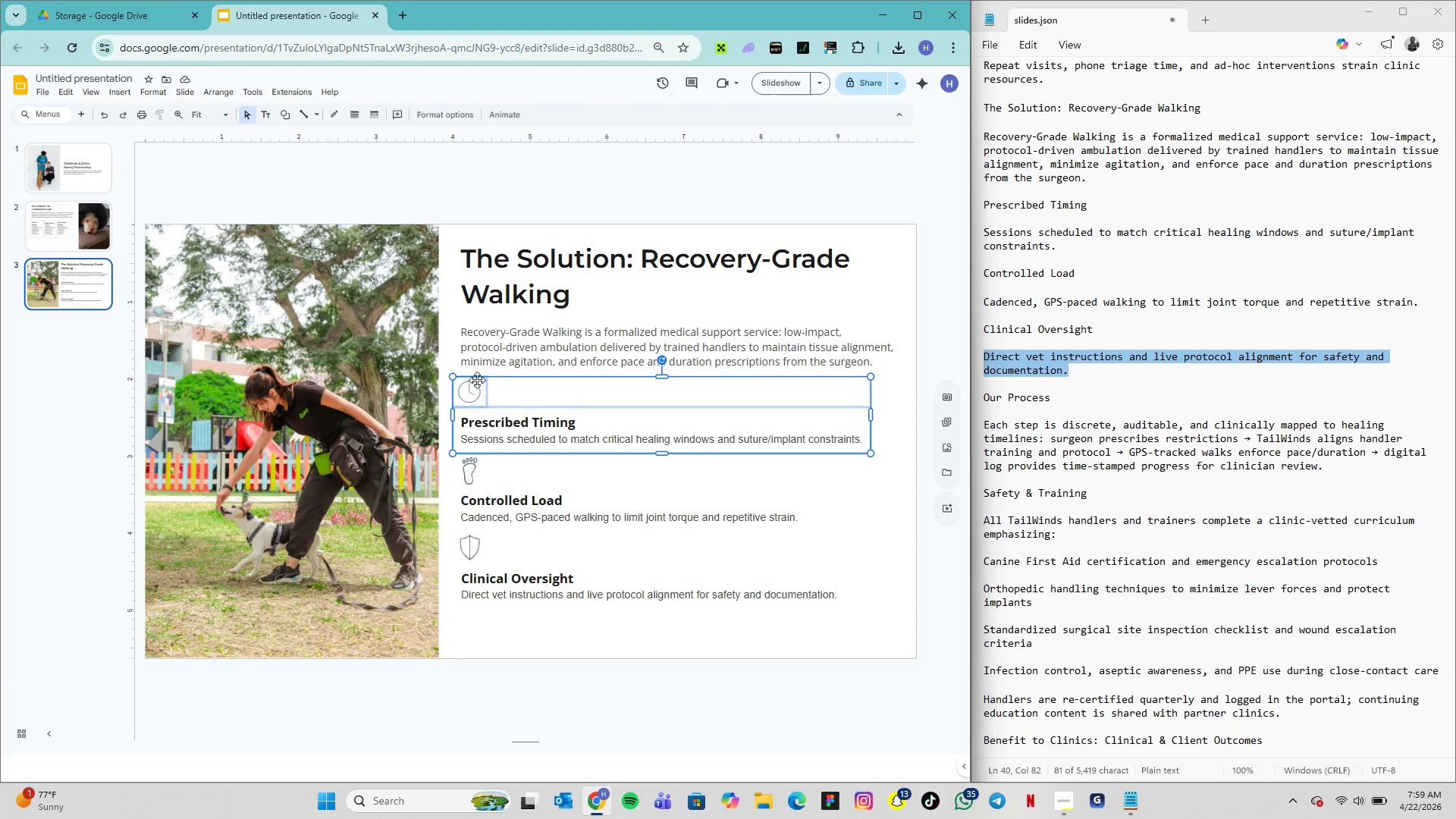 
hold_key(key=ShiftLeft, duration=3.0)
left_click([473, 467])
 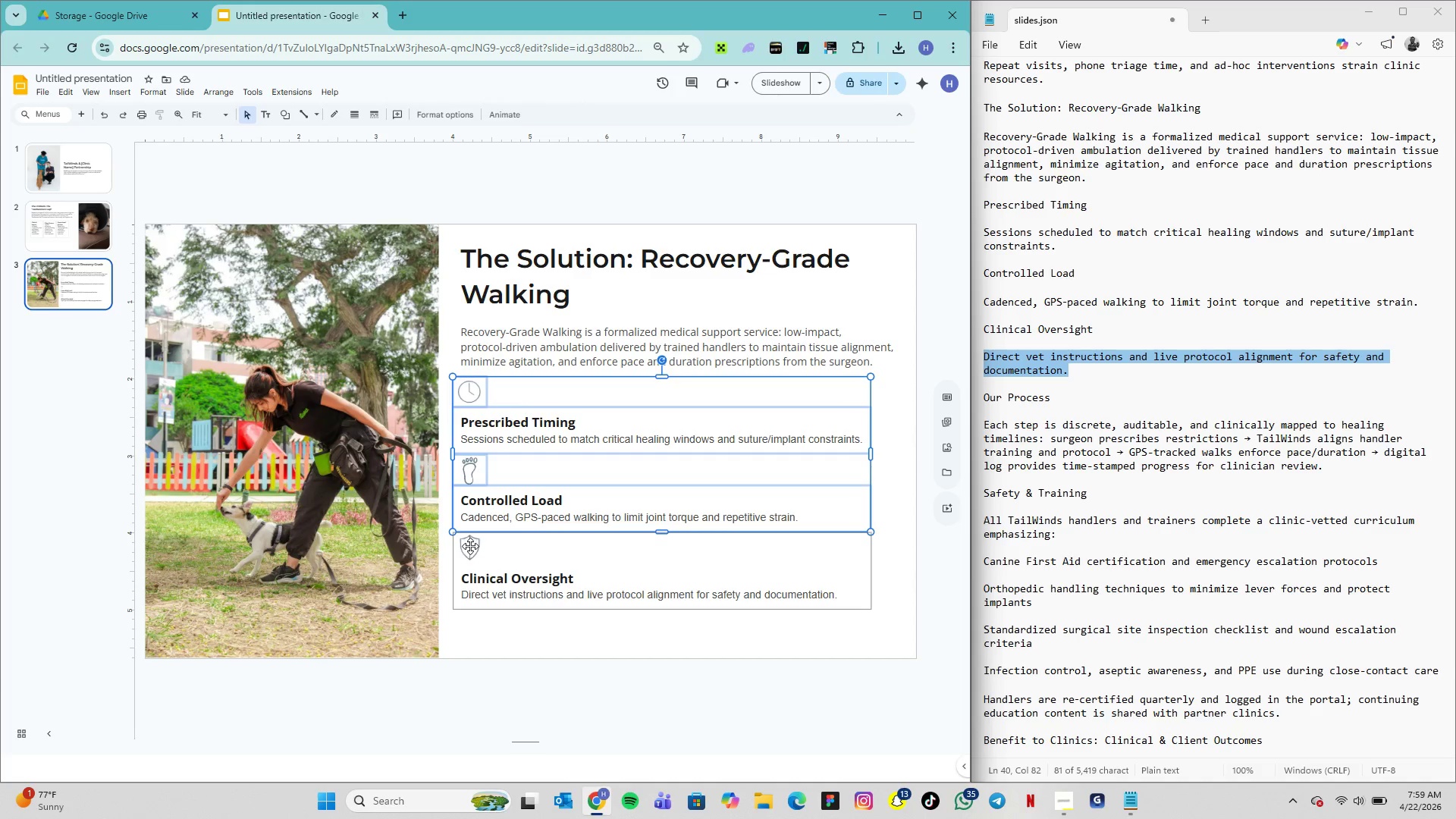 
left_click([470, 547])
 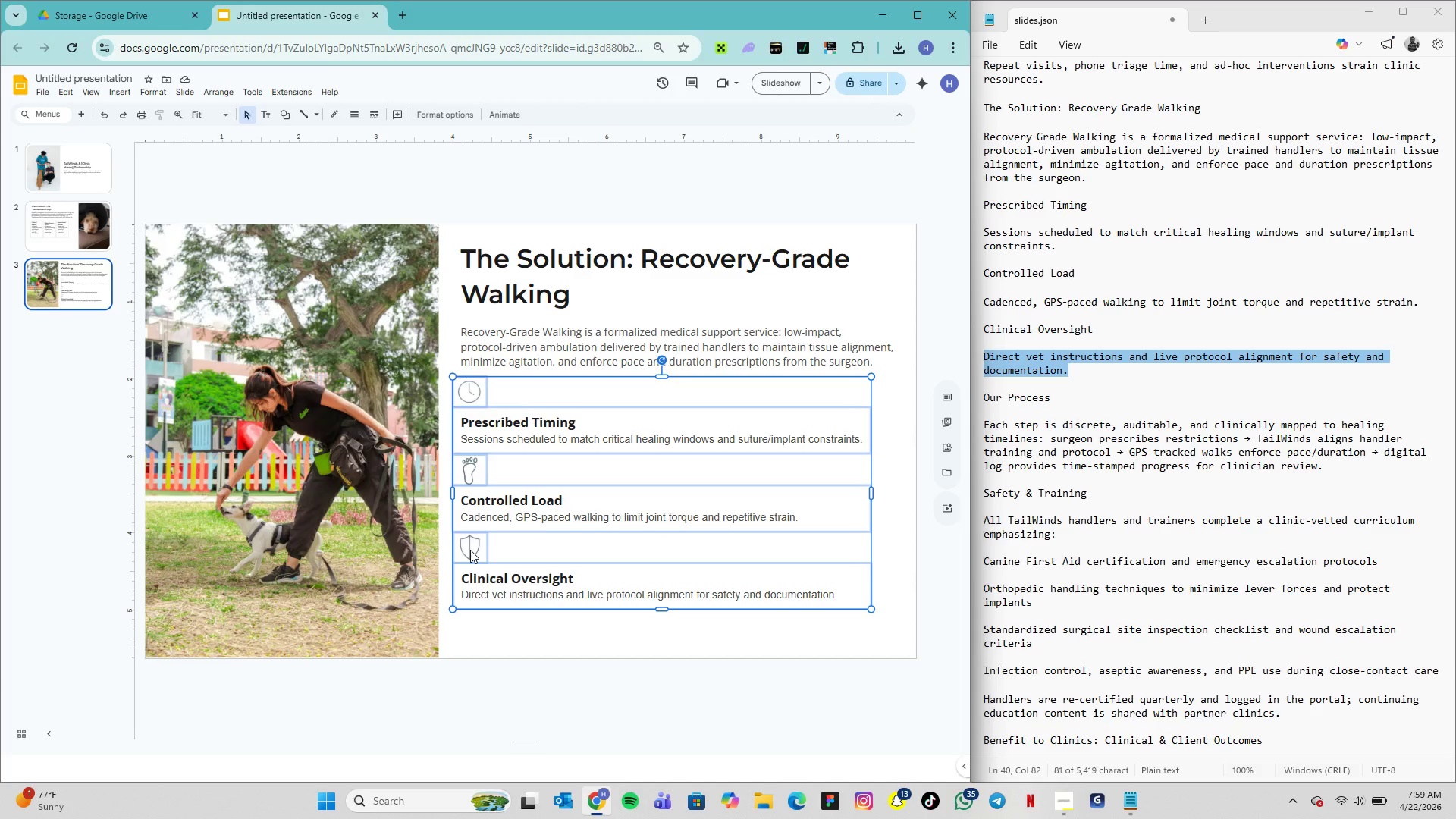 
right_click([470, 550])
 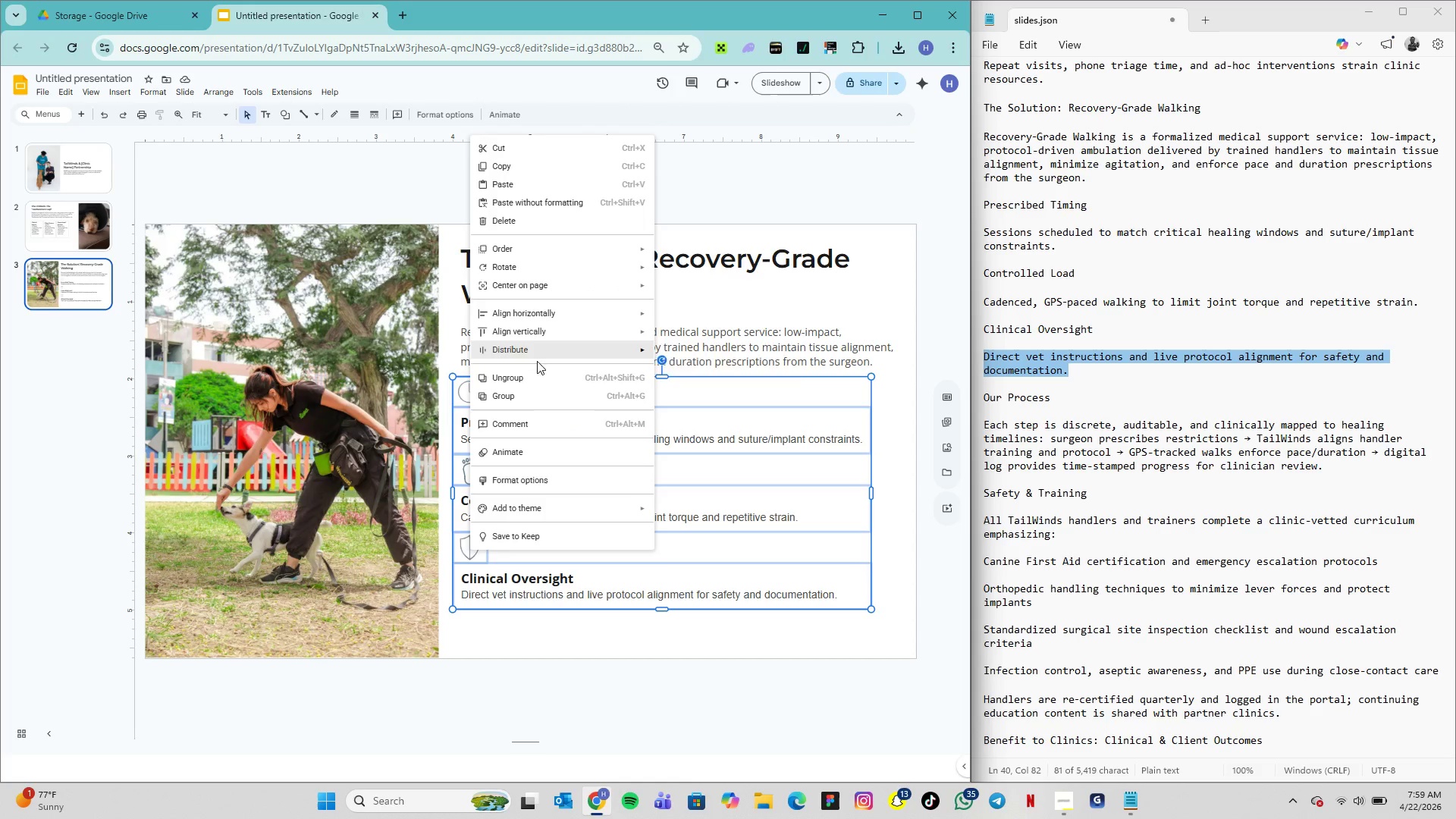 
left_click([538, 397])
 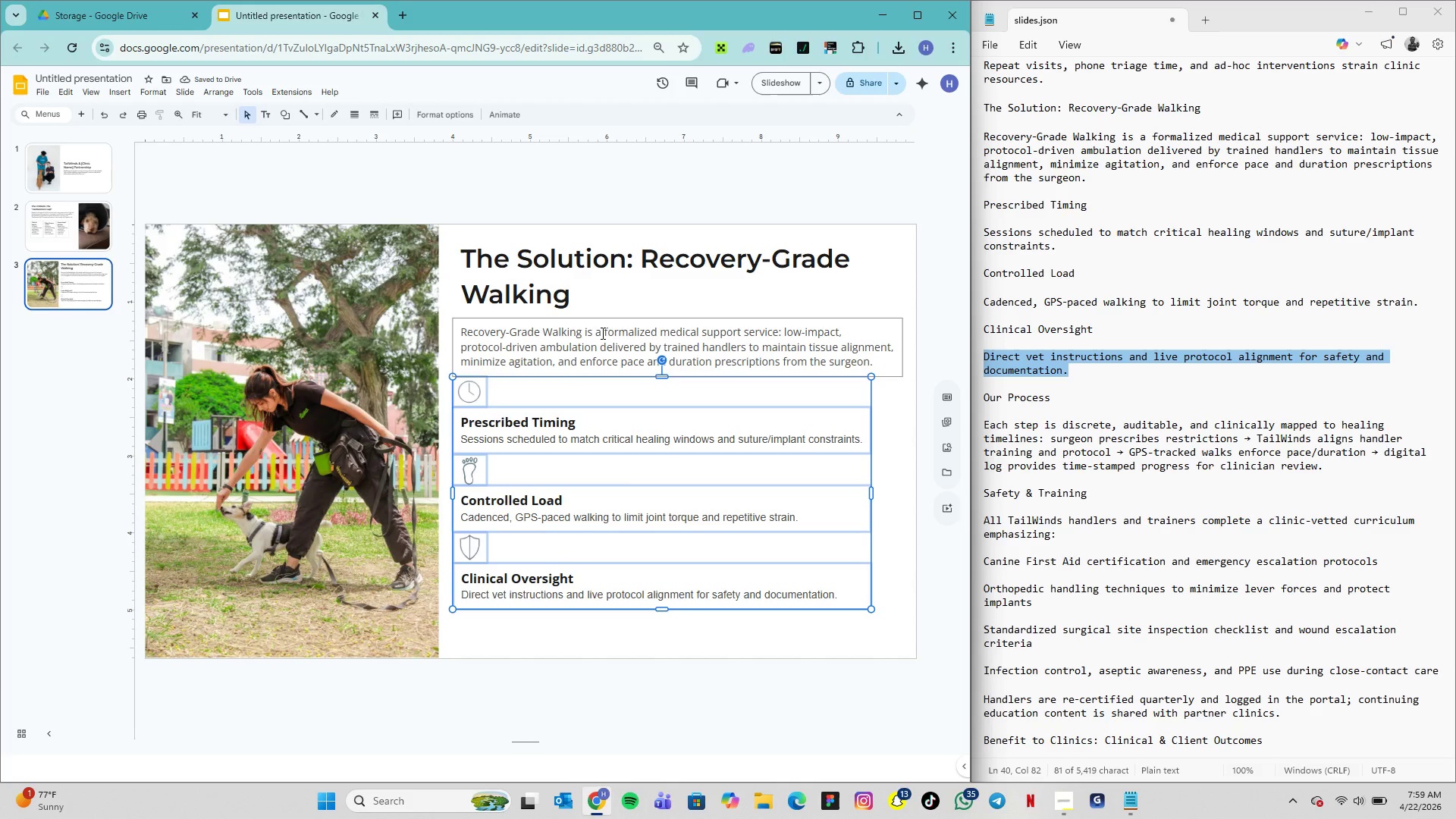 
wait(6.12)
 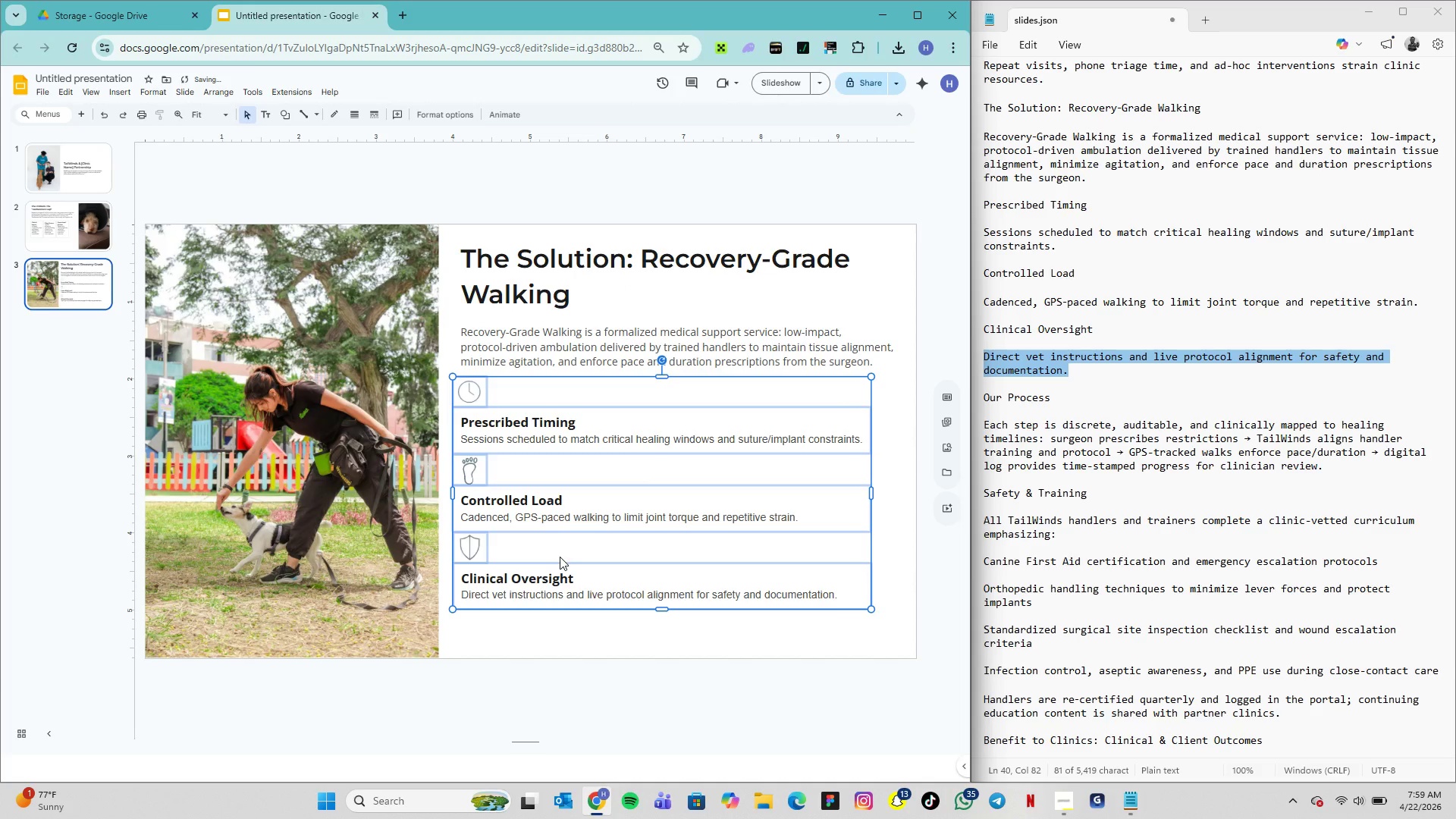 
left_click([660, 645])
 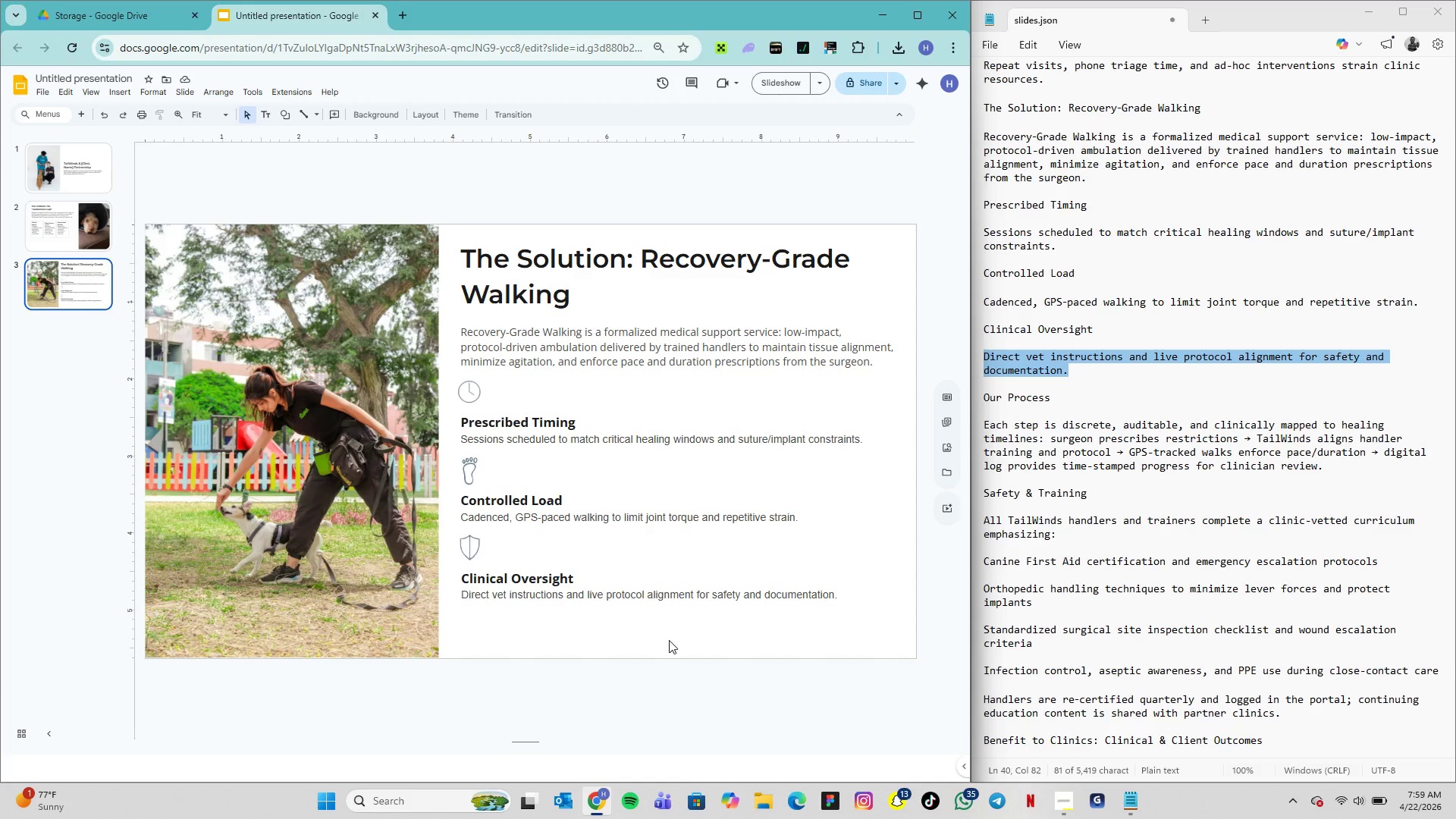 
wait(19.97)
 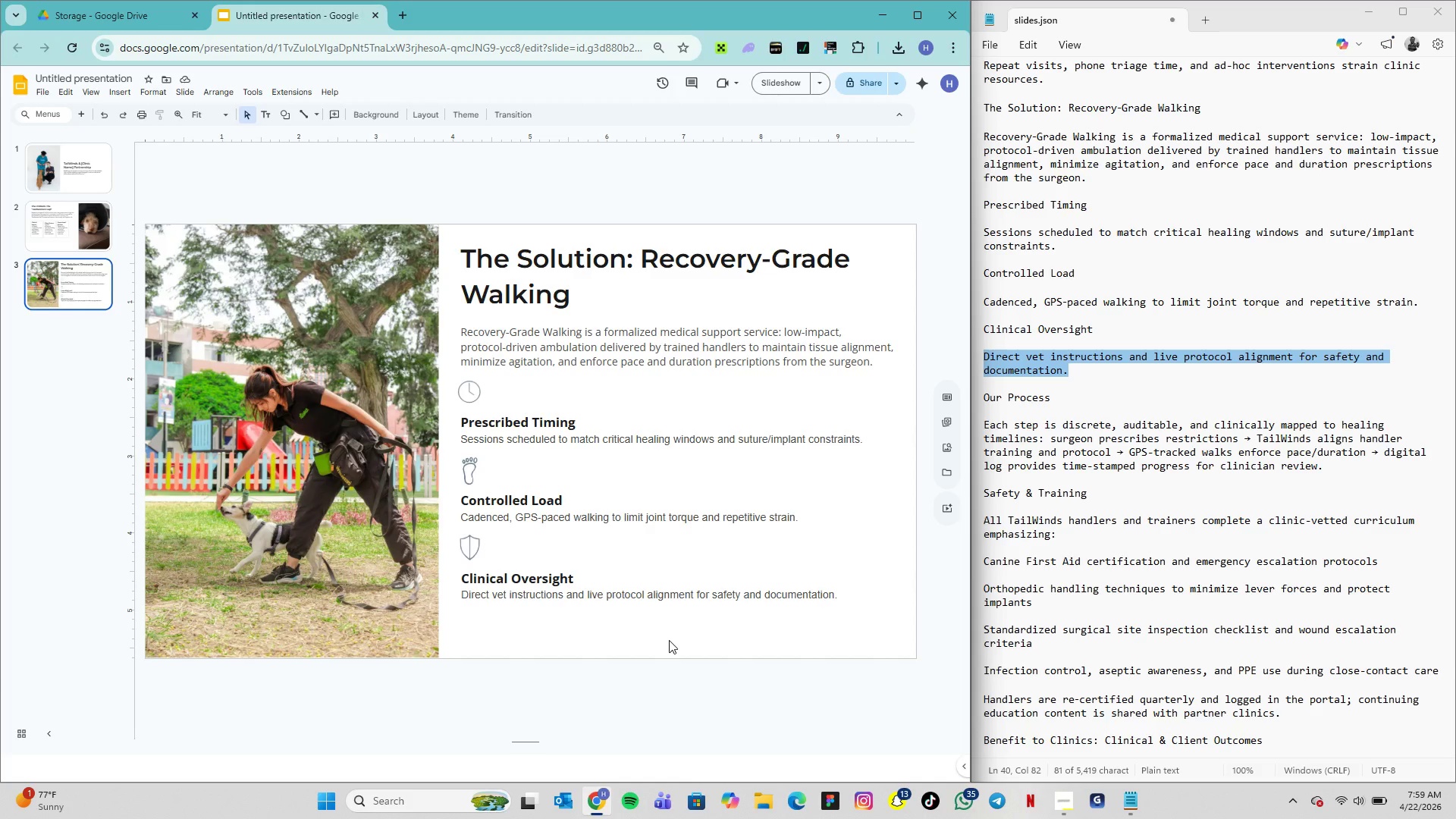 
left_click([682, 654])
 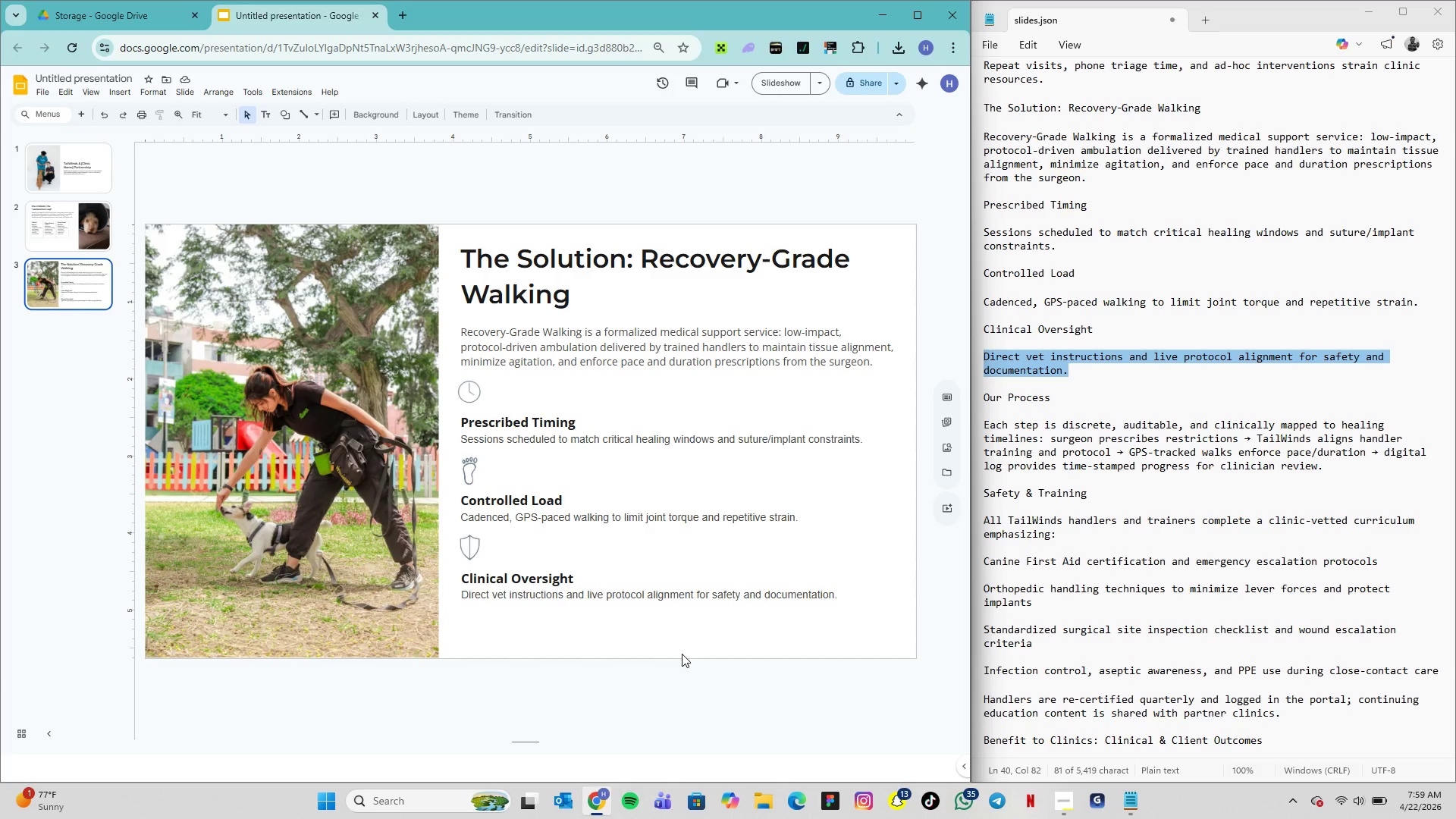 
wait(15.75)
 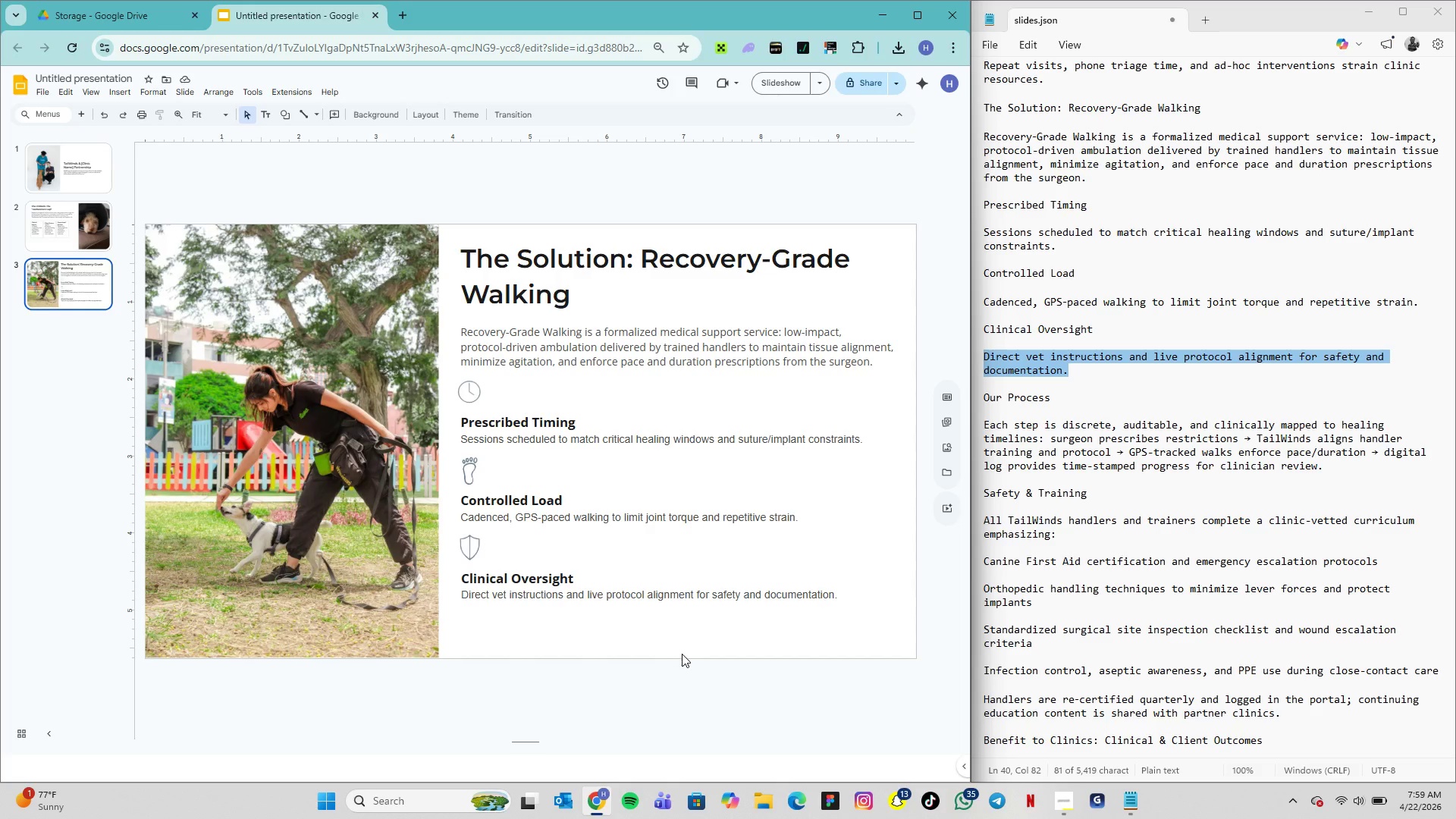 
left_click([83, 116])
 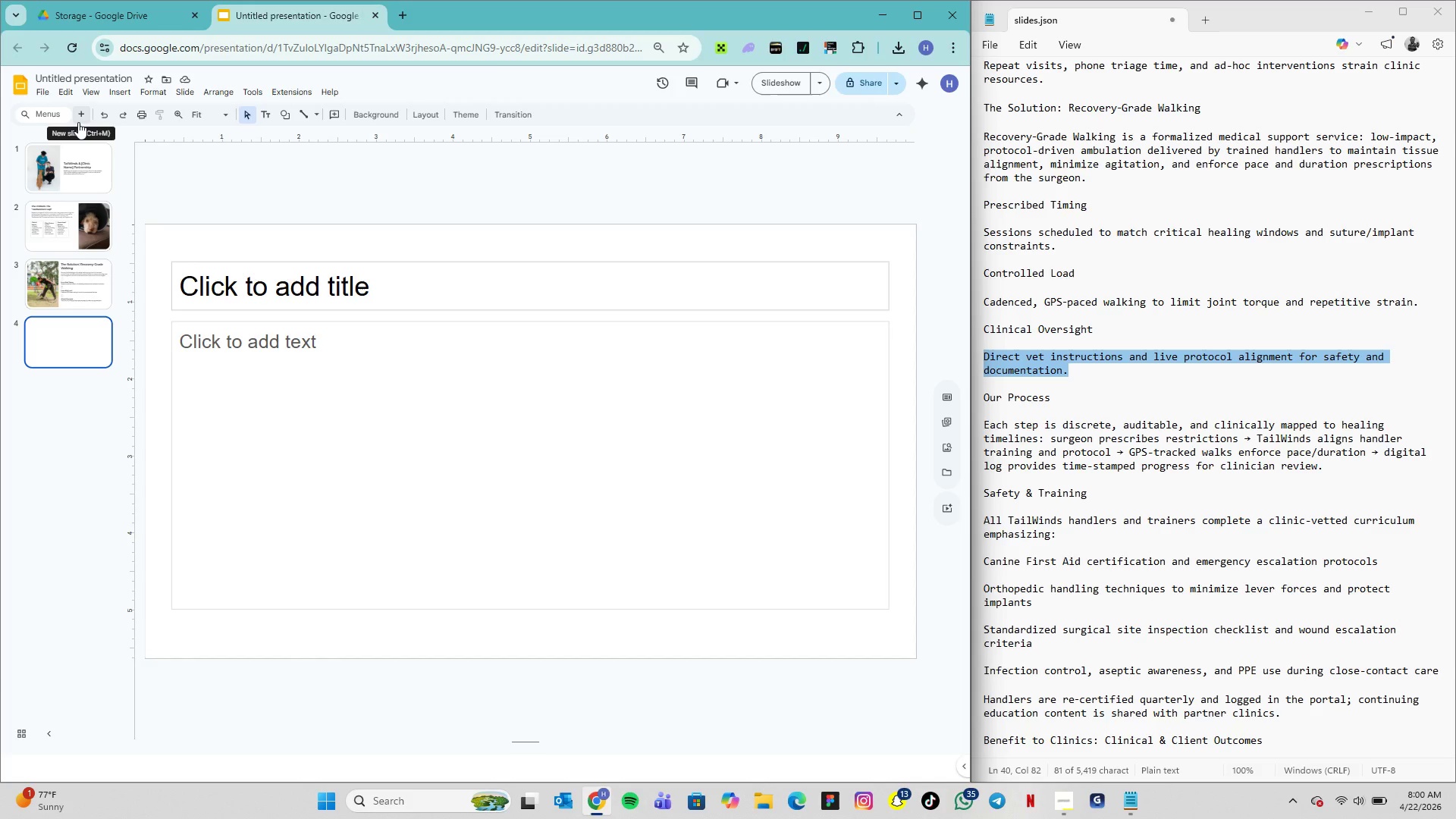 
wait(54.73)
 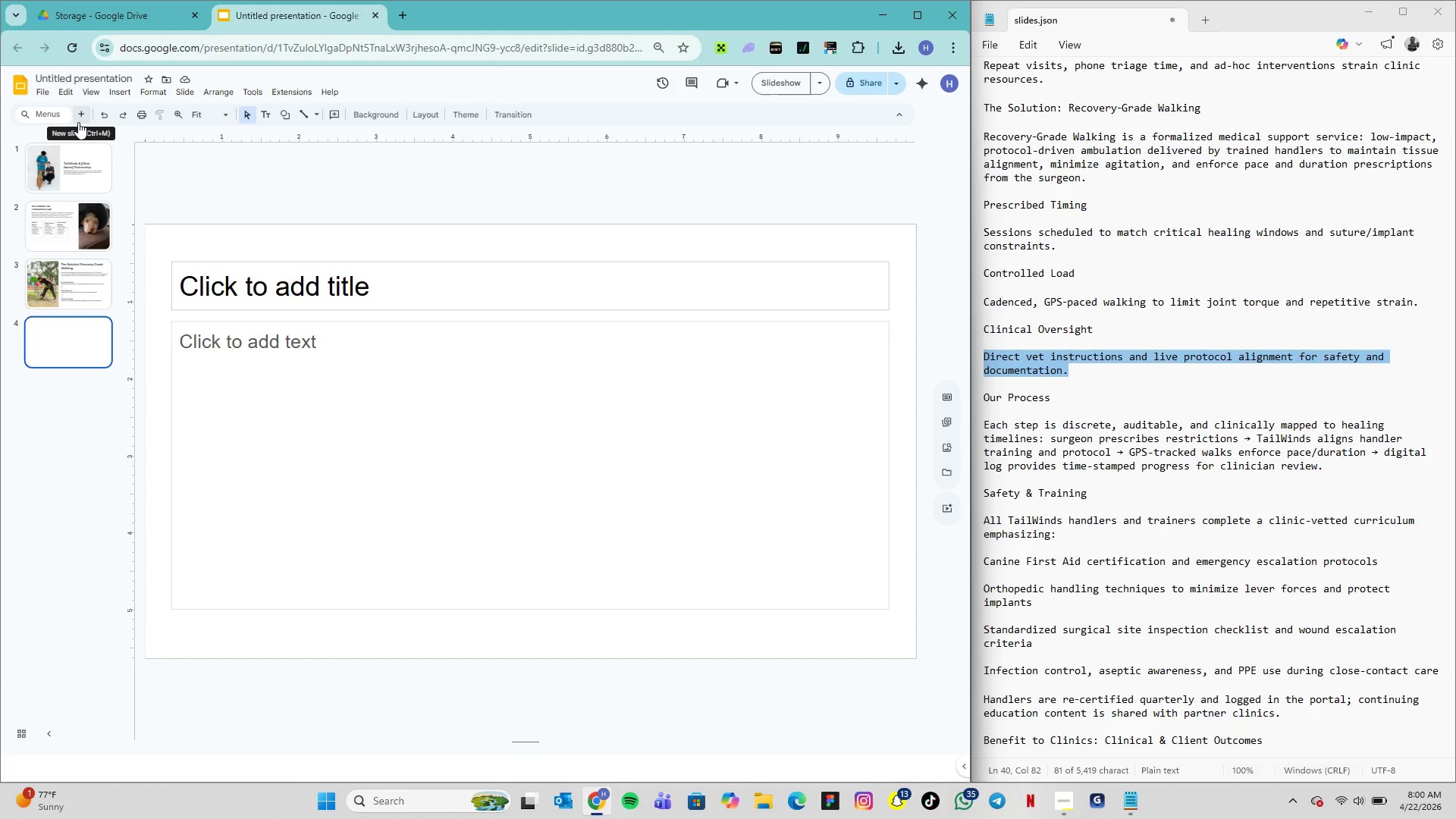 
left_click([158, 257])
 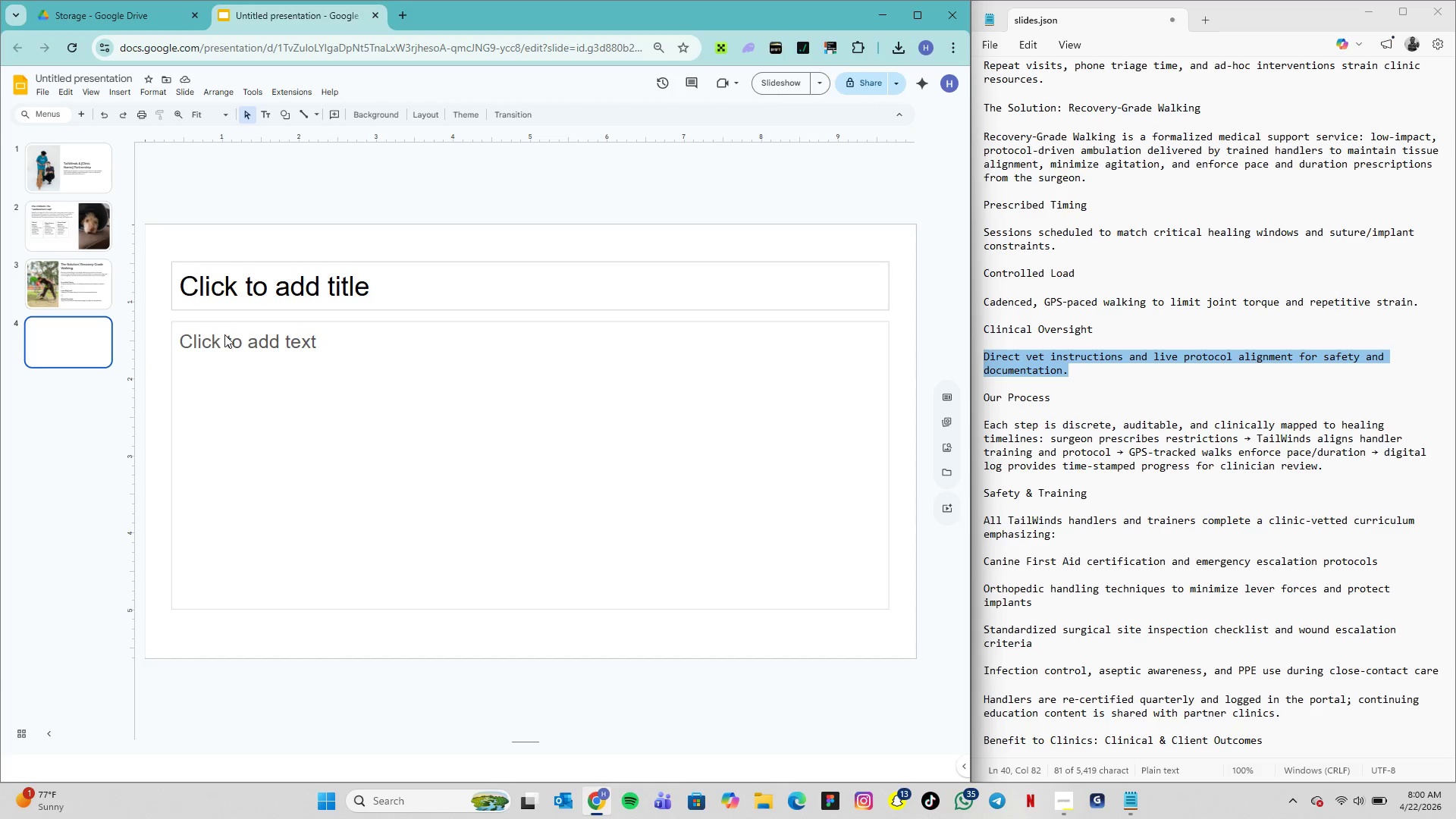 
left_click([225, 335])
 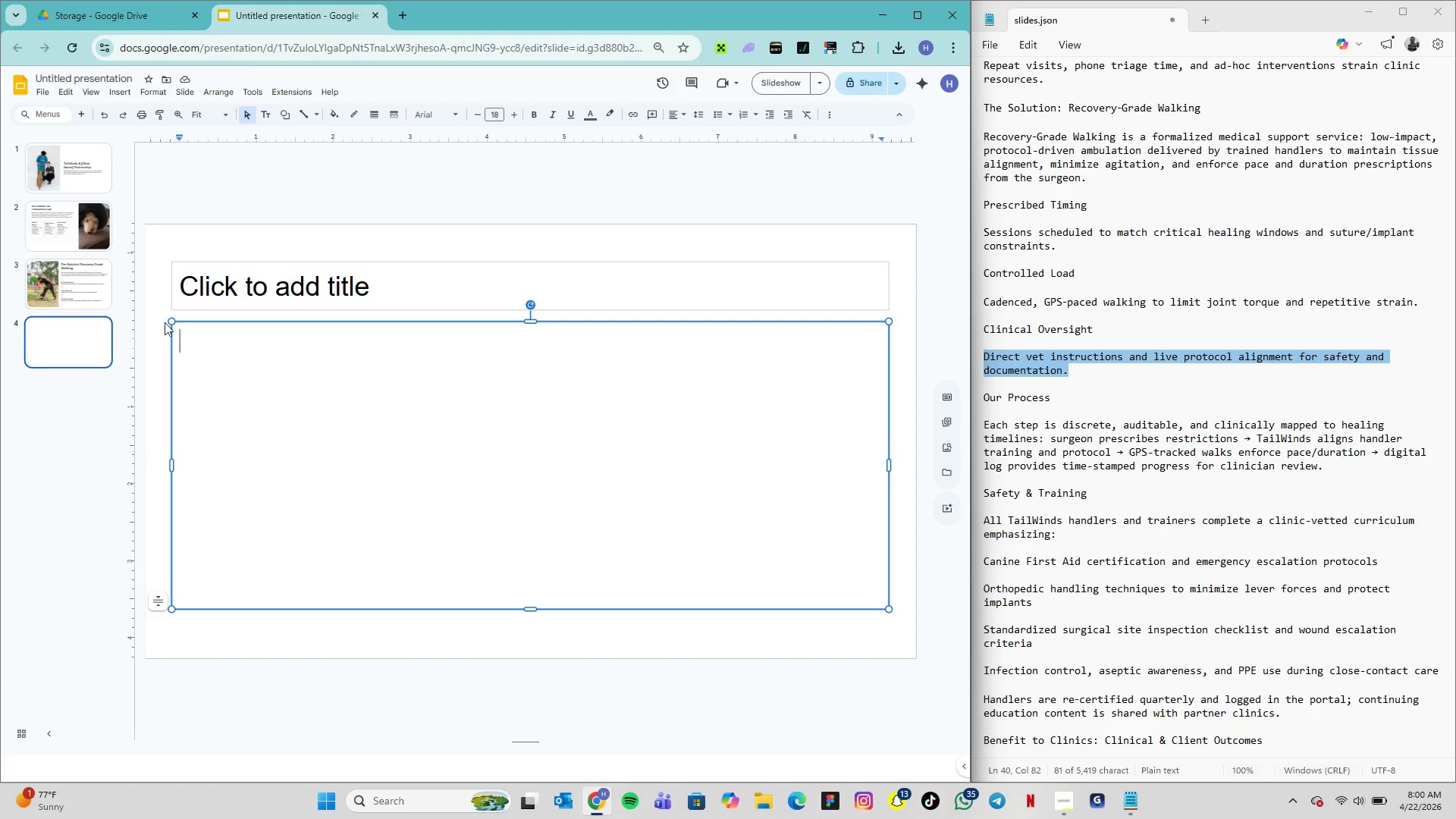 
left_click_drag(start_coordinate=[159, 319], to_coordinate=[249, 381])
 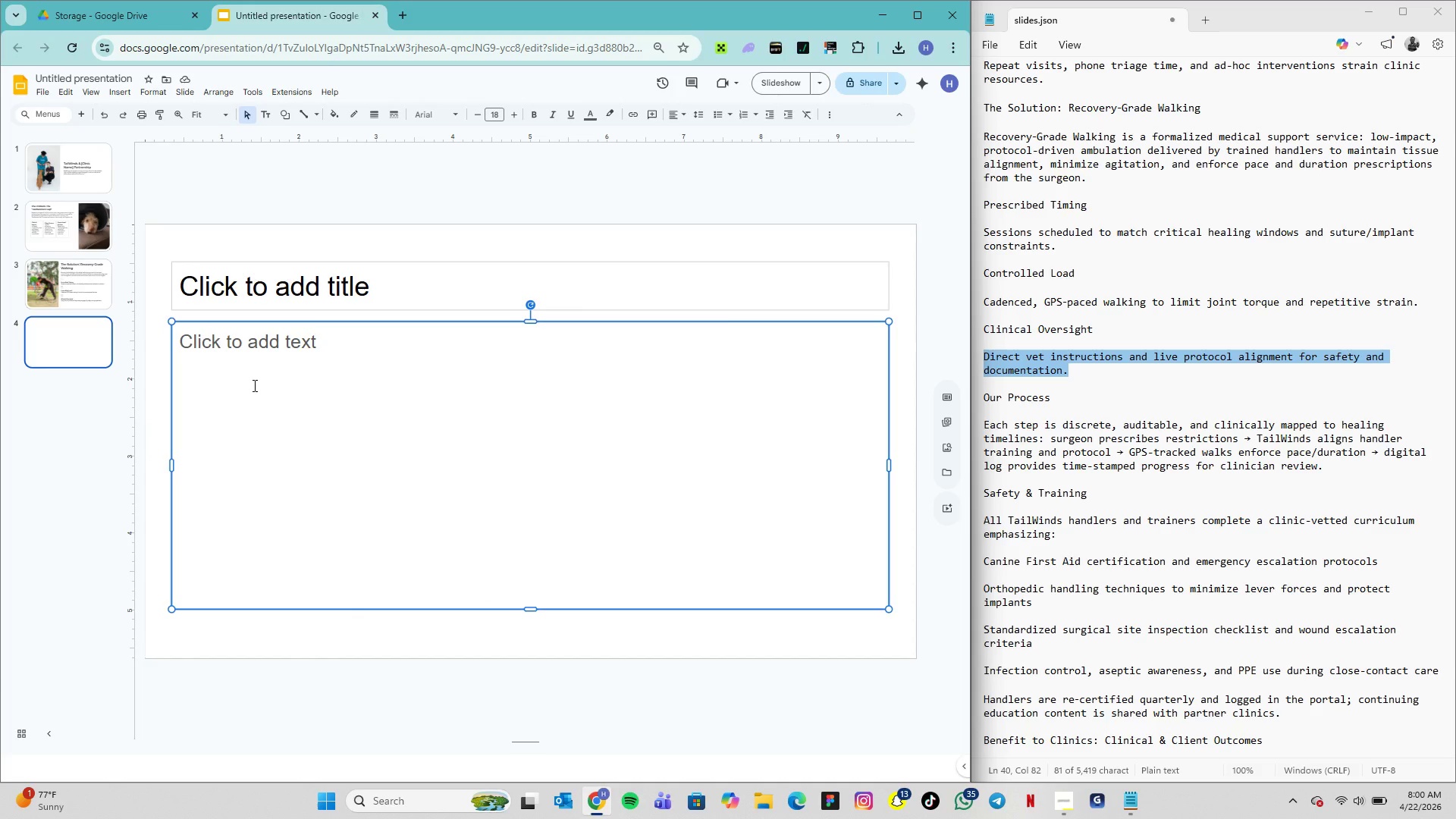 
key(Delete)
 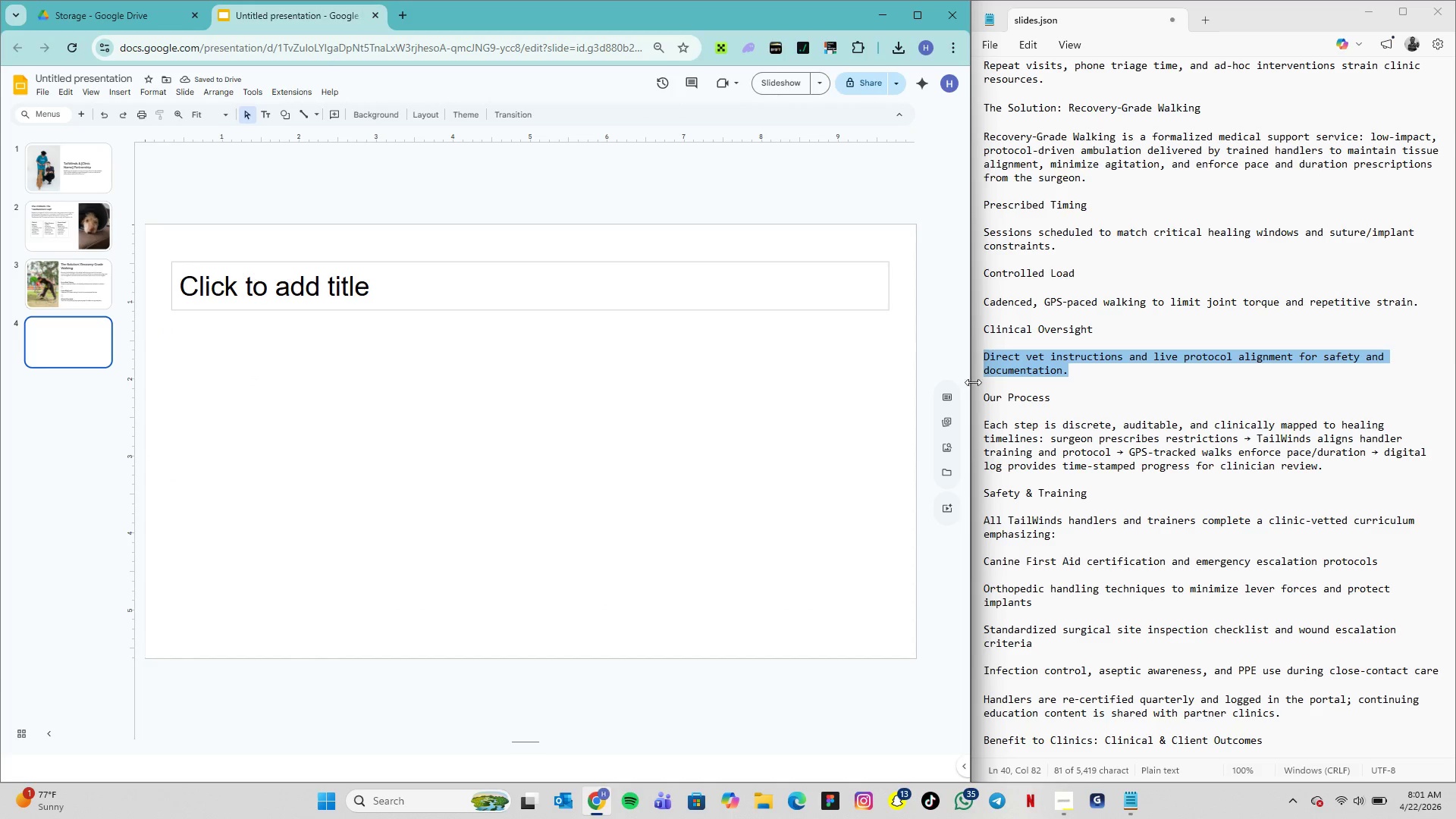 
left_click_drag(start_coordinate=[1050, 396], to_coordinate=[986, 401])
 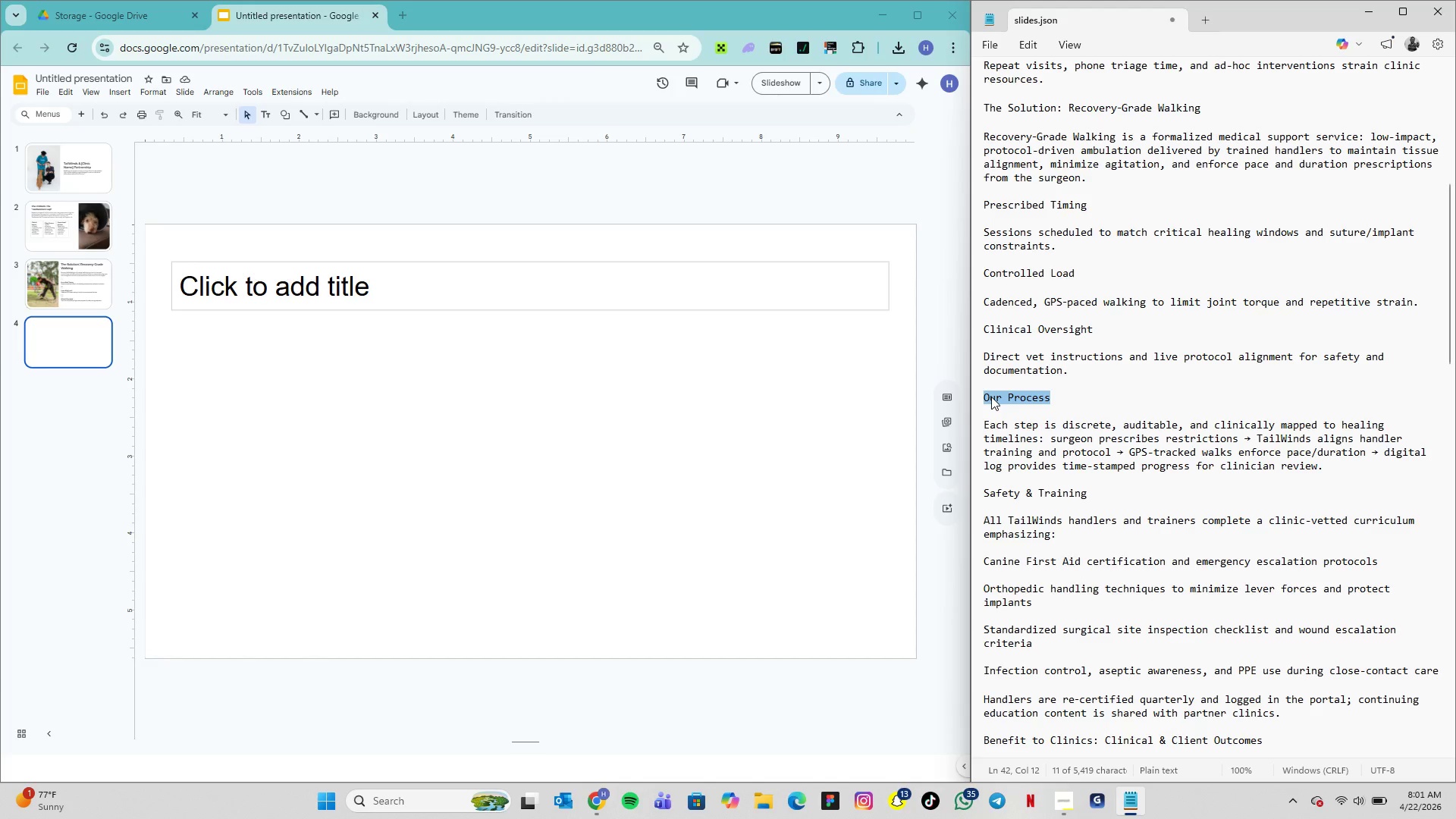 
key(Control+C)
 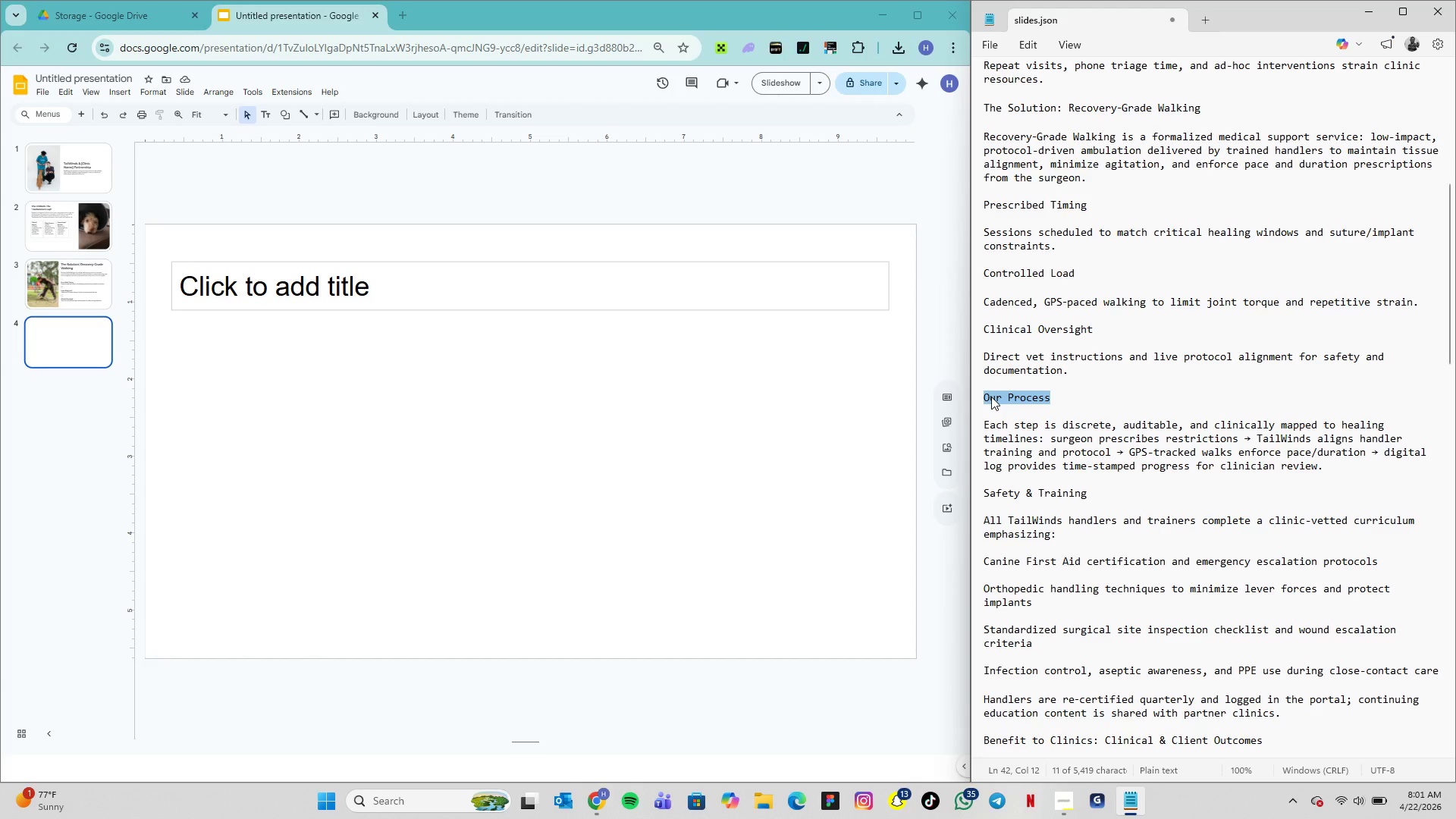 
key(Control+C)
 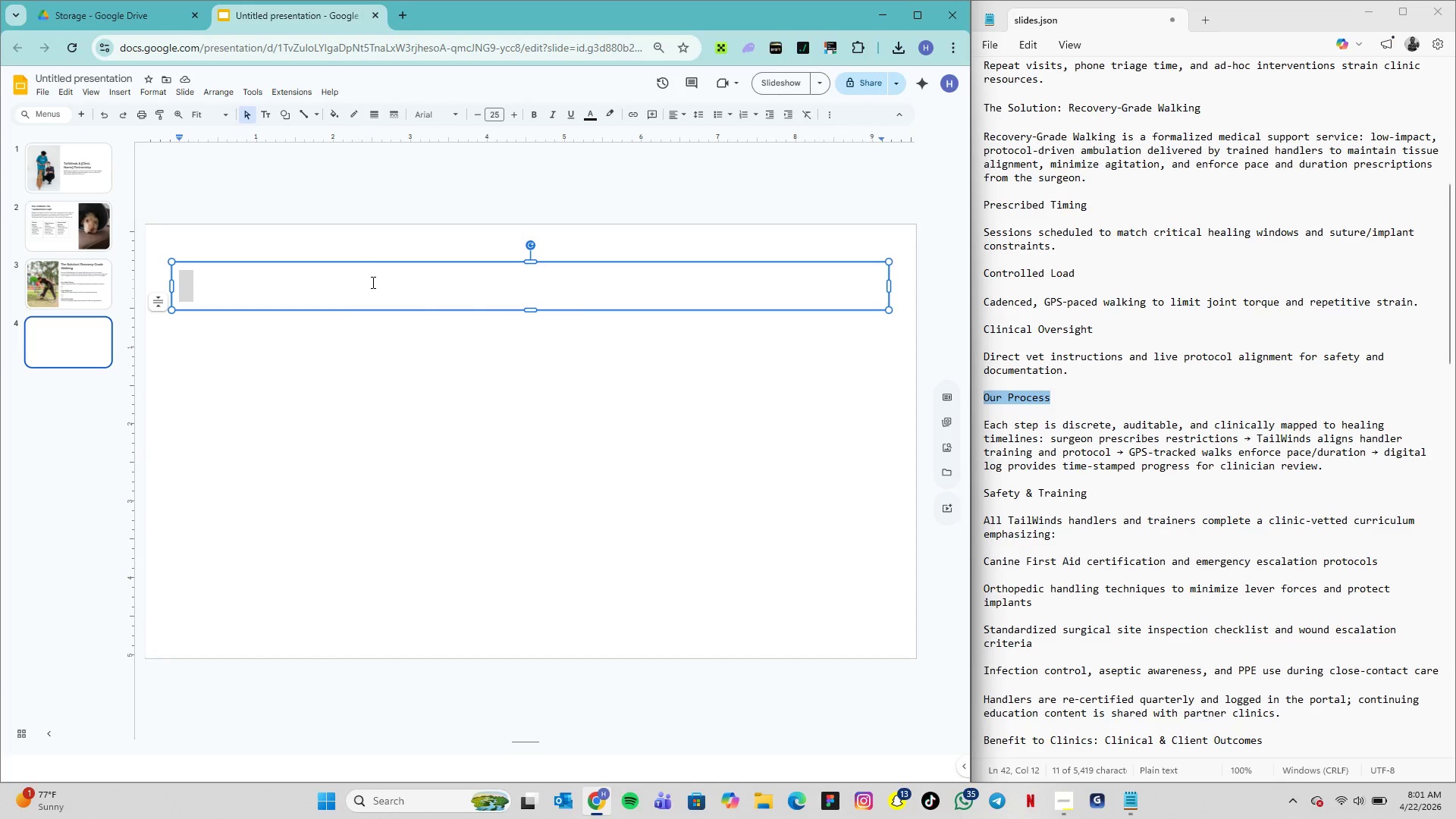 
wait(5.08)
 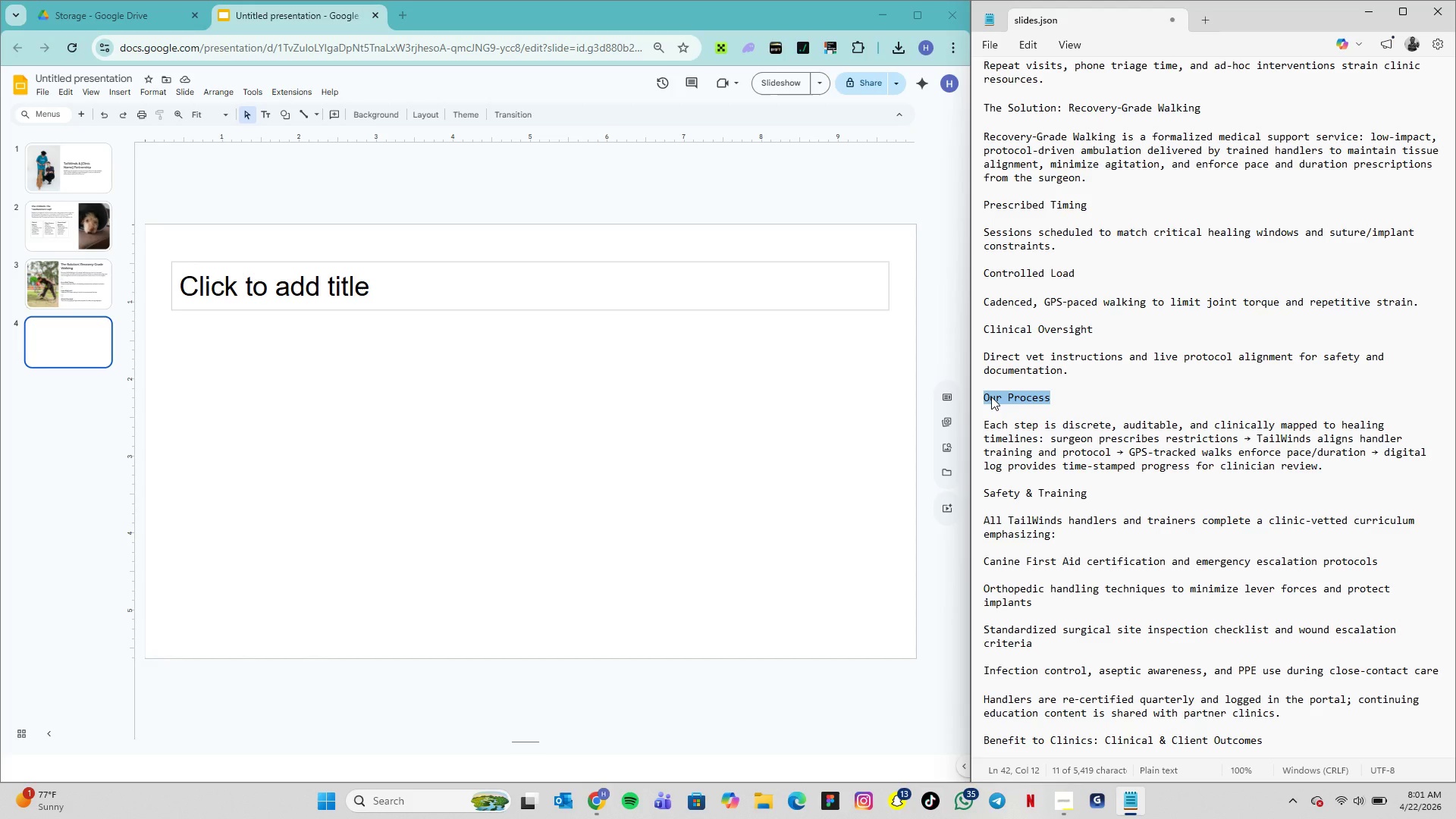 
key(Control+V)
 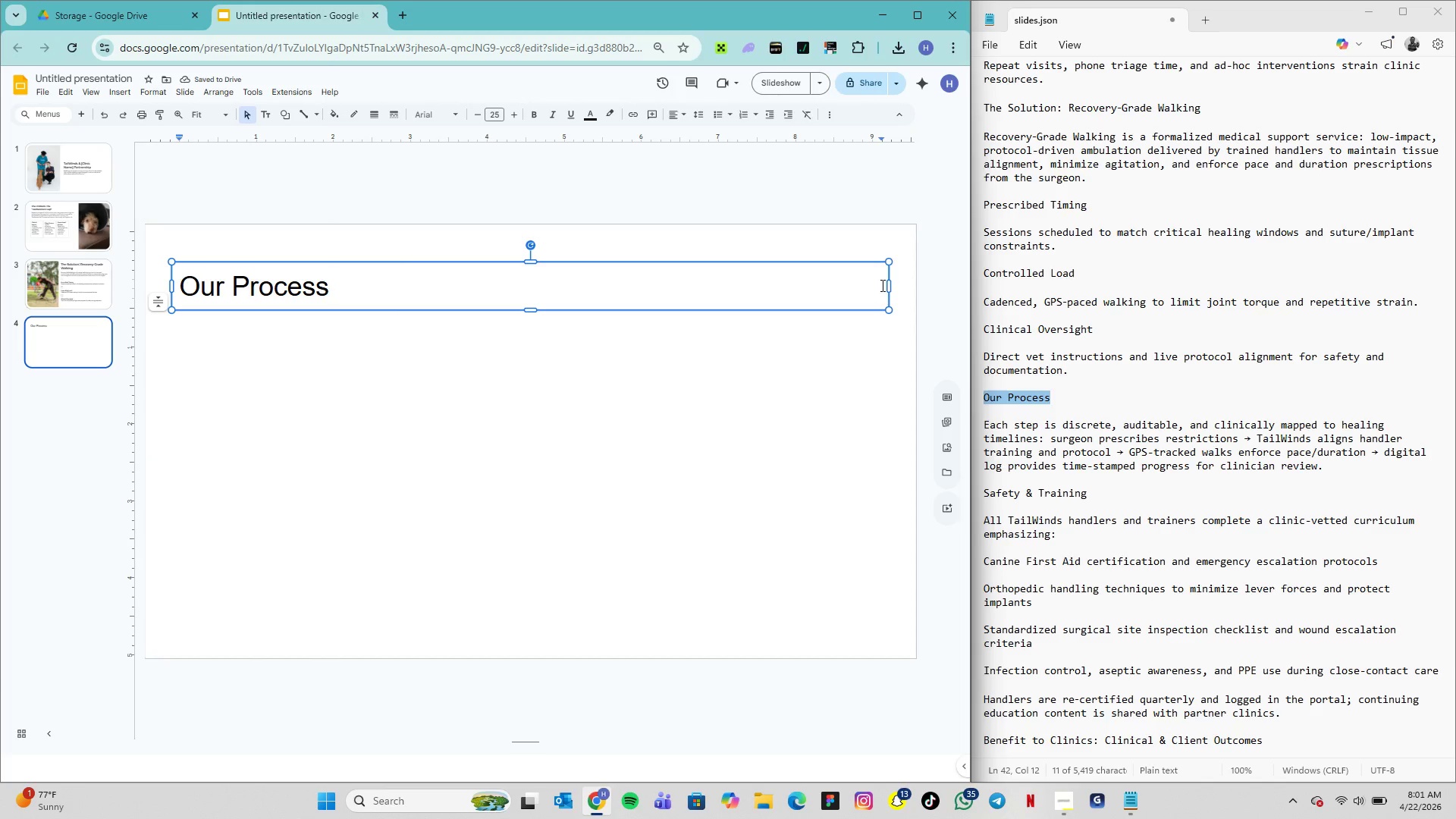 
left_click_drag(start_coordinate=[888, 282], to_coordinate=[372, 292])
 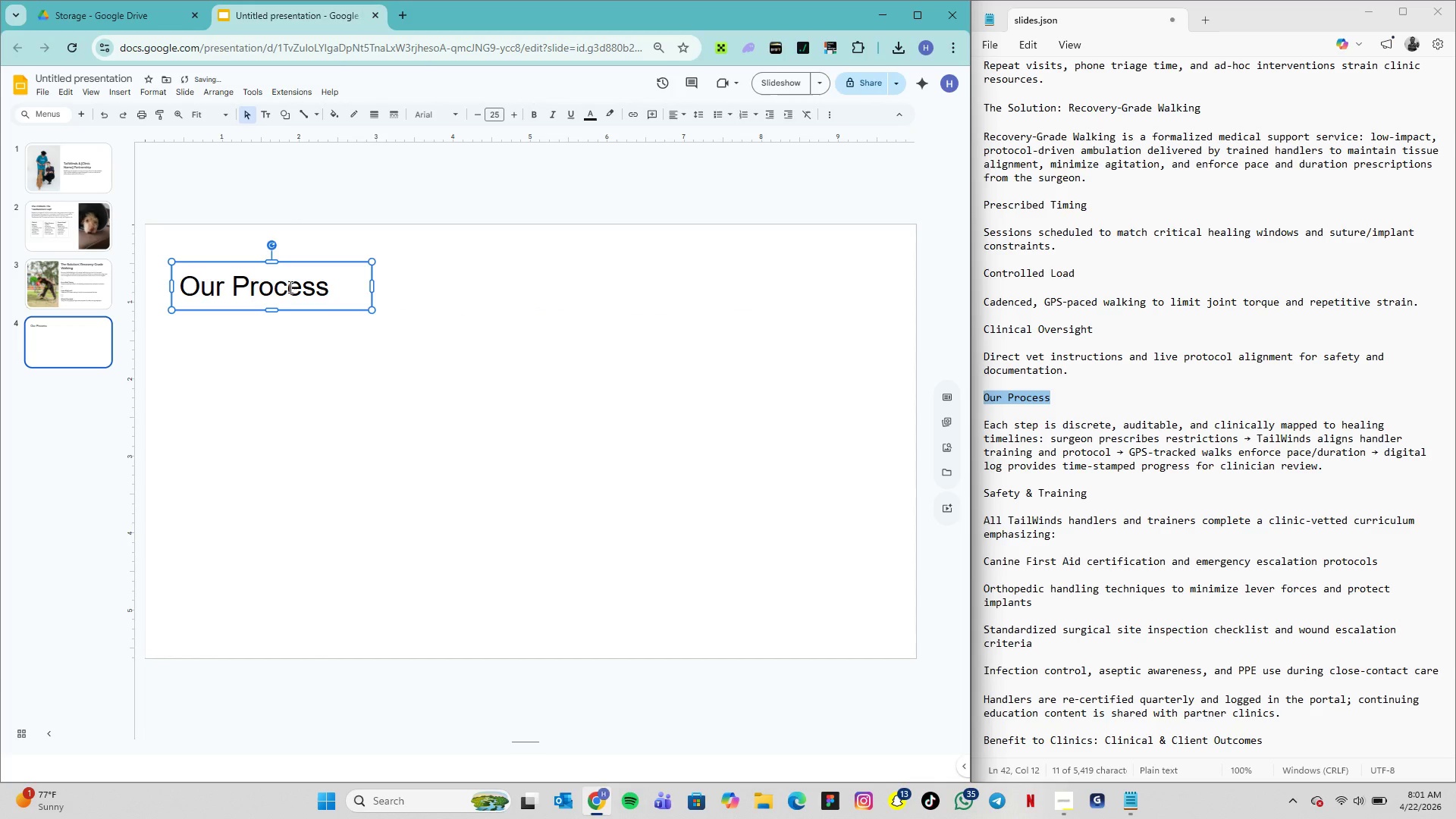 
double_click([289, 287])
 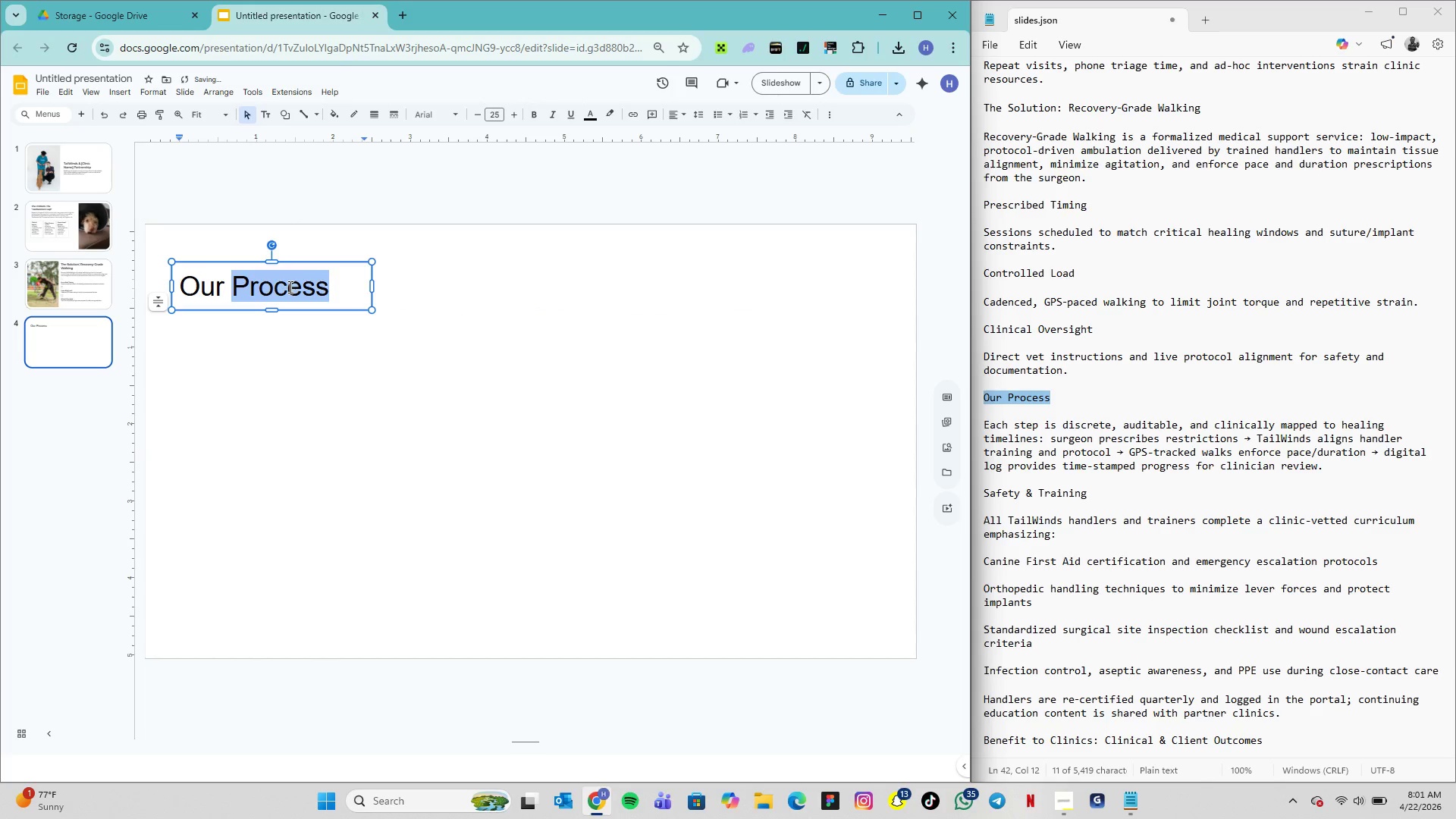 
triple_click([289, 287])
 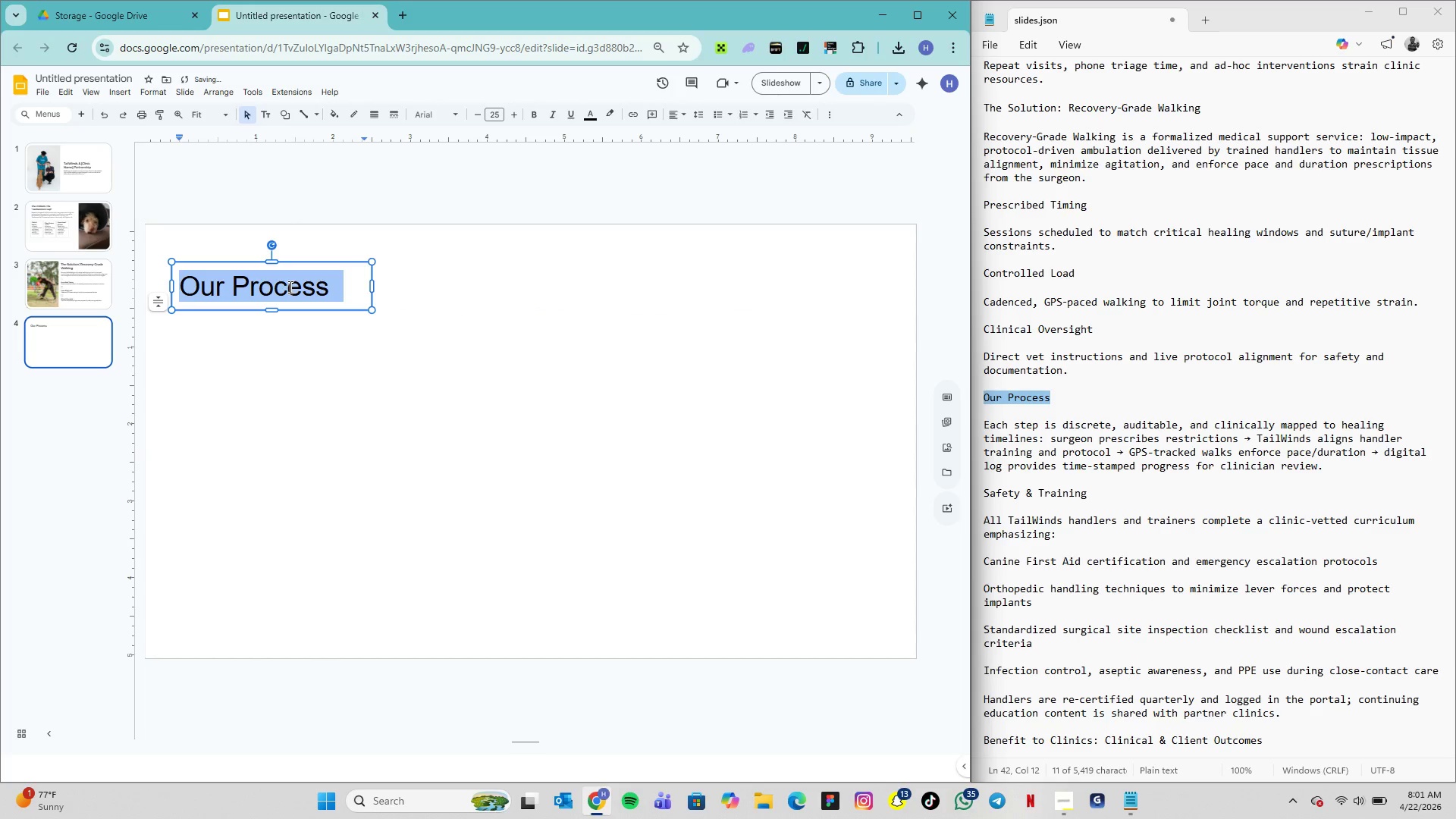 
triple_click([289, 287])
 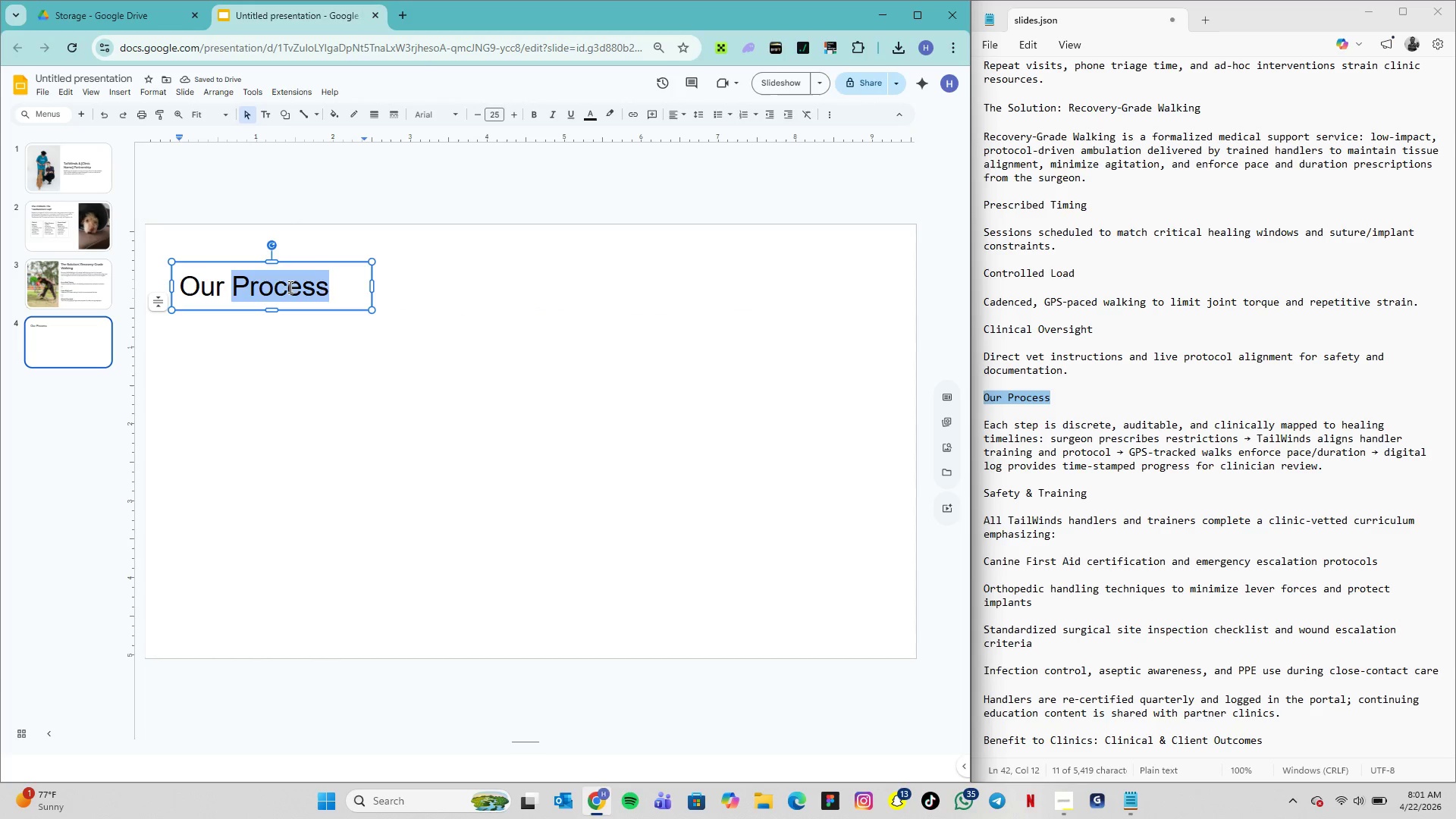 
triple_click([289, 287])
 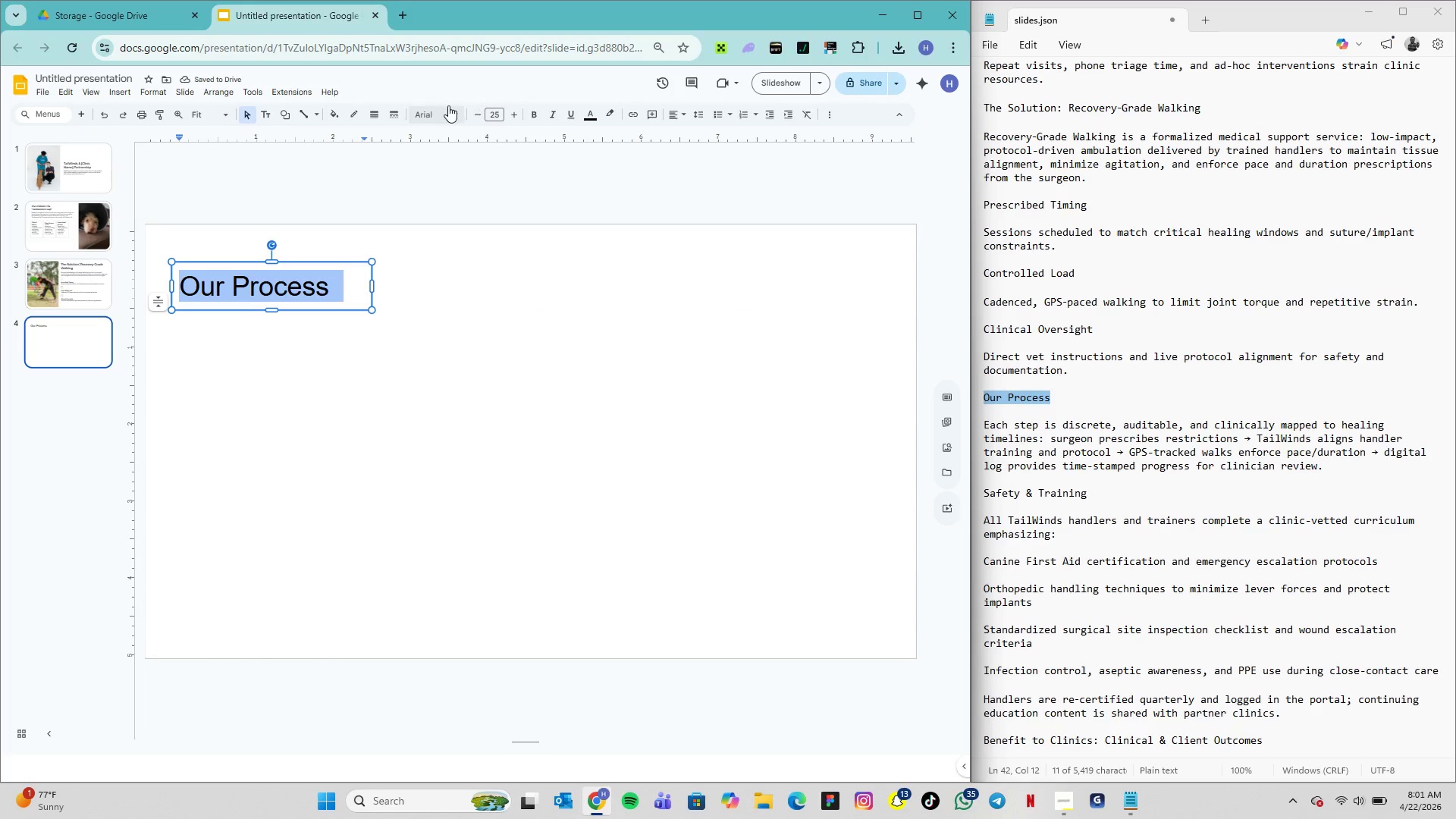 
left_click([448, 105])
 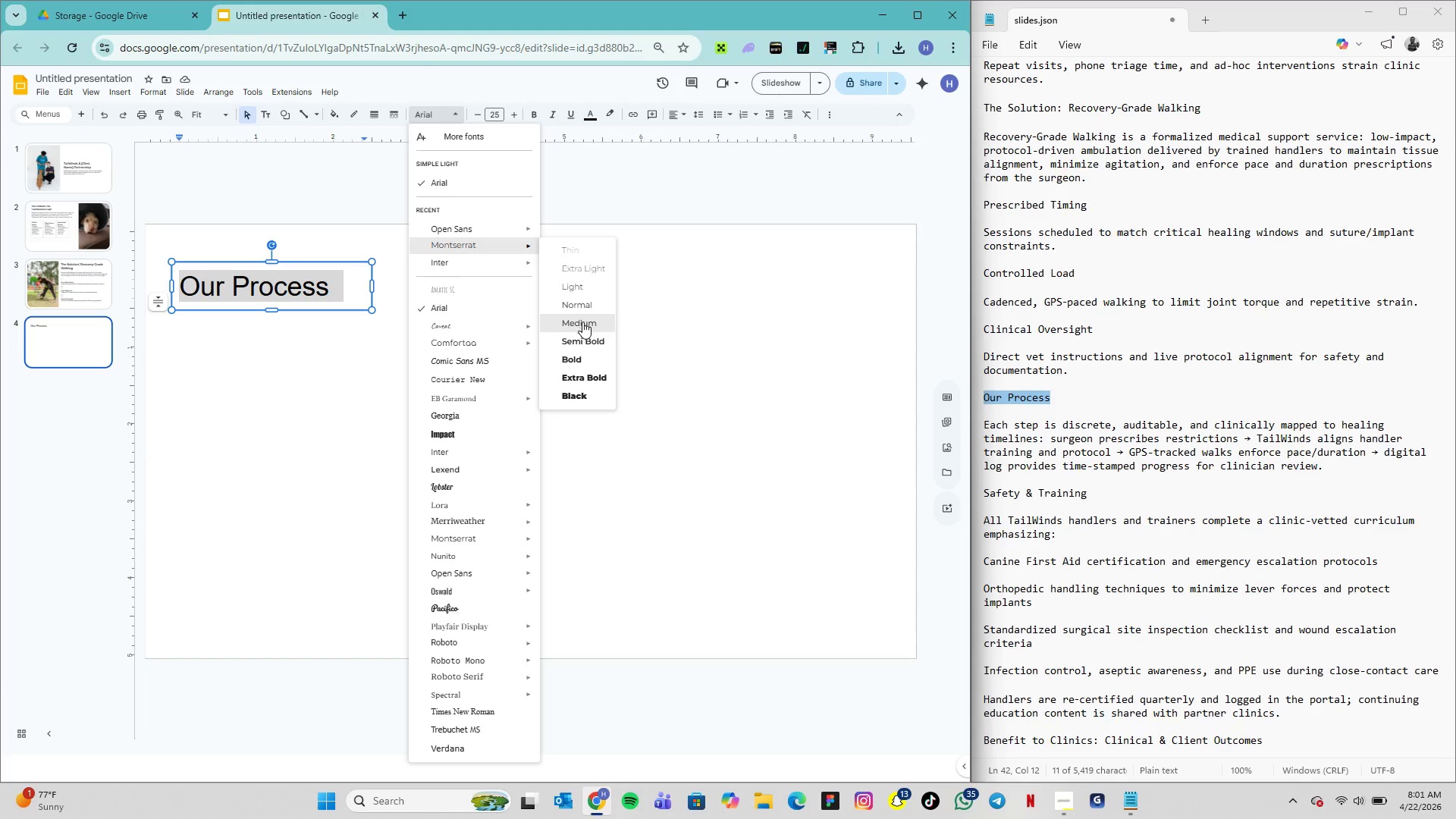 
left_click([592, 341])
 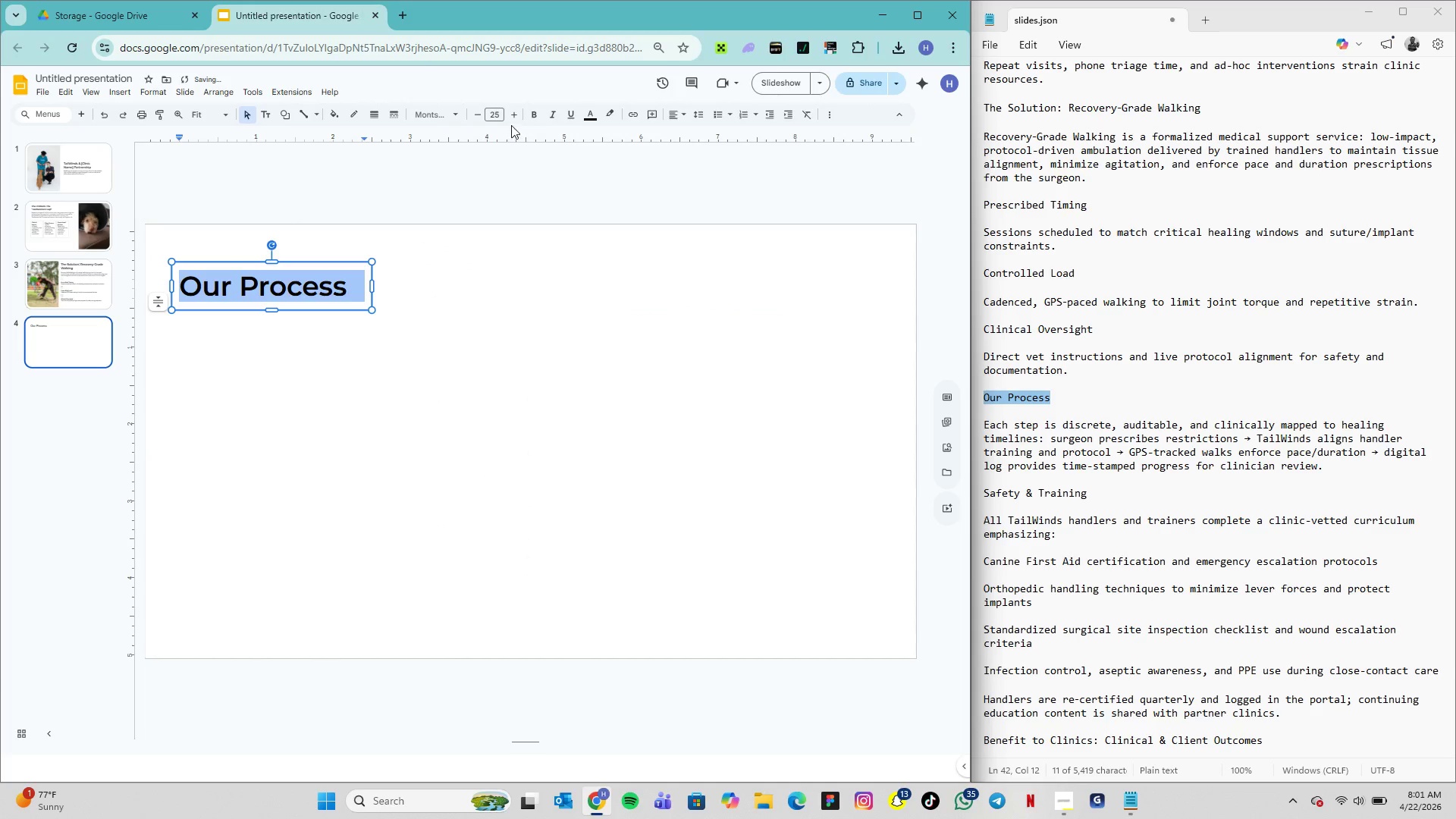 
left_click([485, 114])
 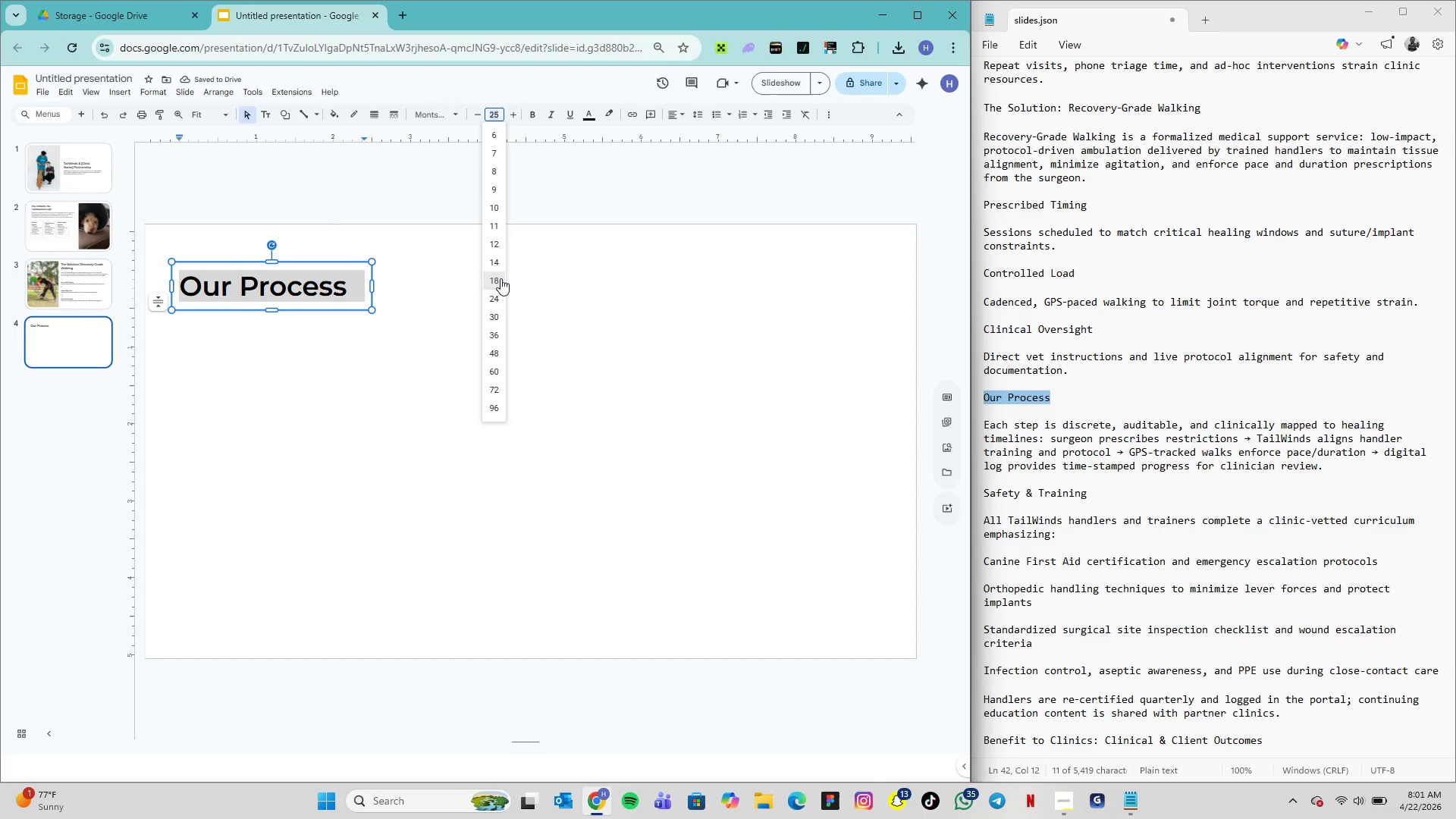 
left_click([500, 294])
 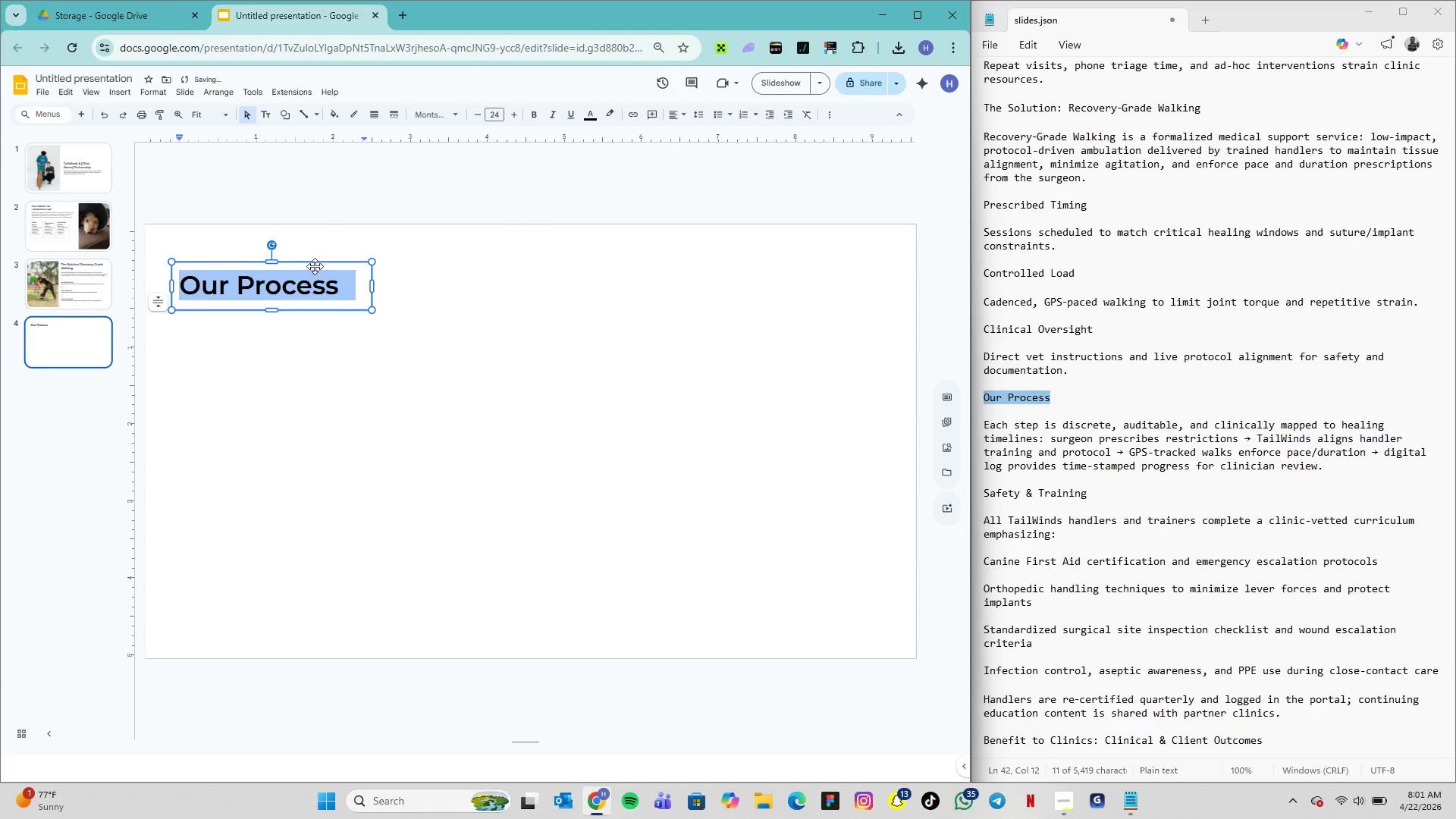 
left_click_drag(start_coordinate=[315, 264], to_coordinate=[315, 234])
 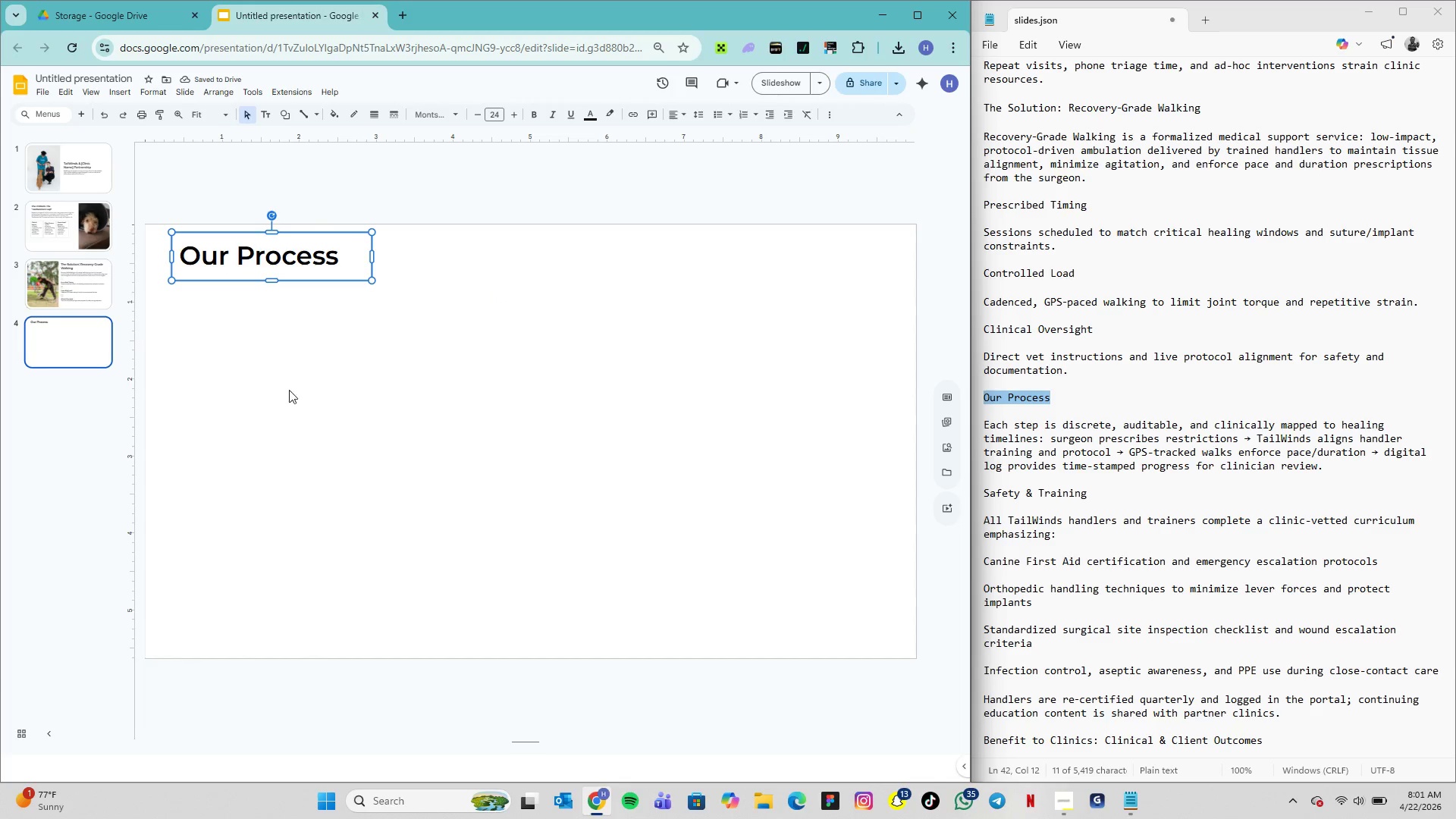 
wait(8.62)
 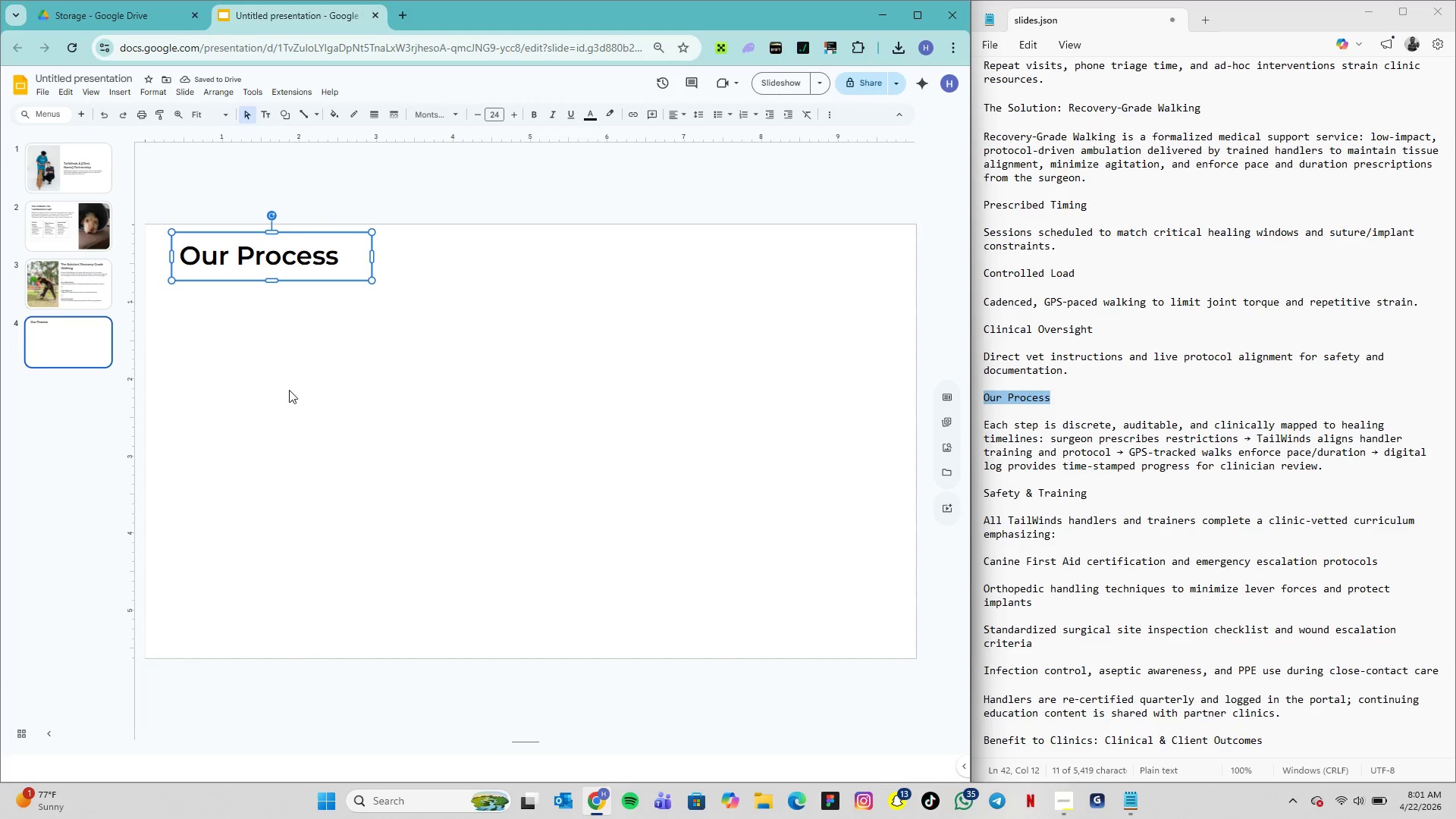 
left_click([312, 111])
 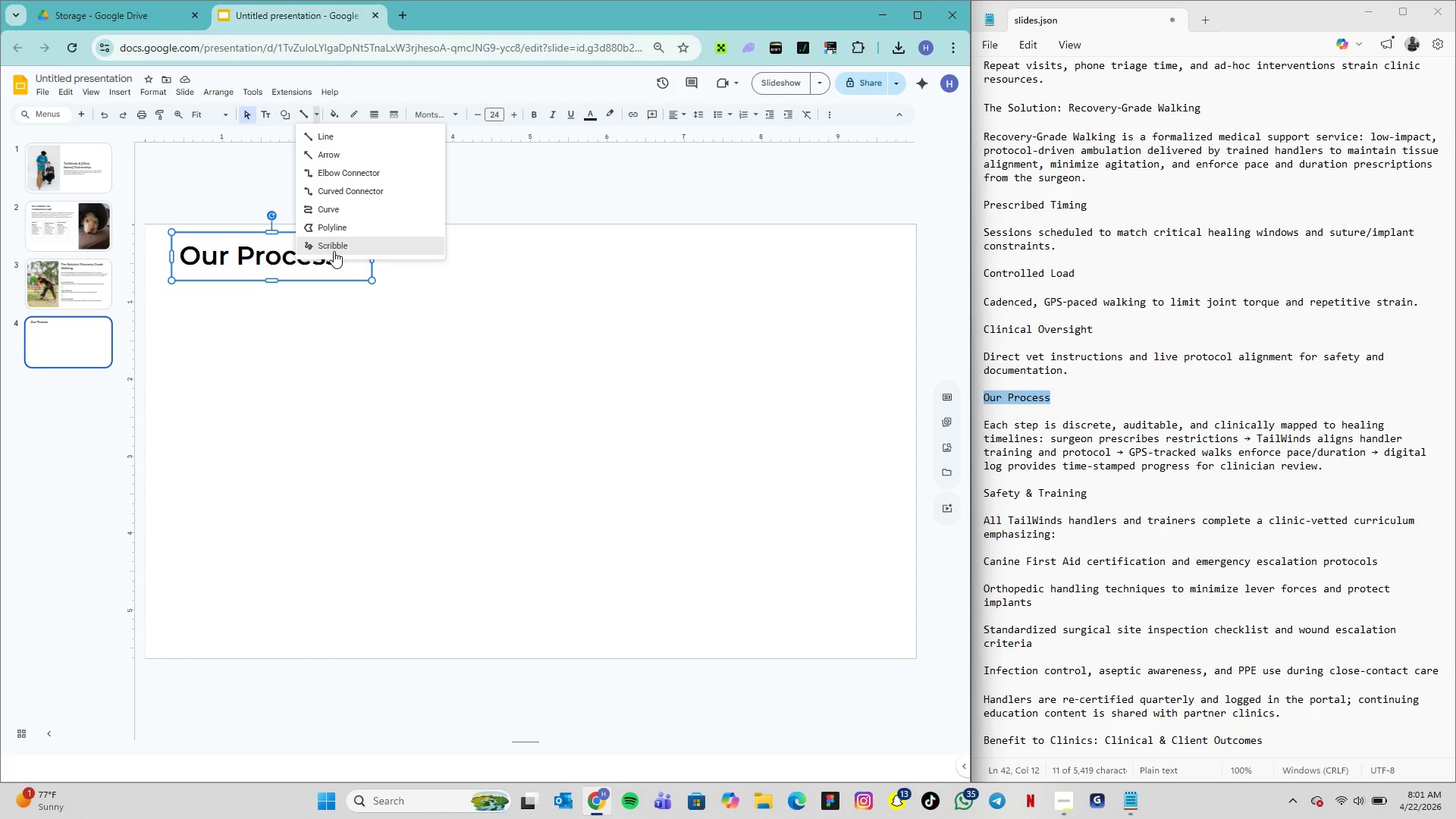 
left_click([334, 251])
 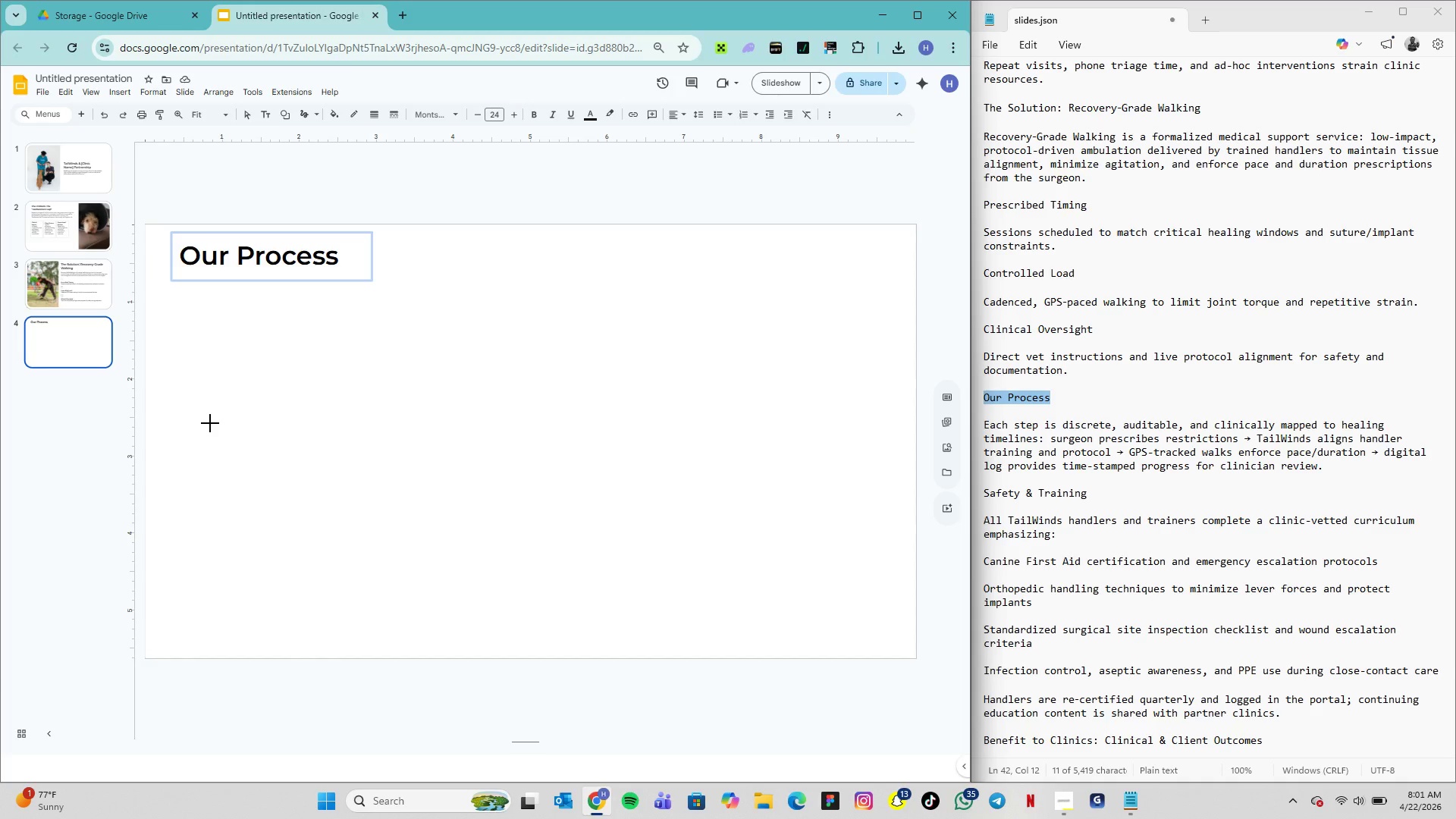 
wait(13.59)
 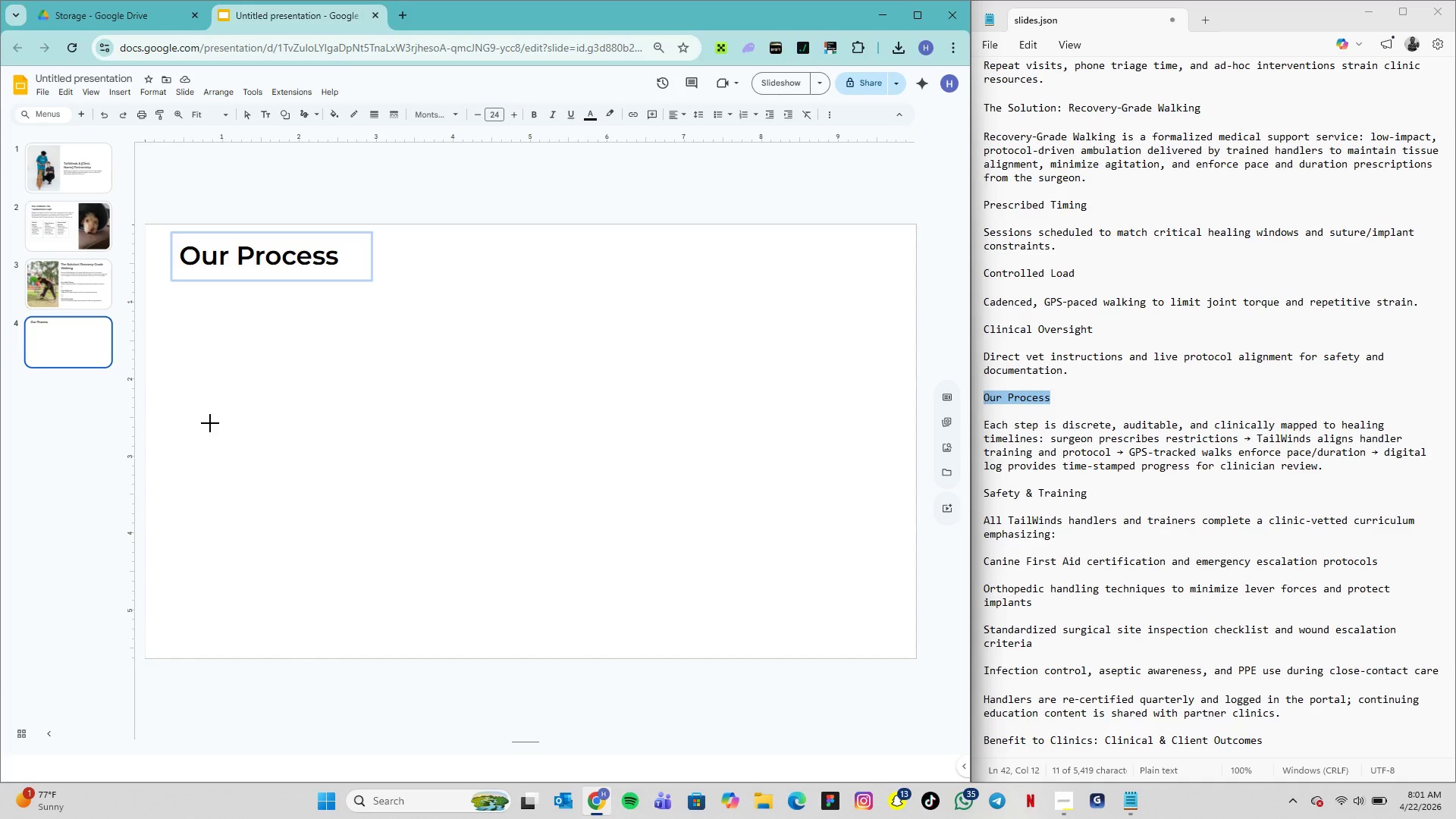 
left_click_drag(start_coordinate=[213, 418], to_coordinate=[693, 431])
 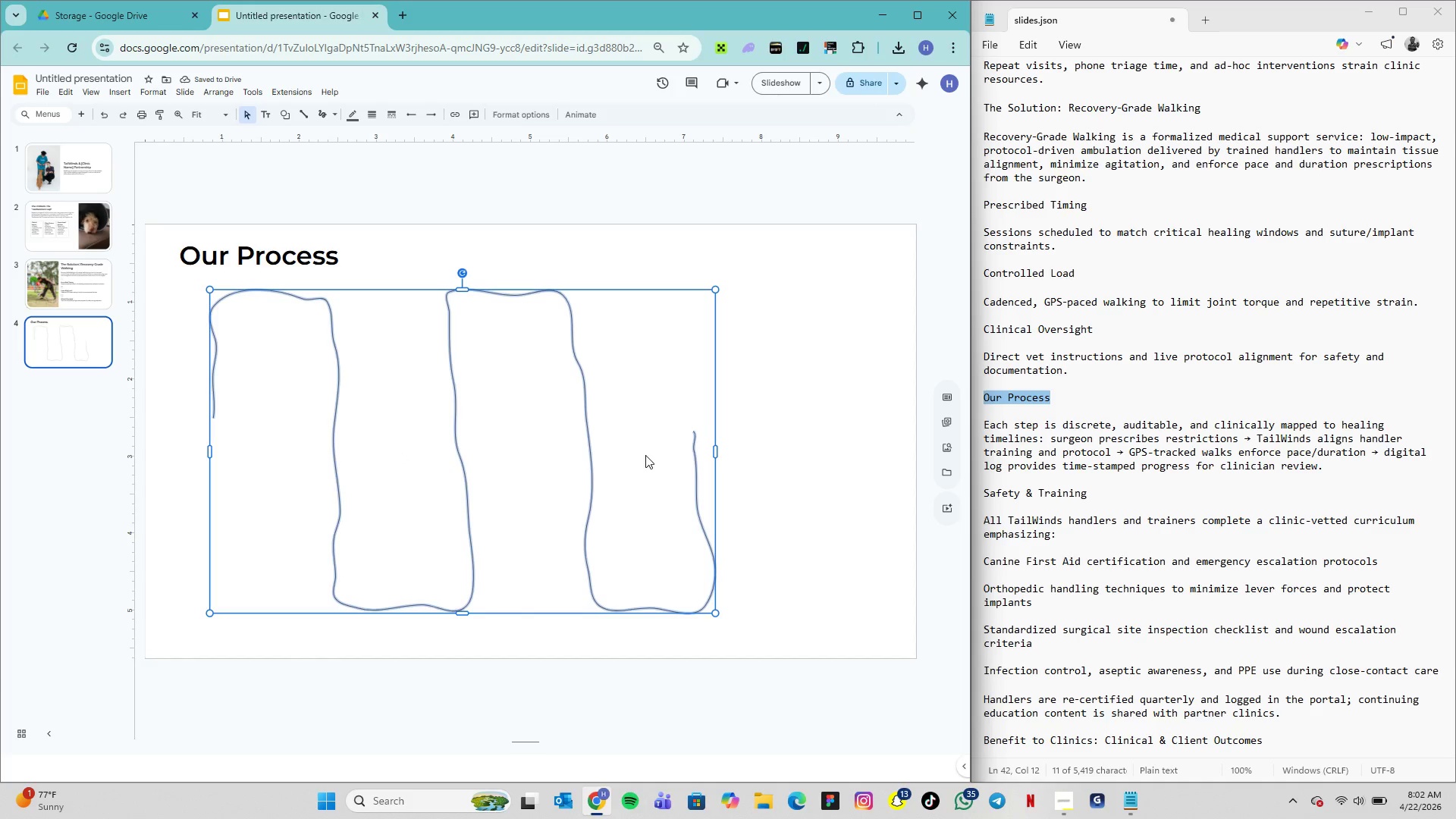 
wait(6.66)
 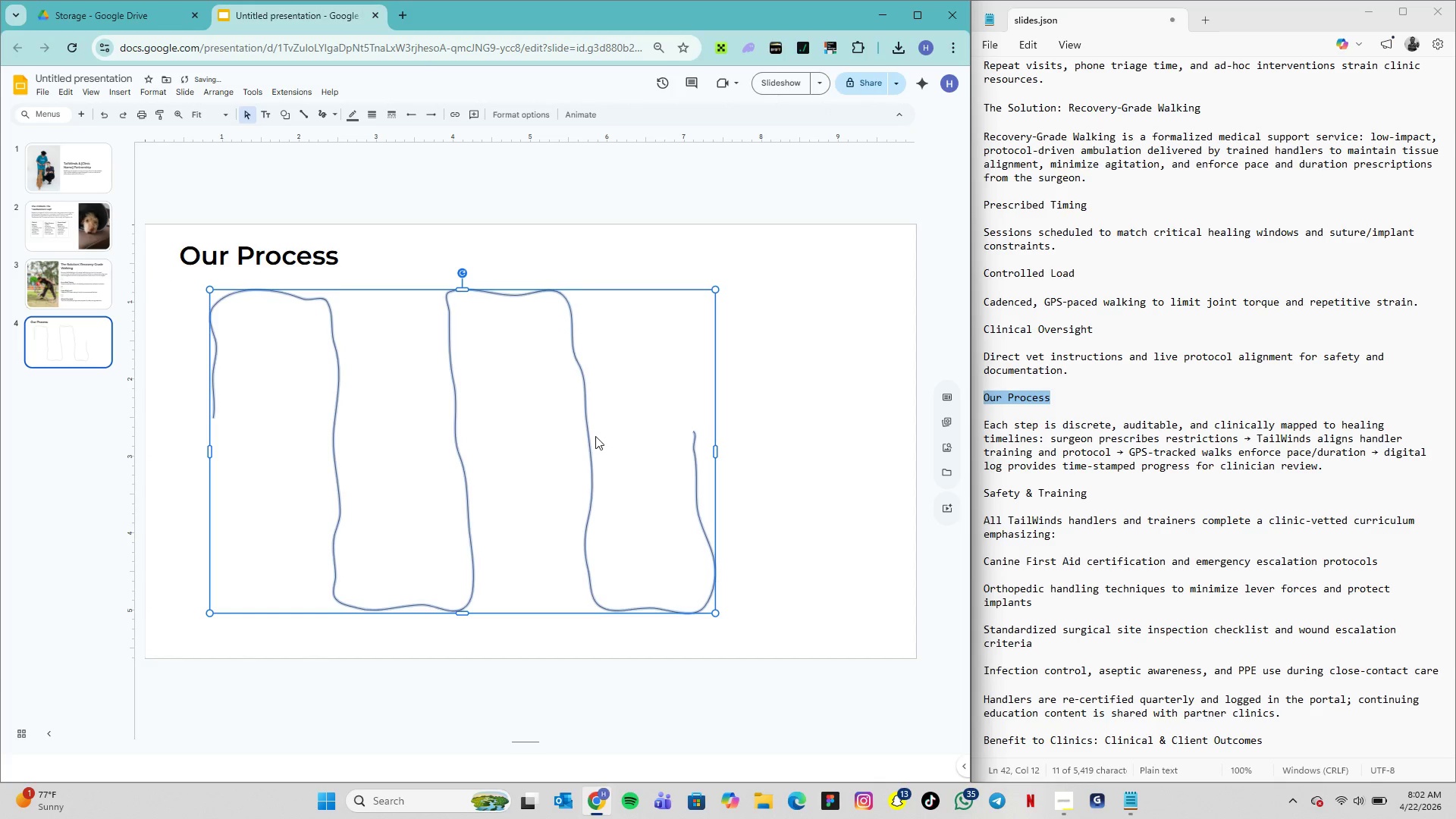 
left_click_drag(start_coordinate=[641, 456], to_coordinate=[669, 454])
 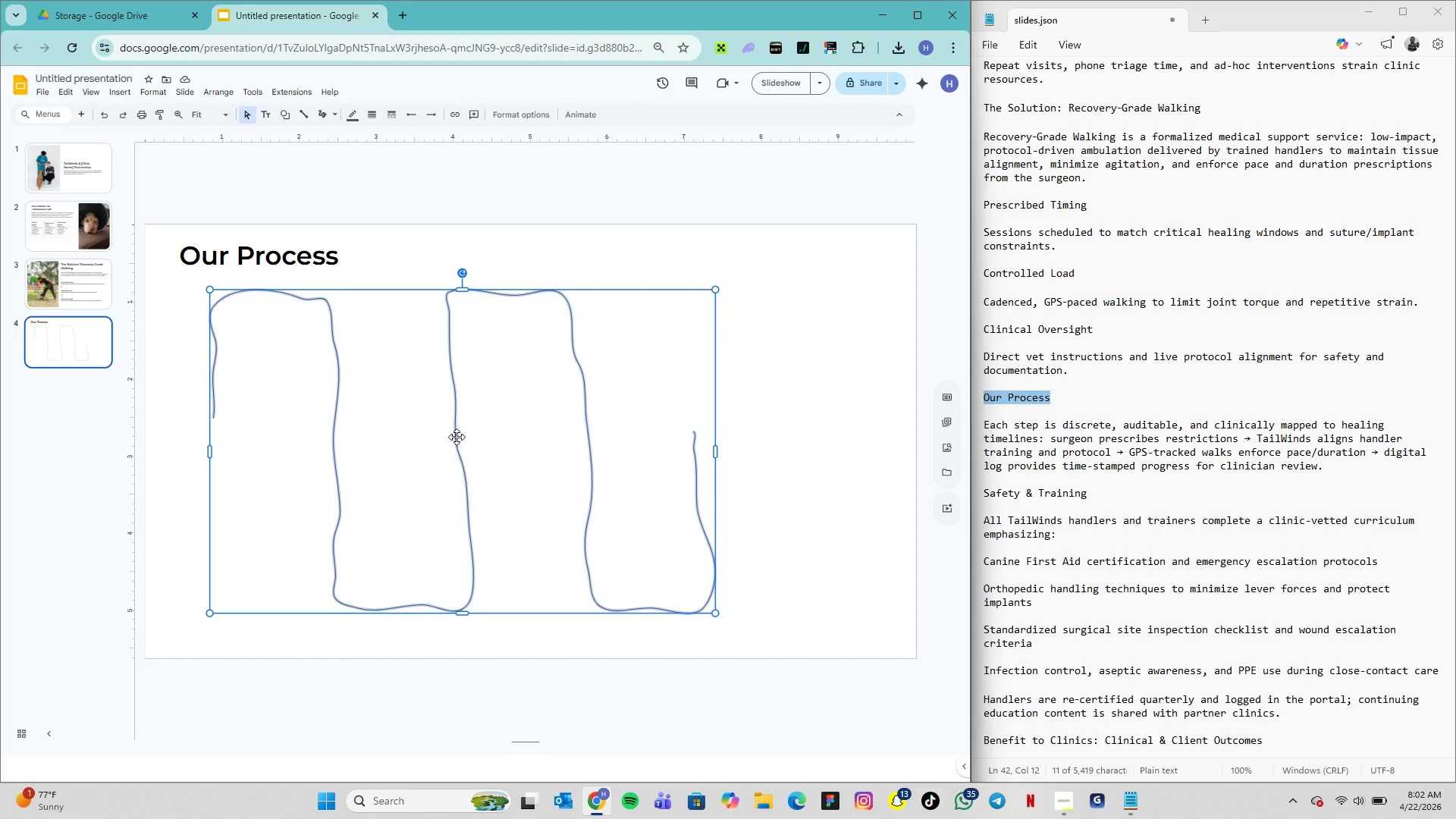 
left_click_drag(start_coordinate=[457, 437], to_coordinate=[500, 443])
 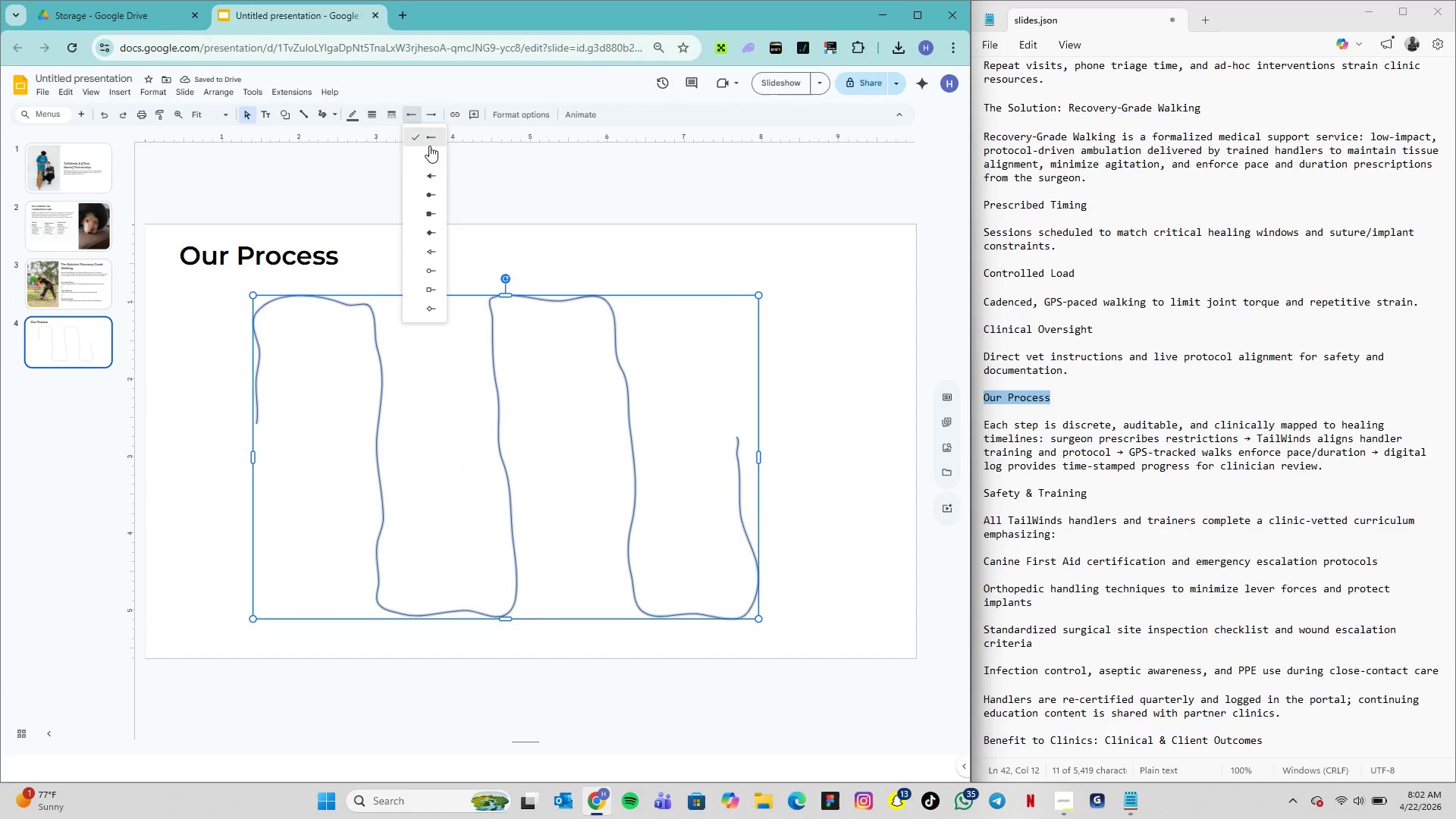 
left_click([440, 191])
 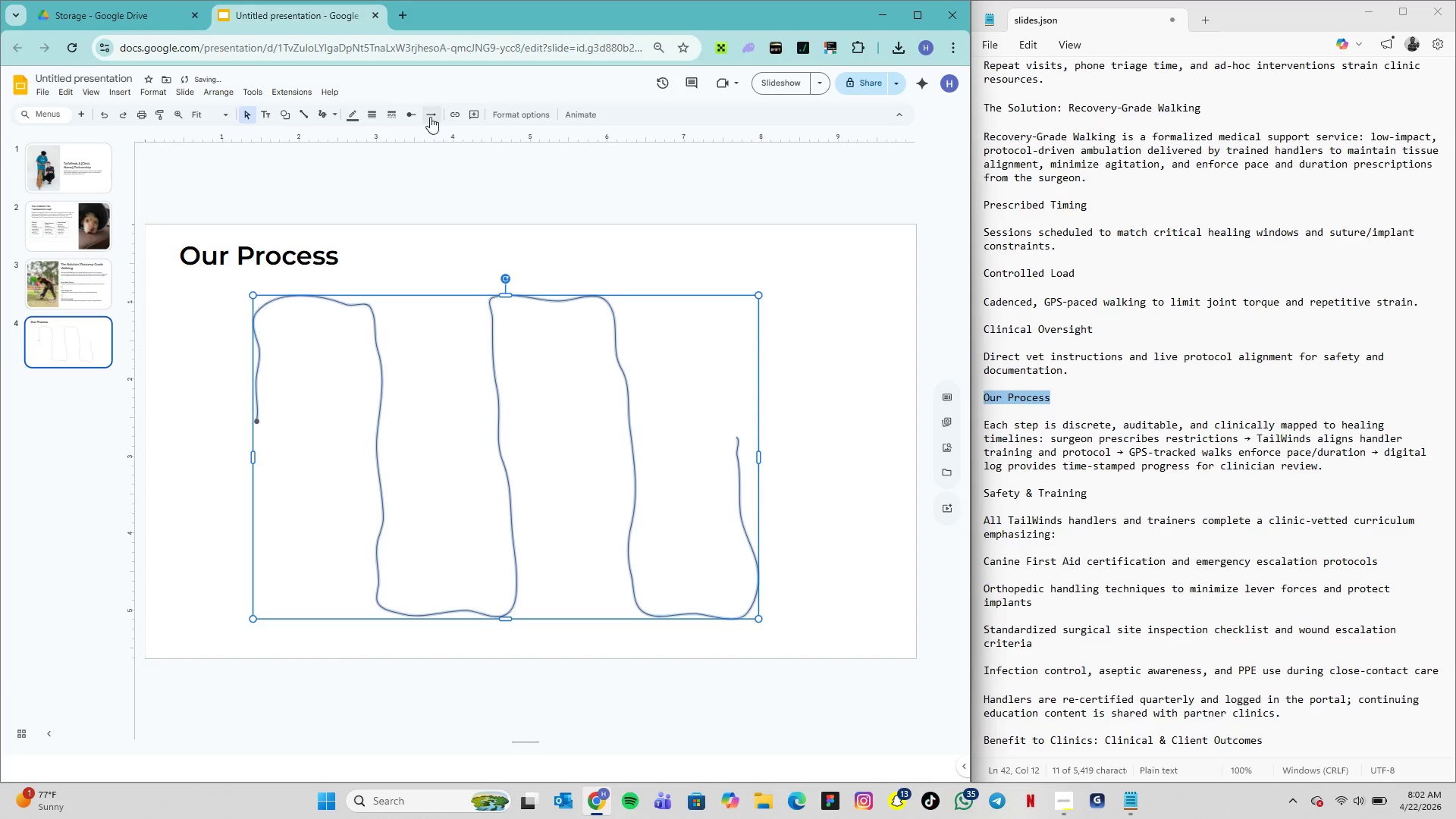 
left_click([430, 117])
 